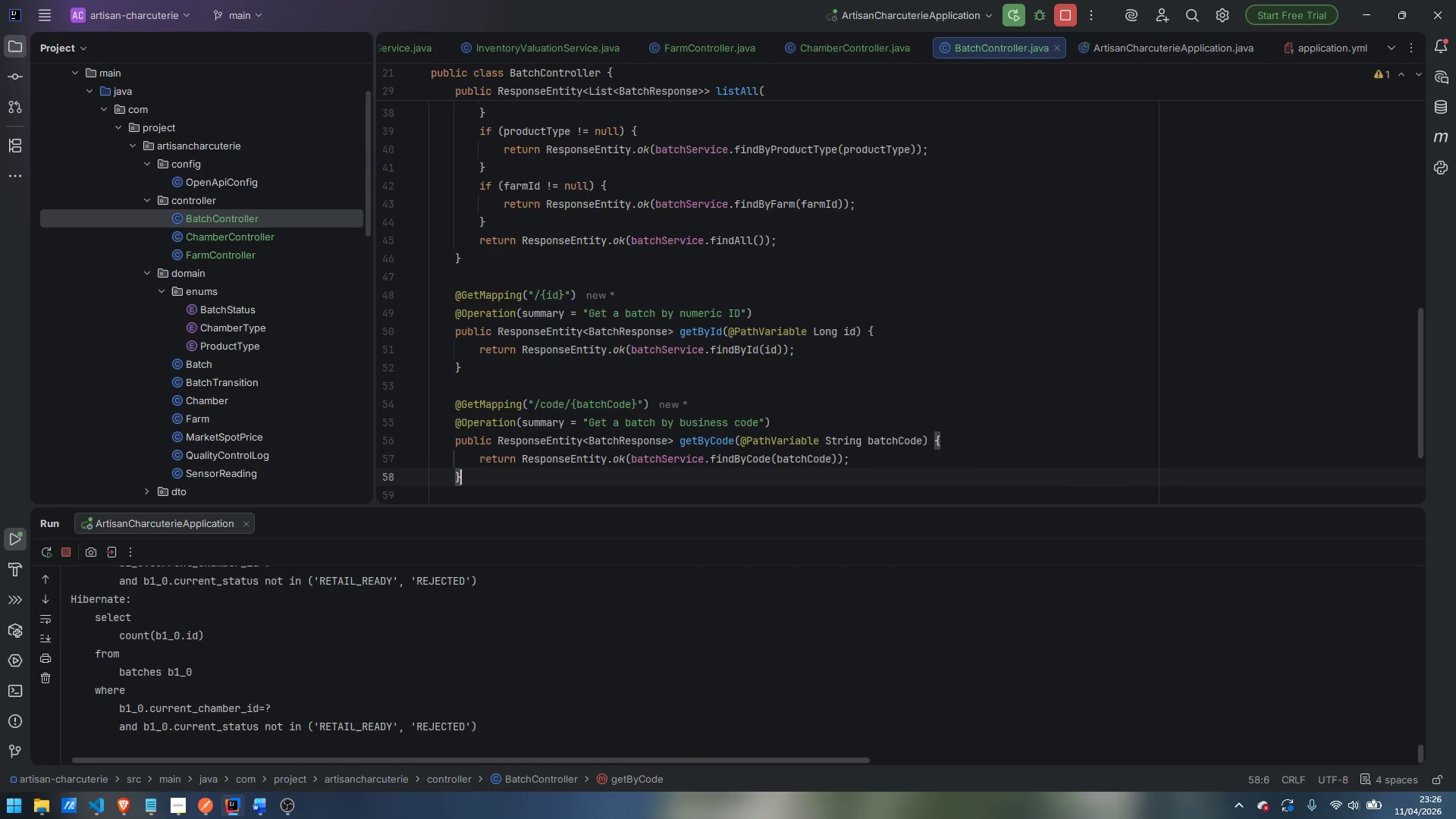 
key(Enter)
 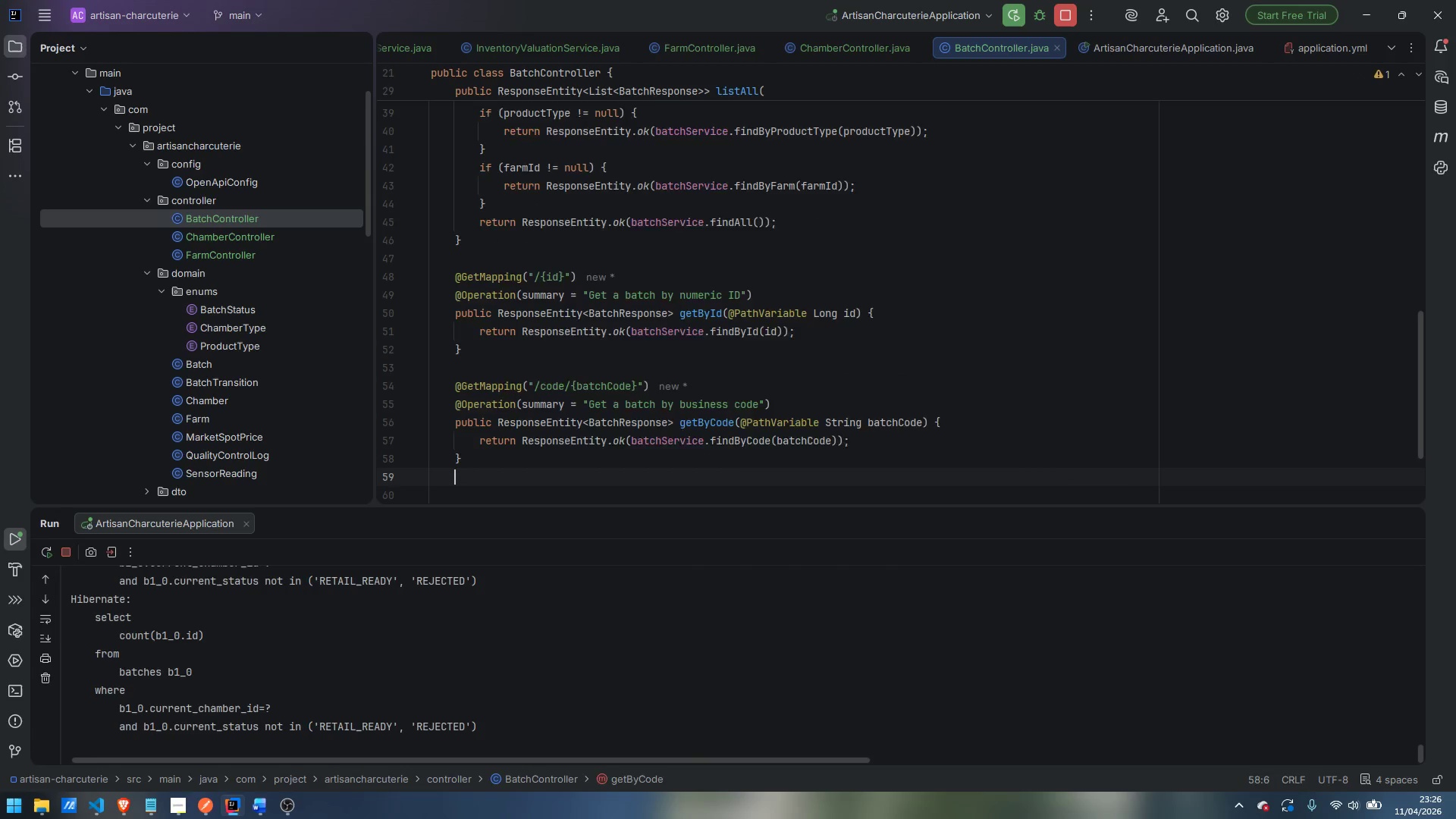 
key(Enter)
 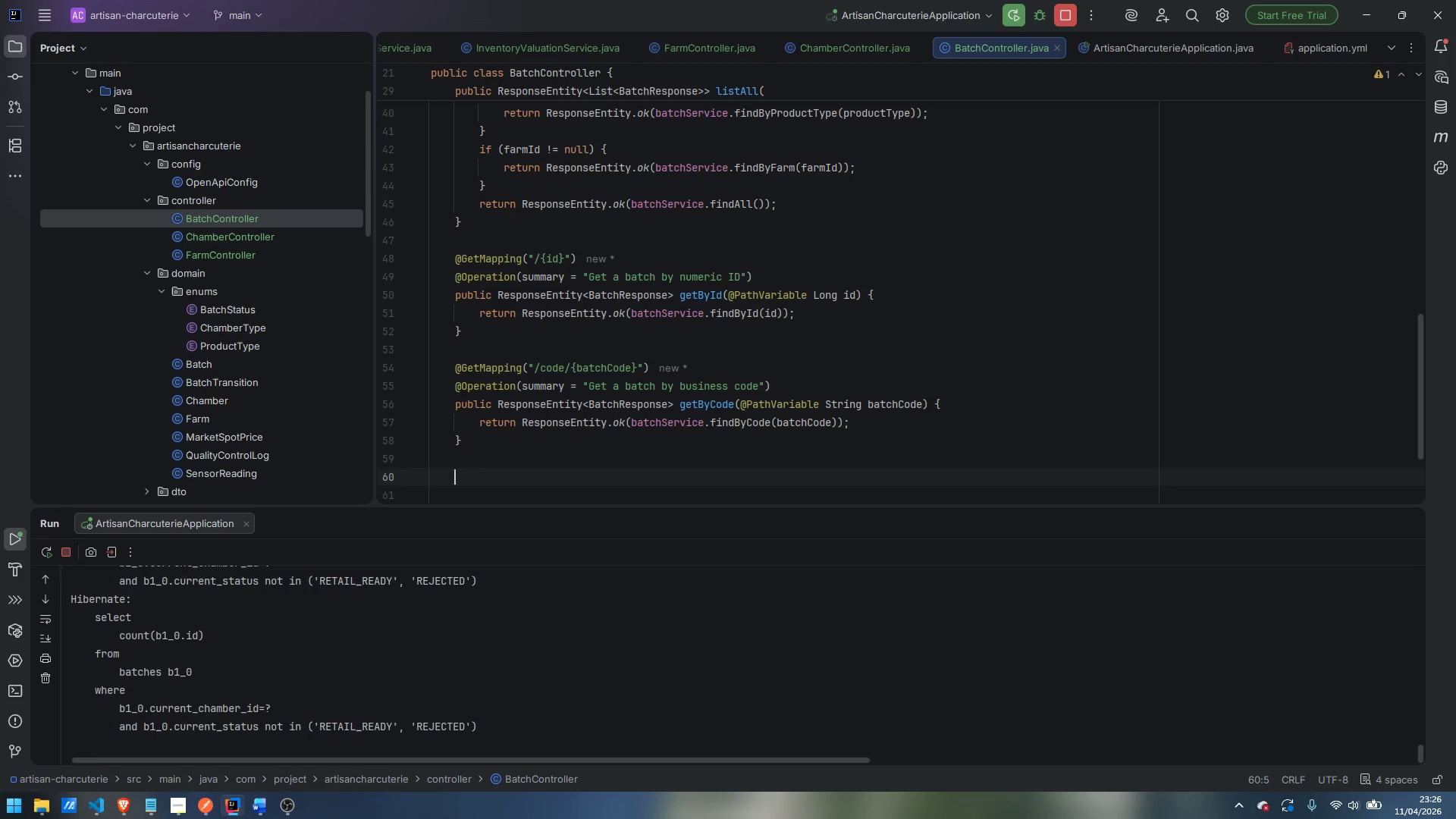 
wait(23.8)
 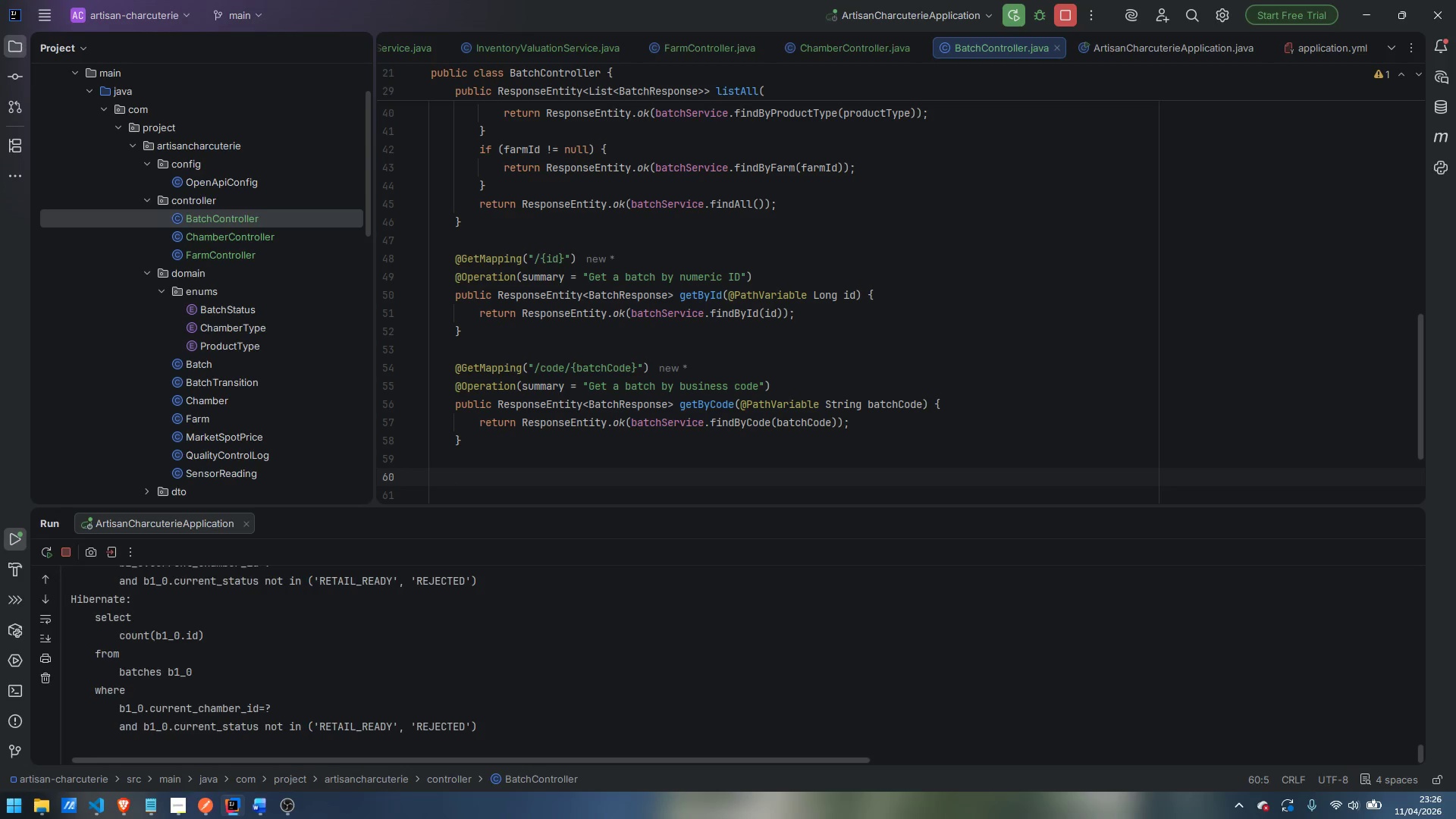 
type(@GetMa)
 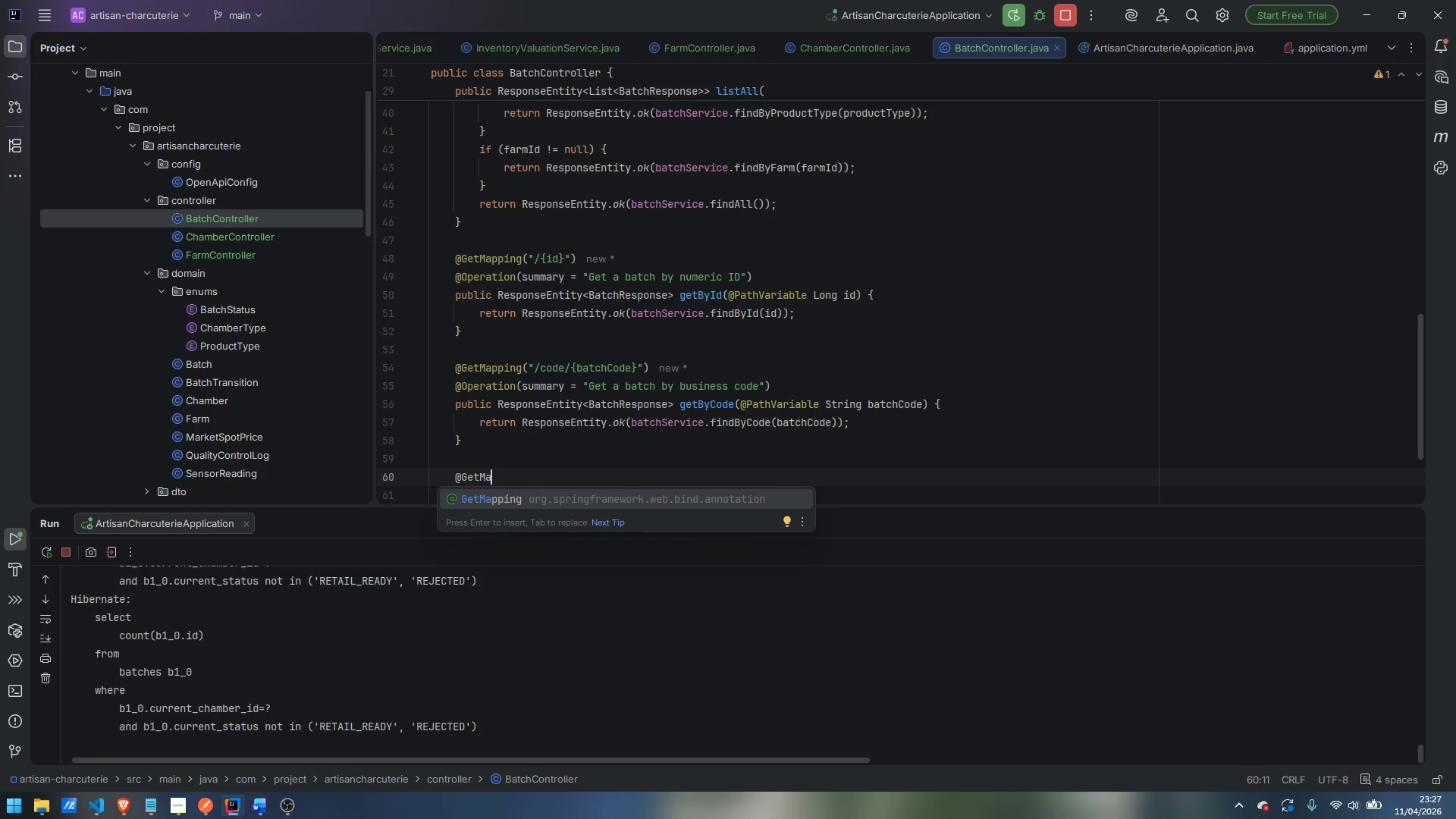 
key(Enter)
 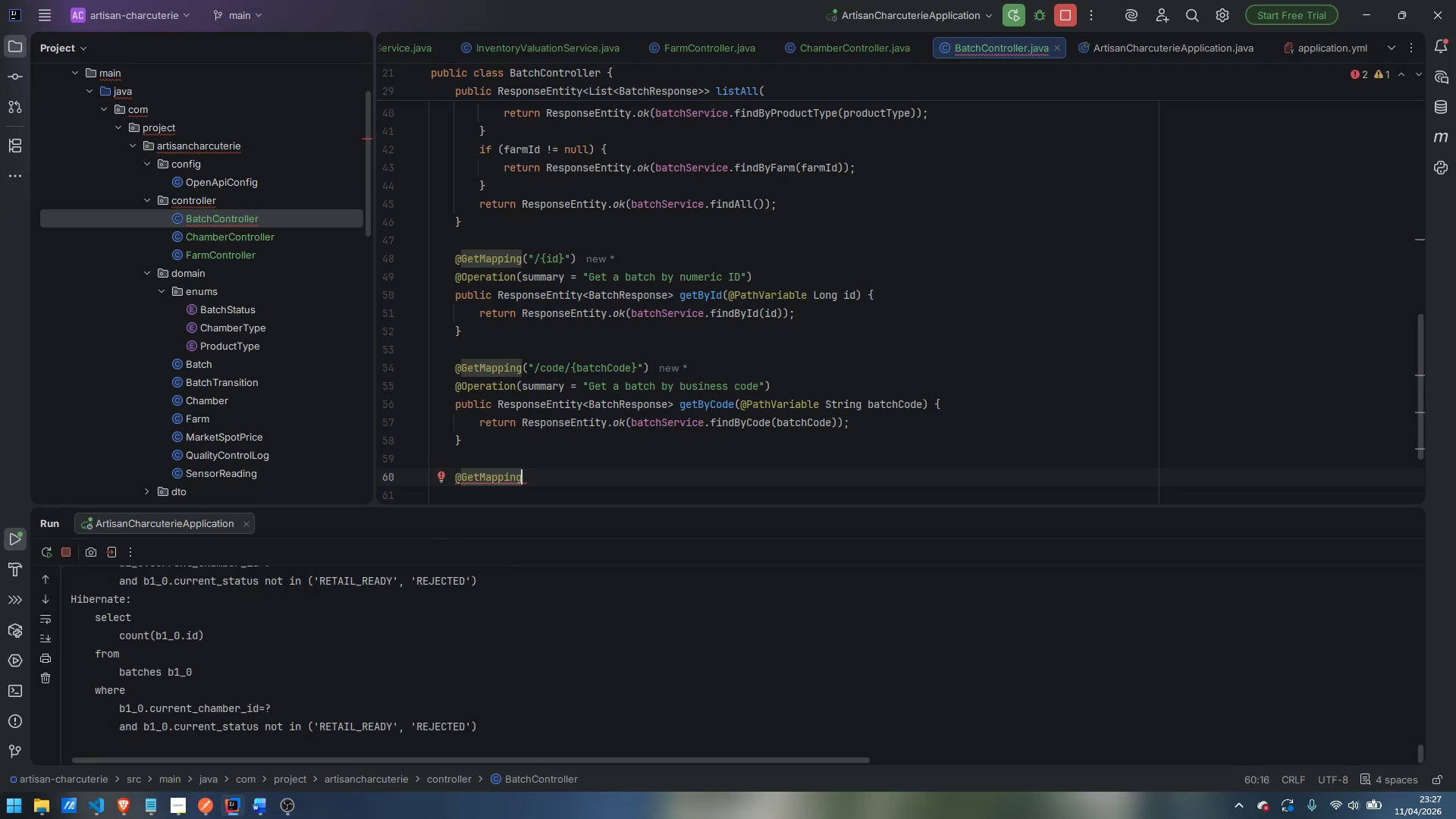 
hold_key(key=ControlLeft, duration=1.53)
 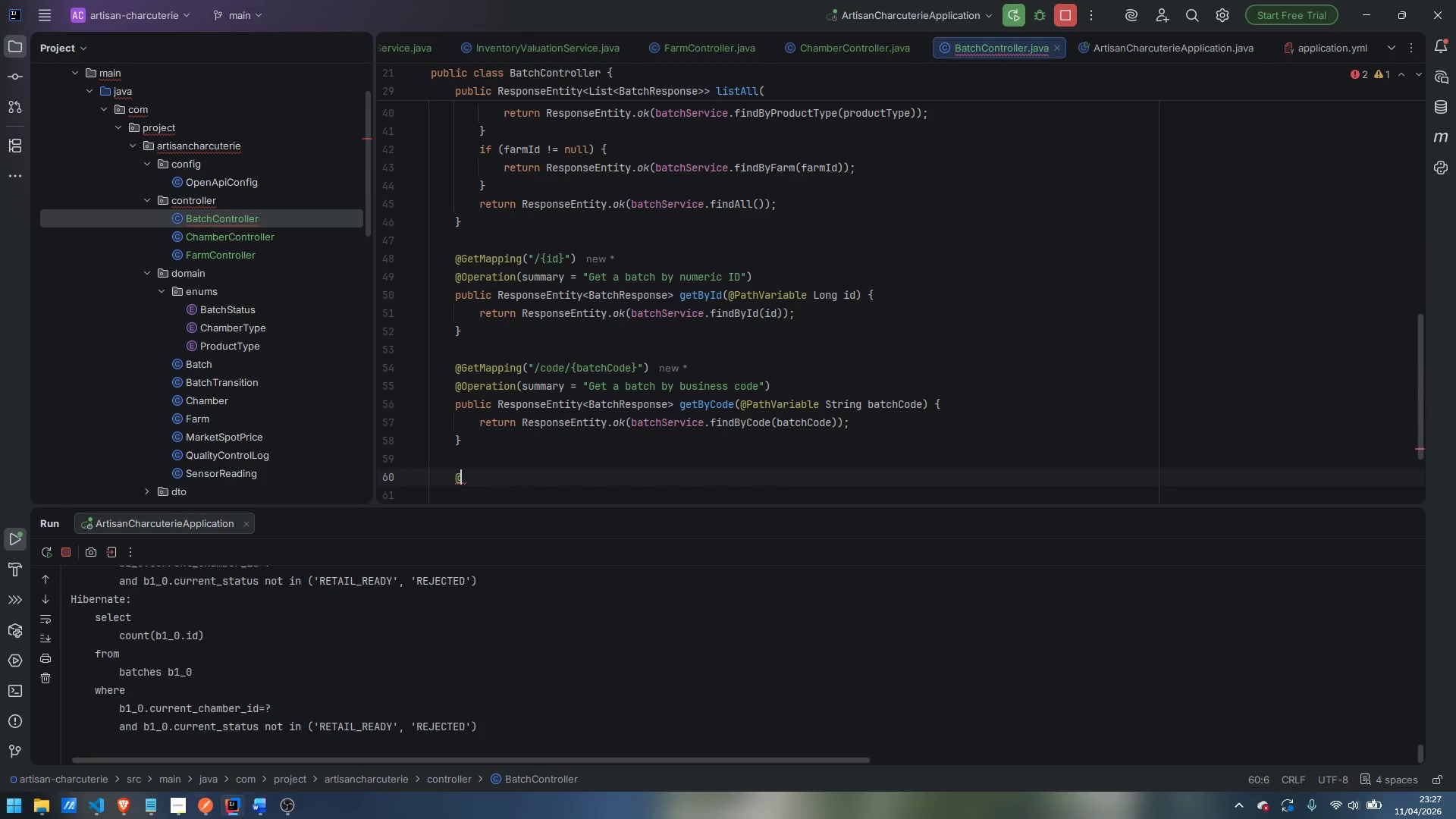 
key(Control+Backspace)
 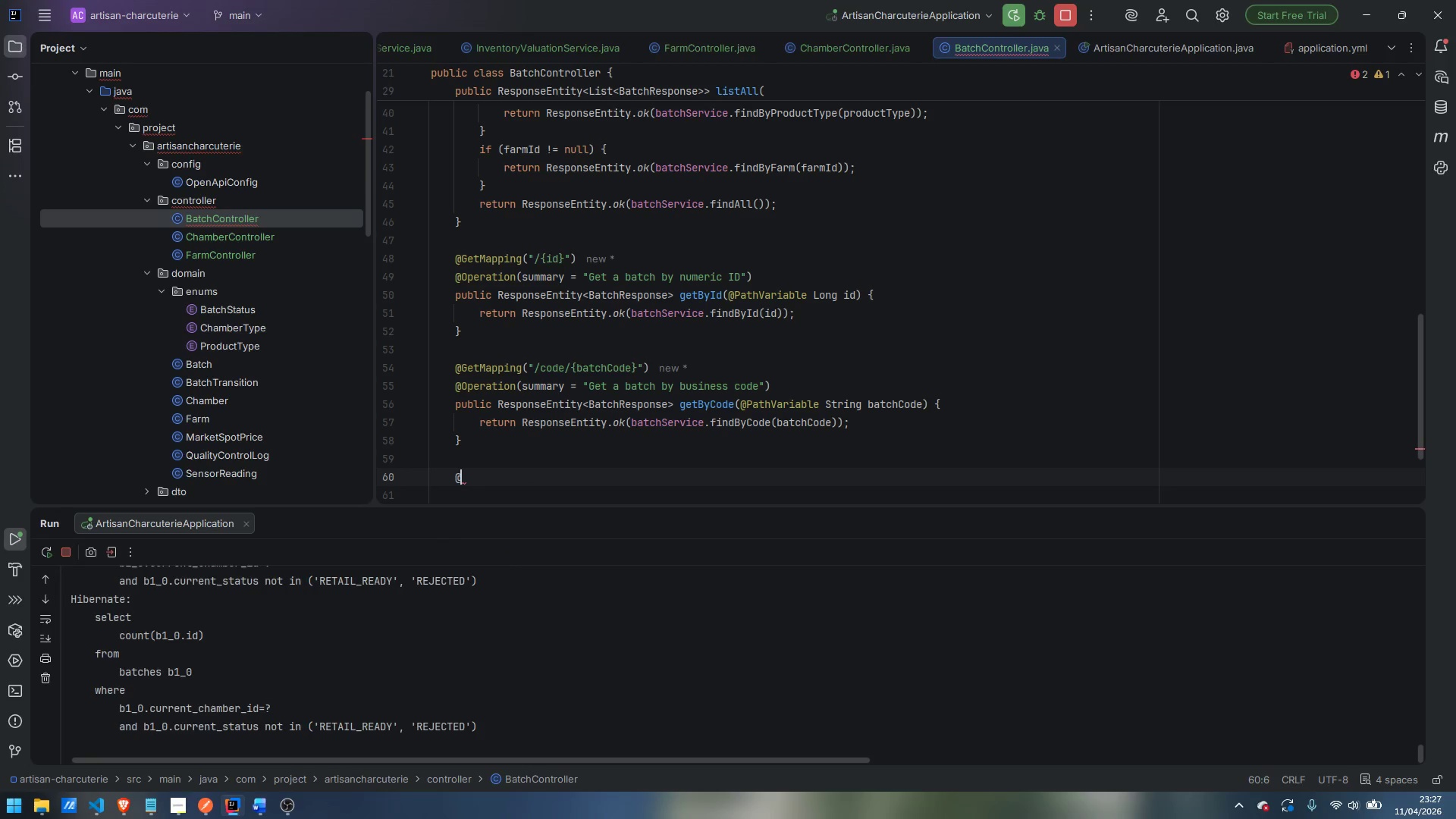 
type(PostMap)
 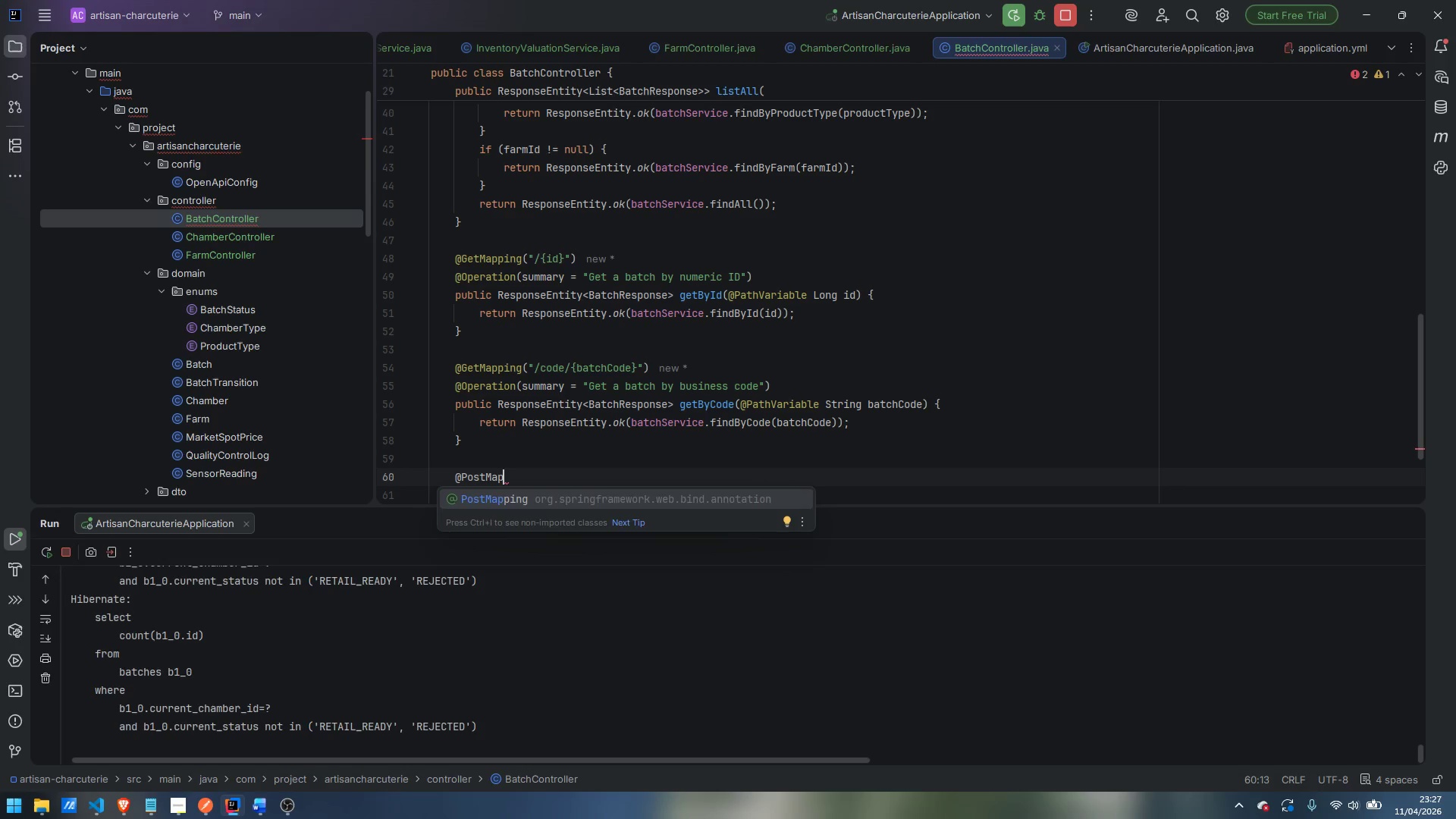 
key(Enter)
 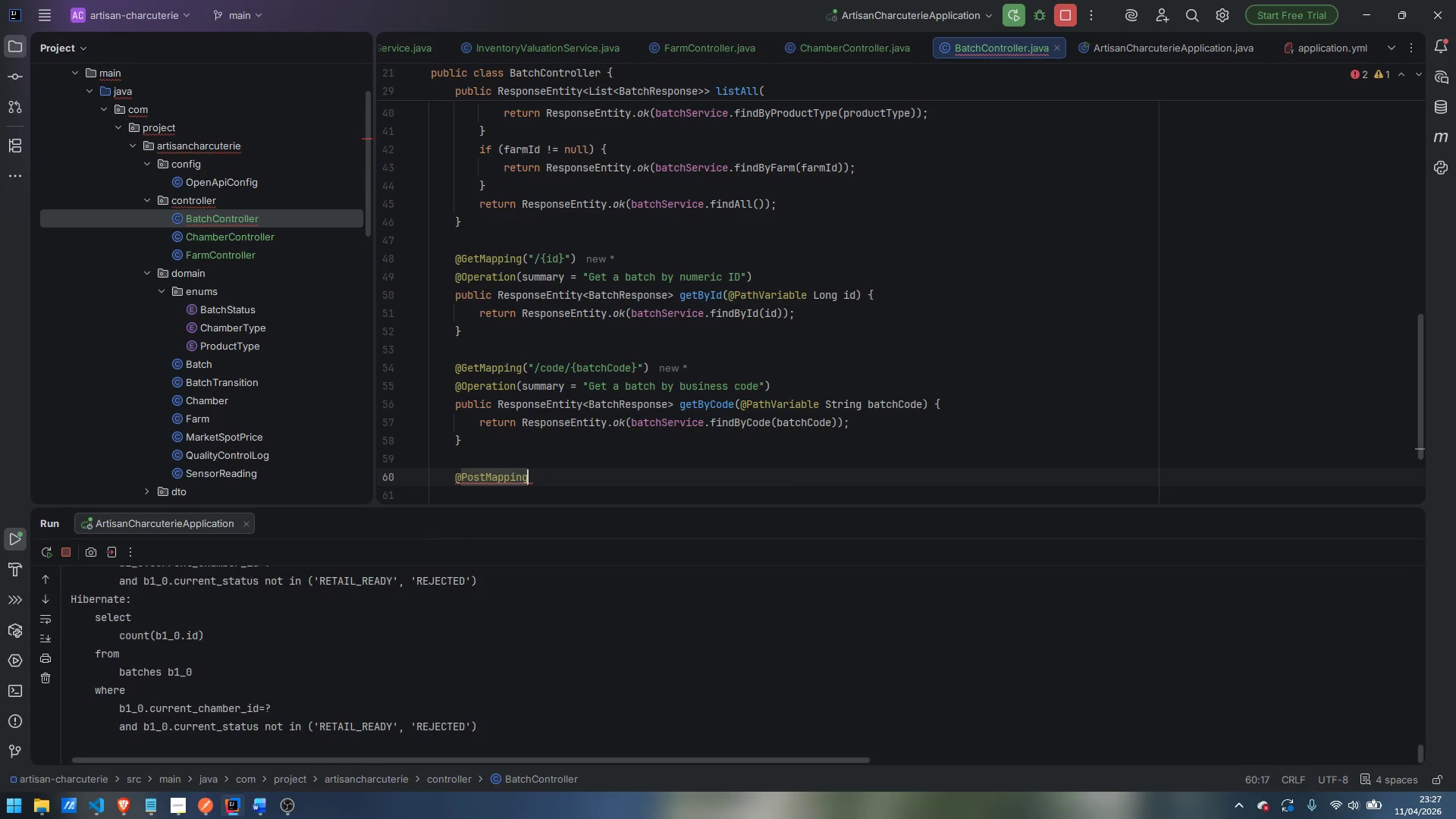 
key(Enter)
 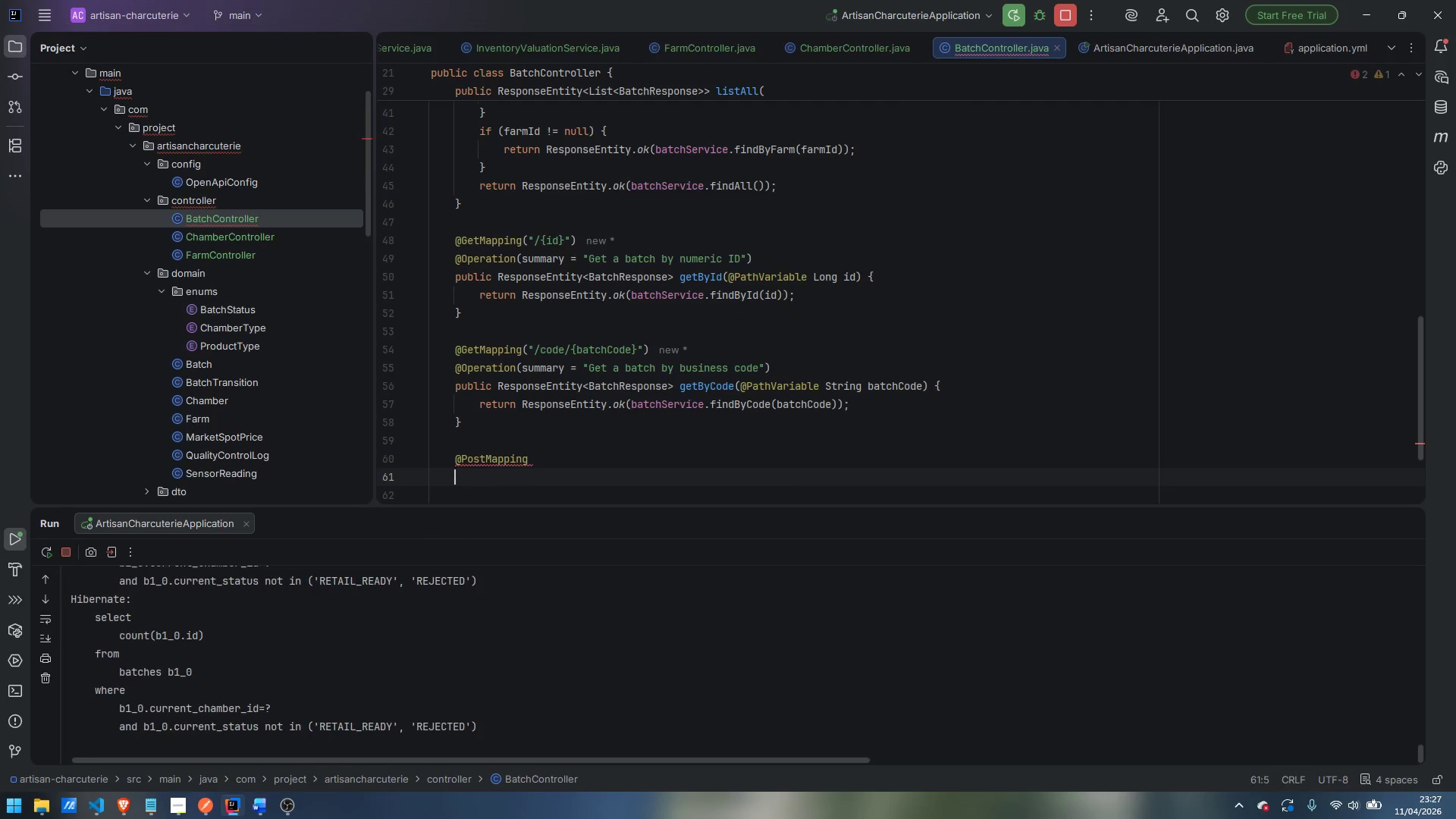 
type(@Oper)
 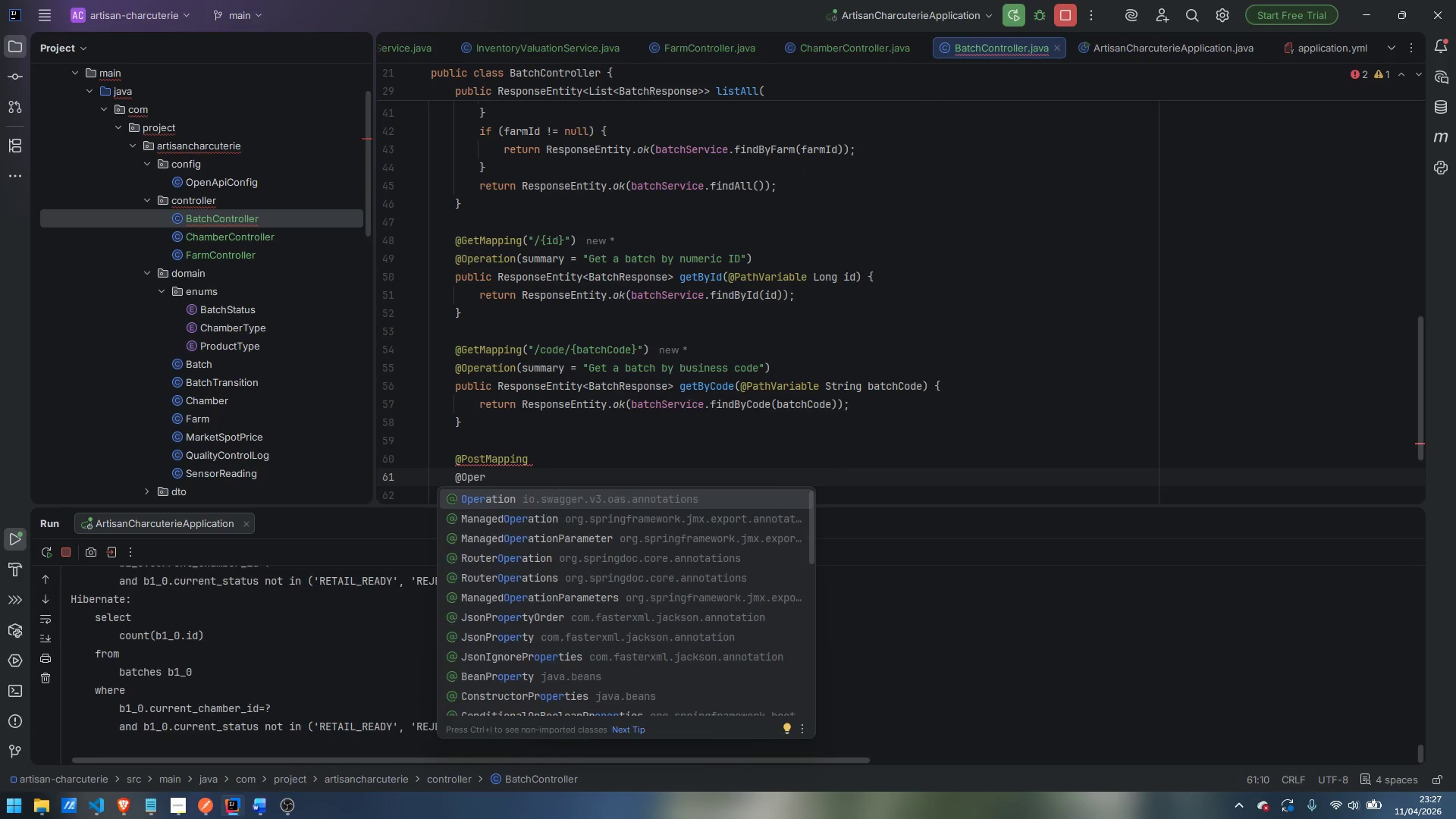 
key(Enter)
 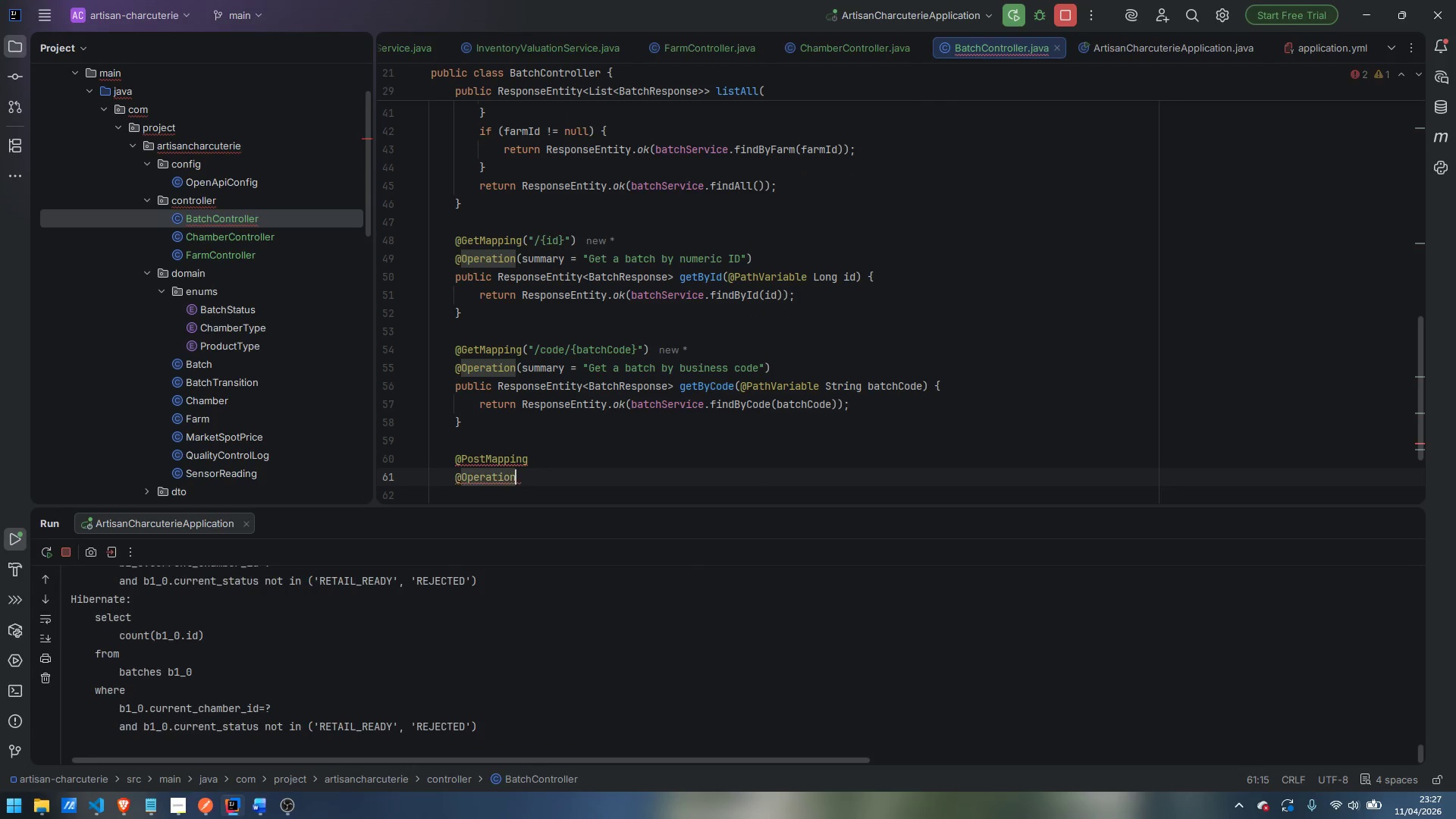 
type((summ)
 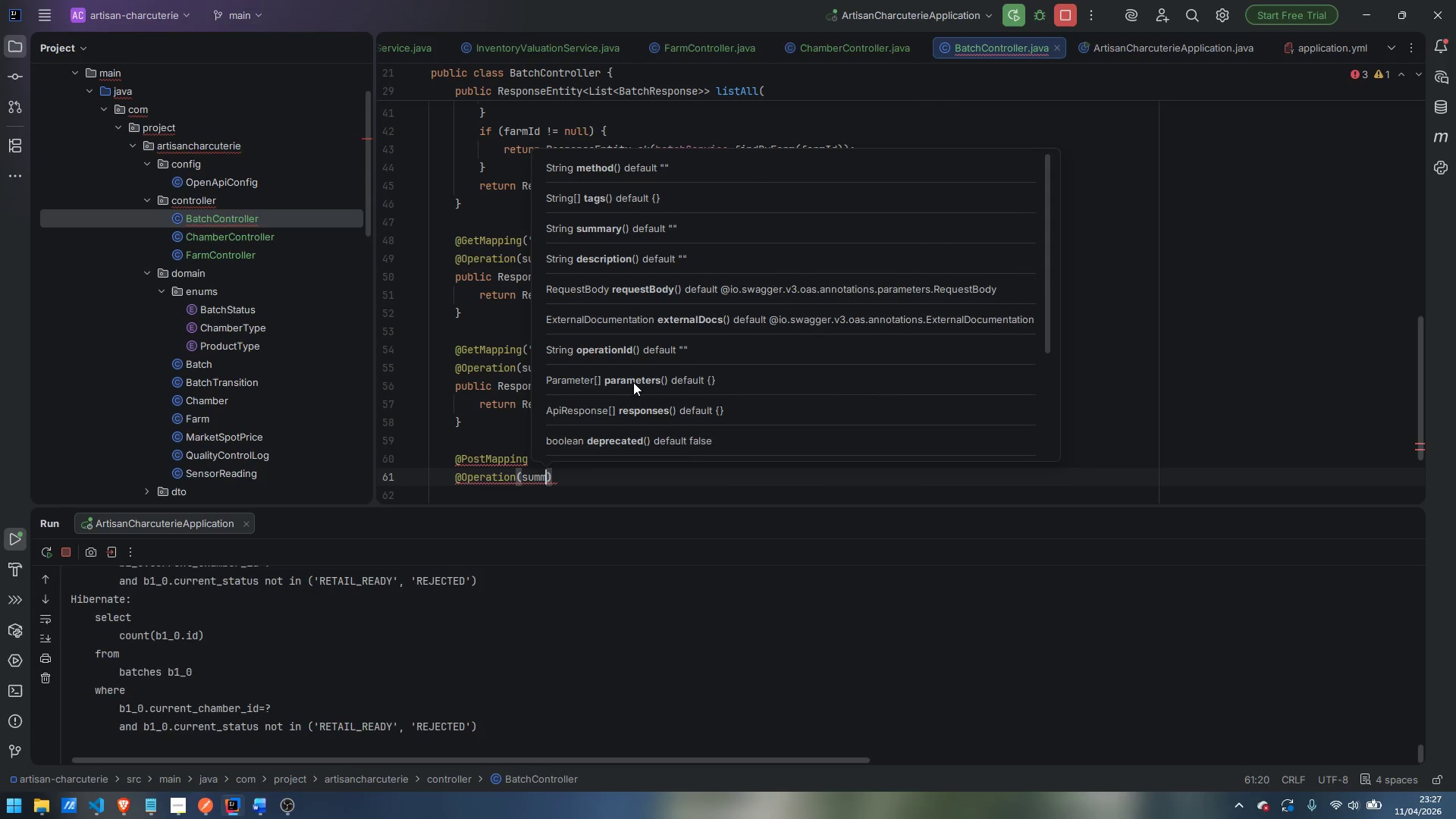 
key(Enter)
 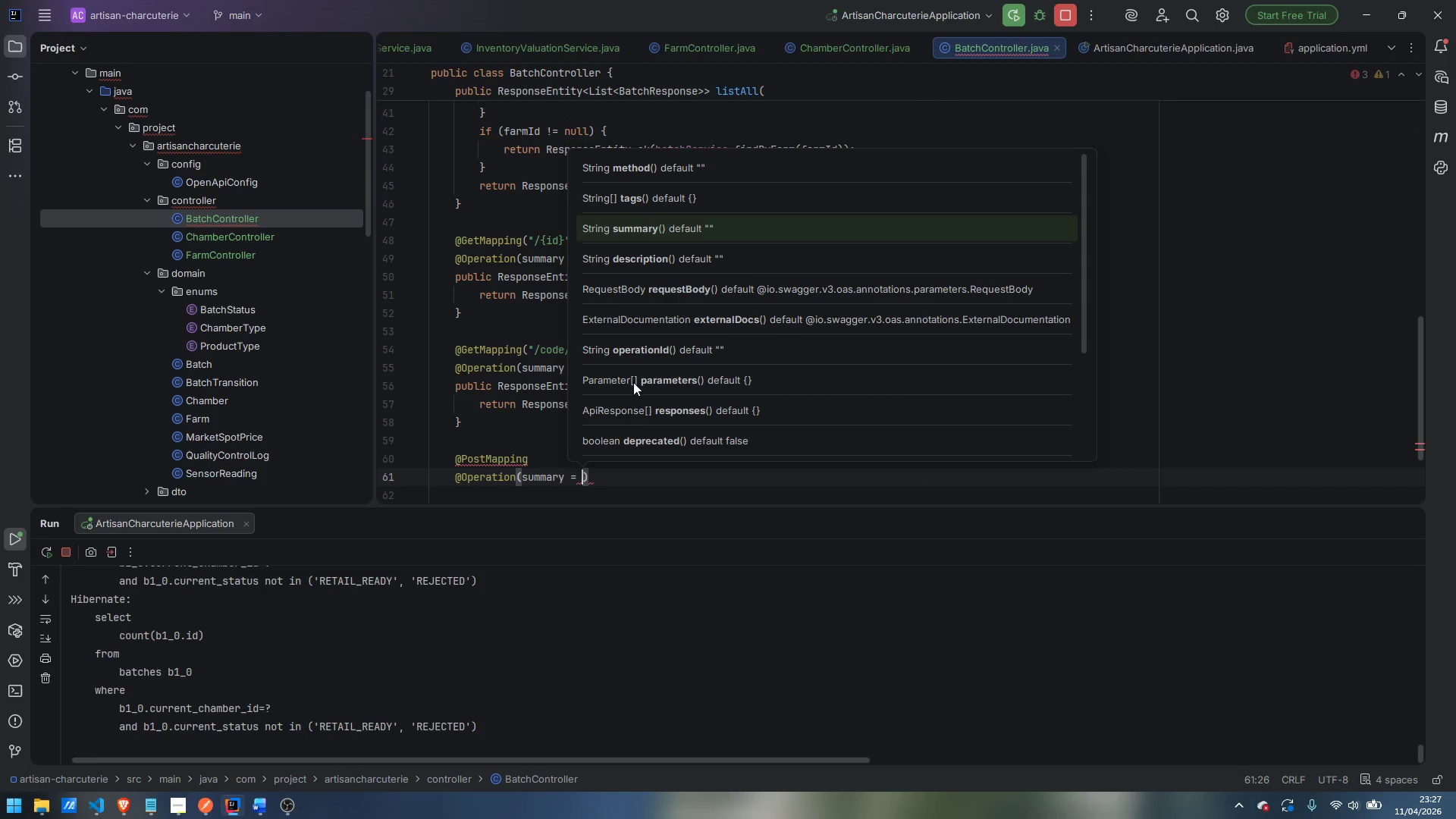 
type("Register a new batyc)
key(Backspace)
key(Backspace)
type(ch)
 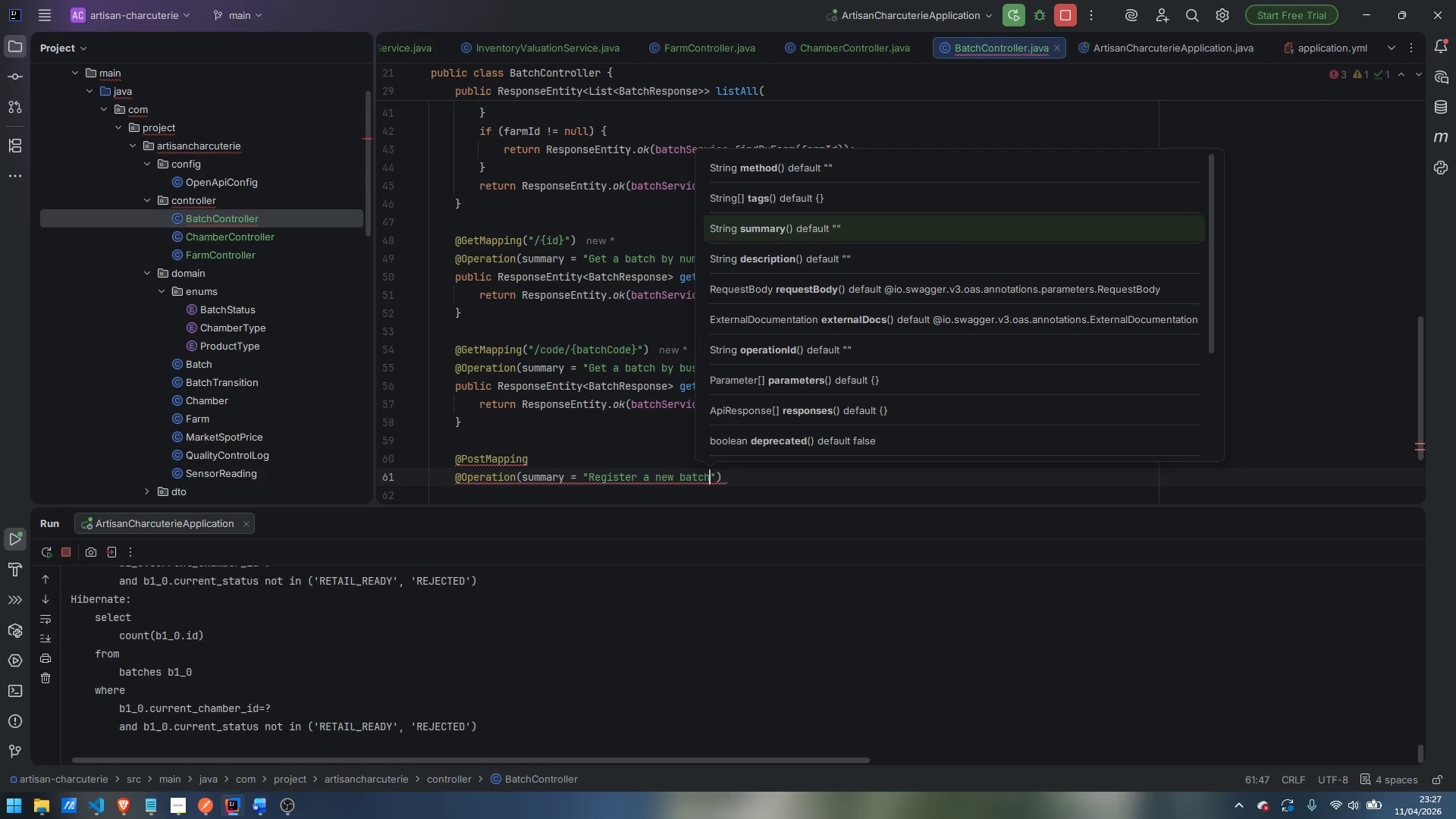 
key(ArrowRight)
 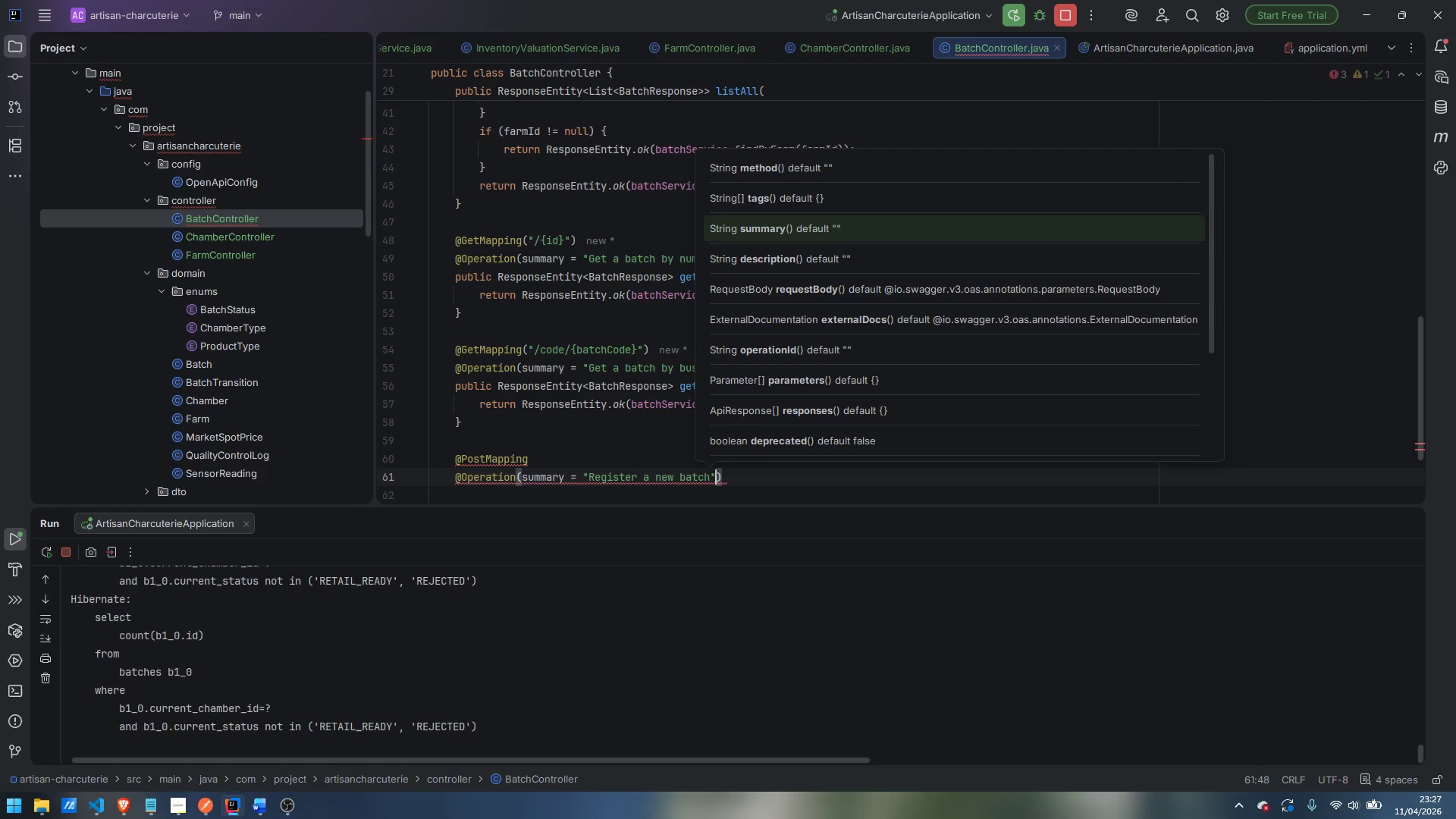 
key(ArrowRight)
 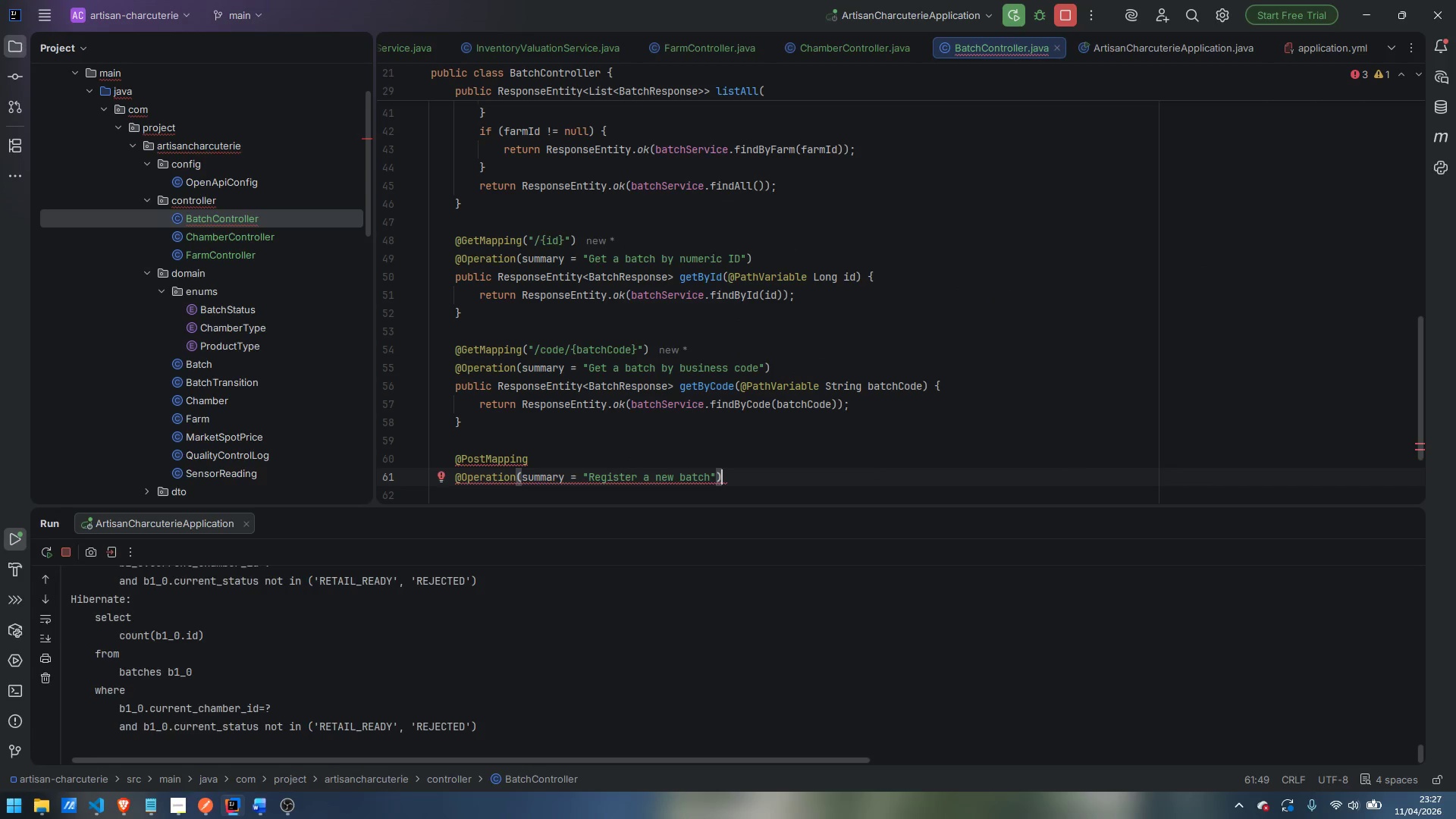 
key(Control+ArrowLeft)
 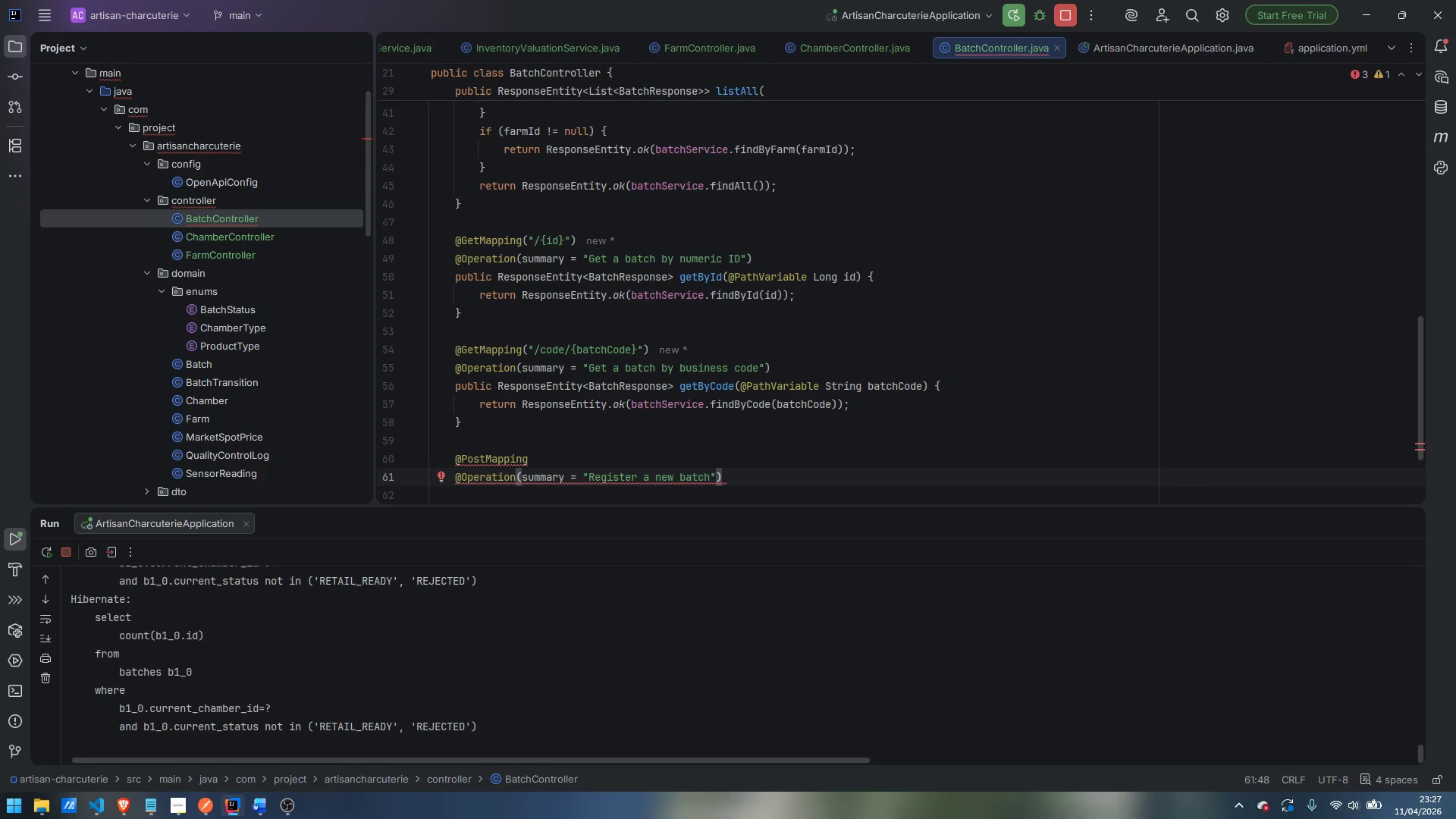 
type(, desc)
 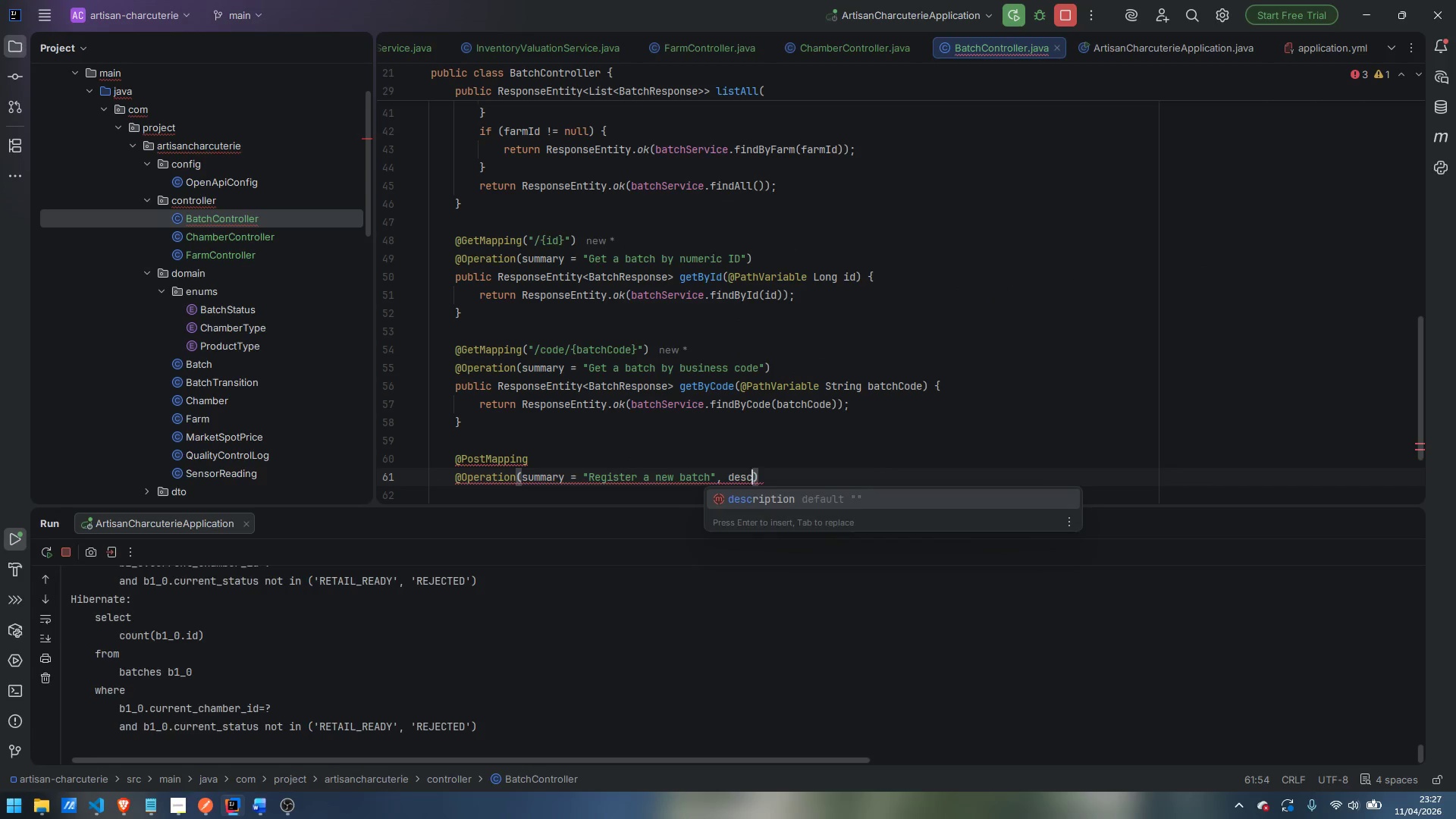 
key(Enter)
 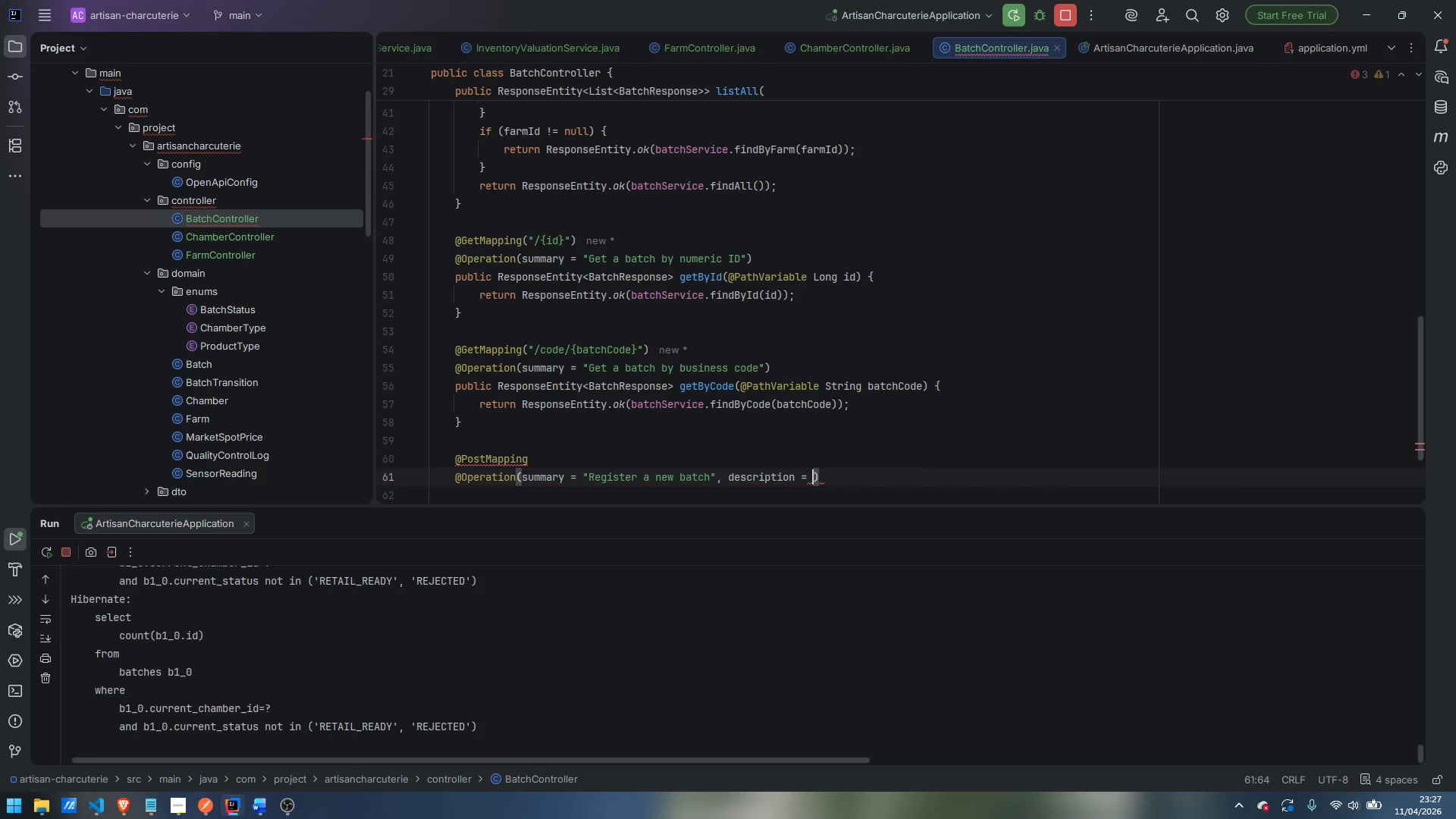 
key(Control+ArrowLeft)
 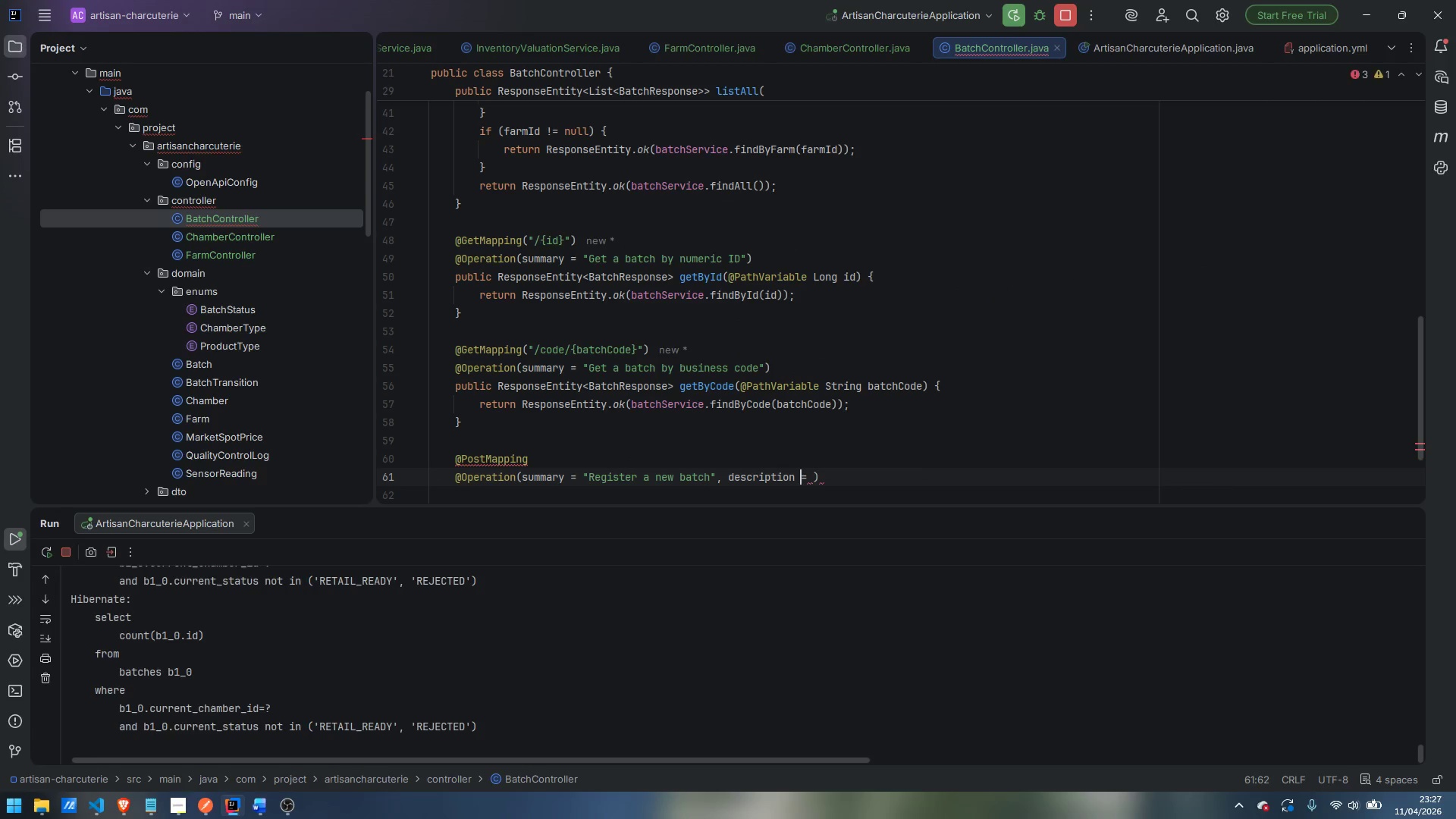 
key(Control+ArrowLeft)
 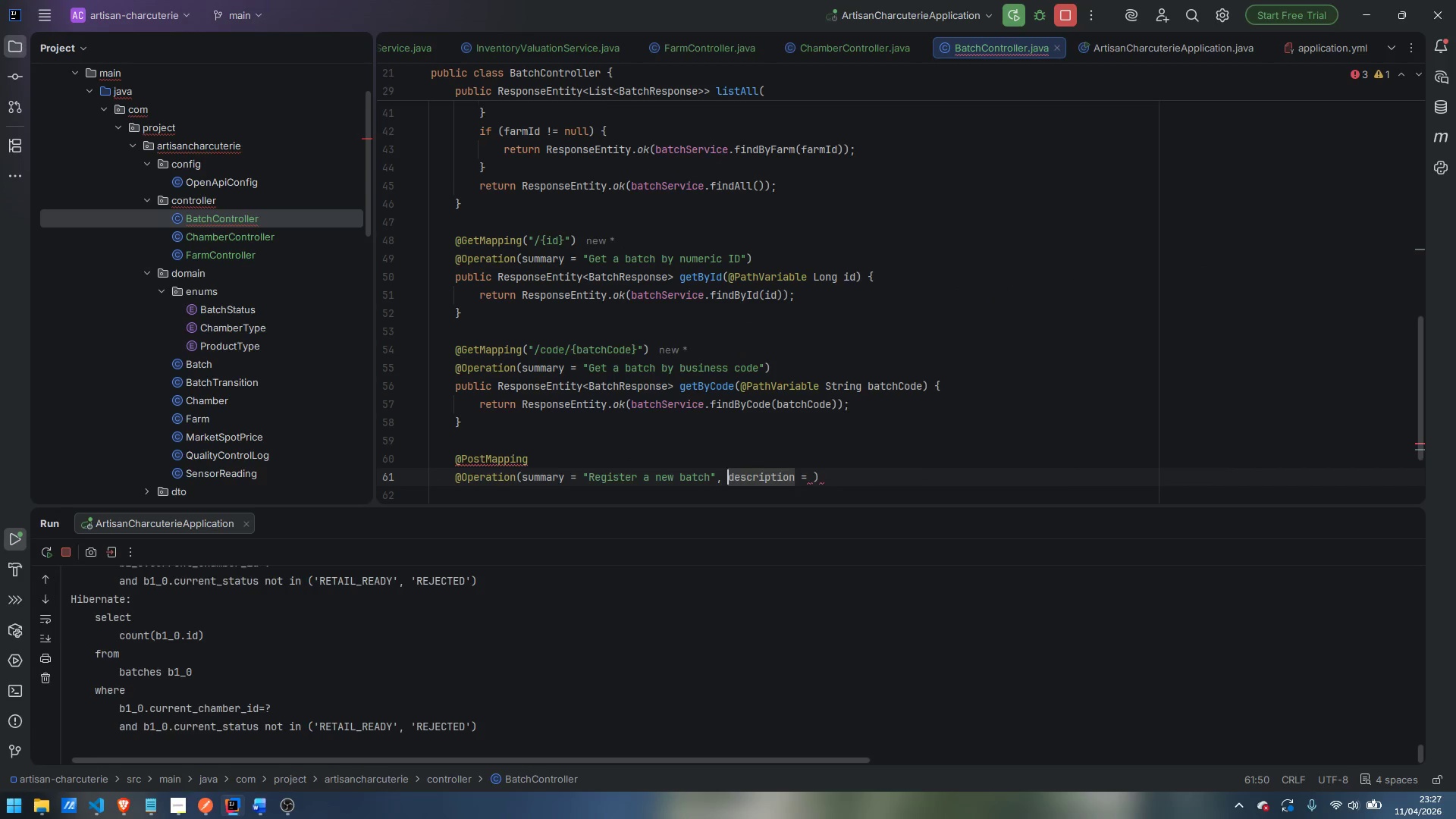 
key(Enter)
 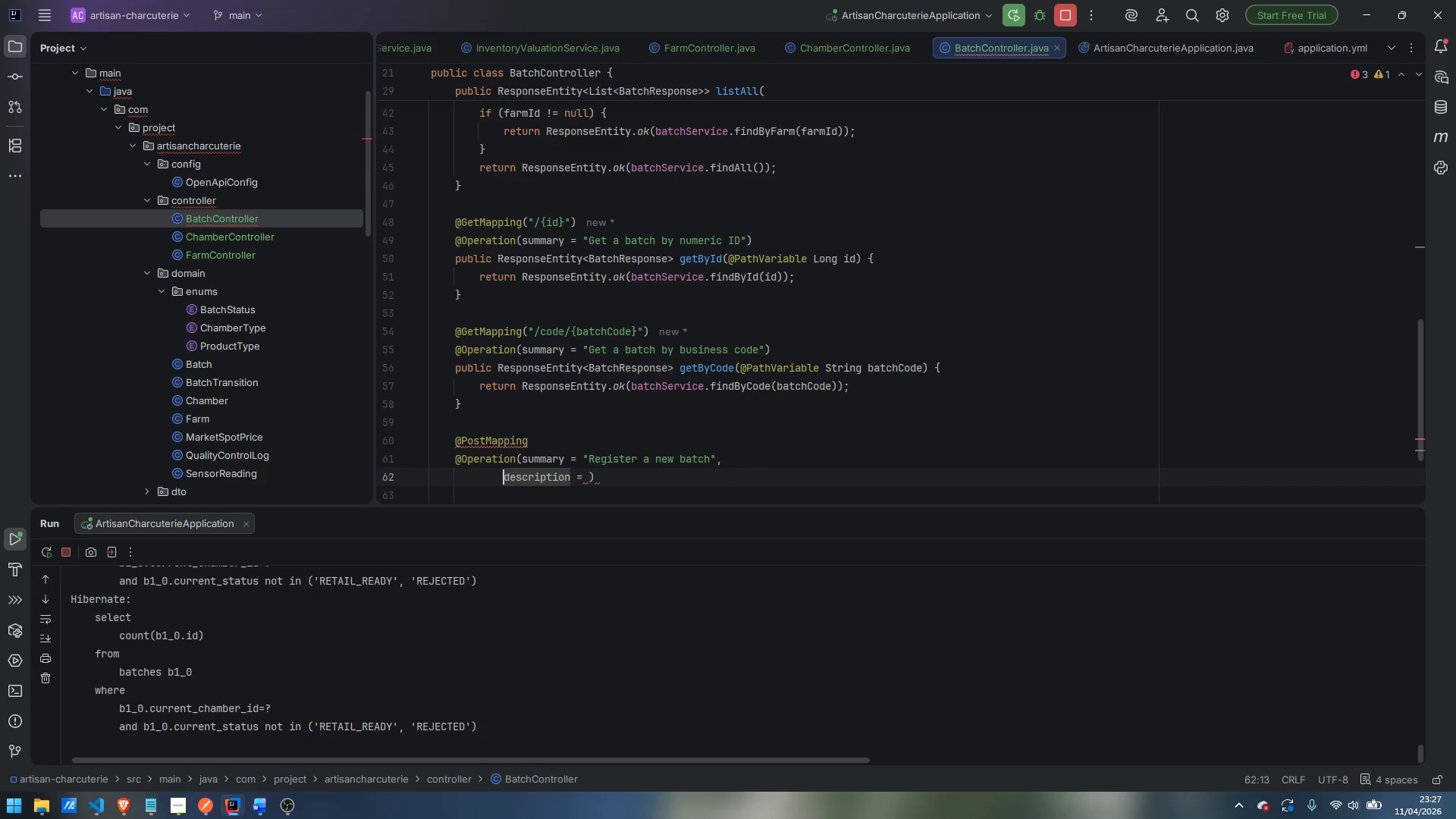 
key(Space)
 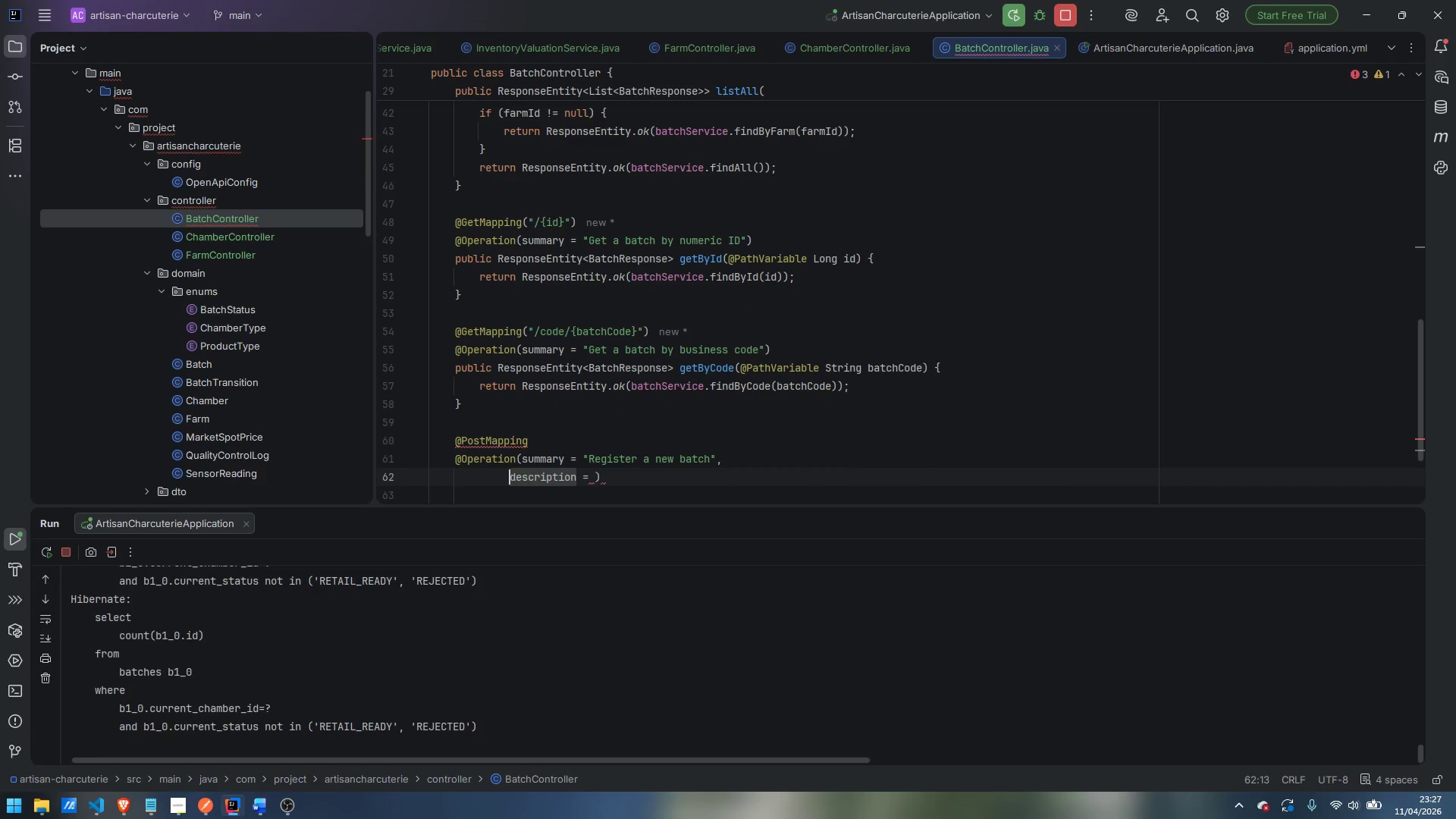 
key(Space)
 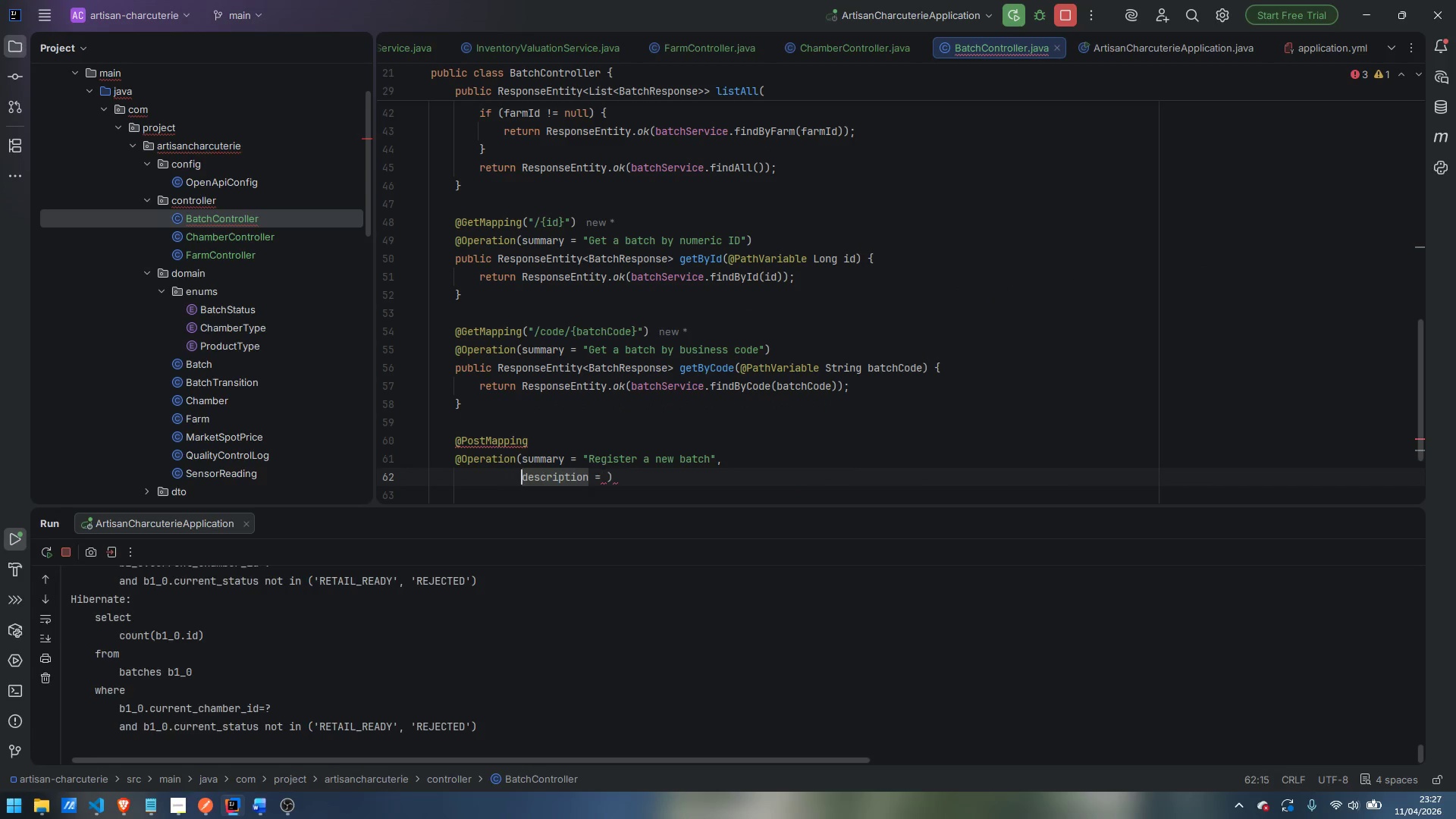 
key(Space)
 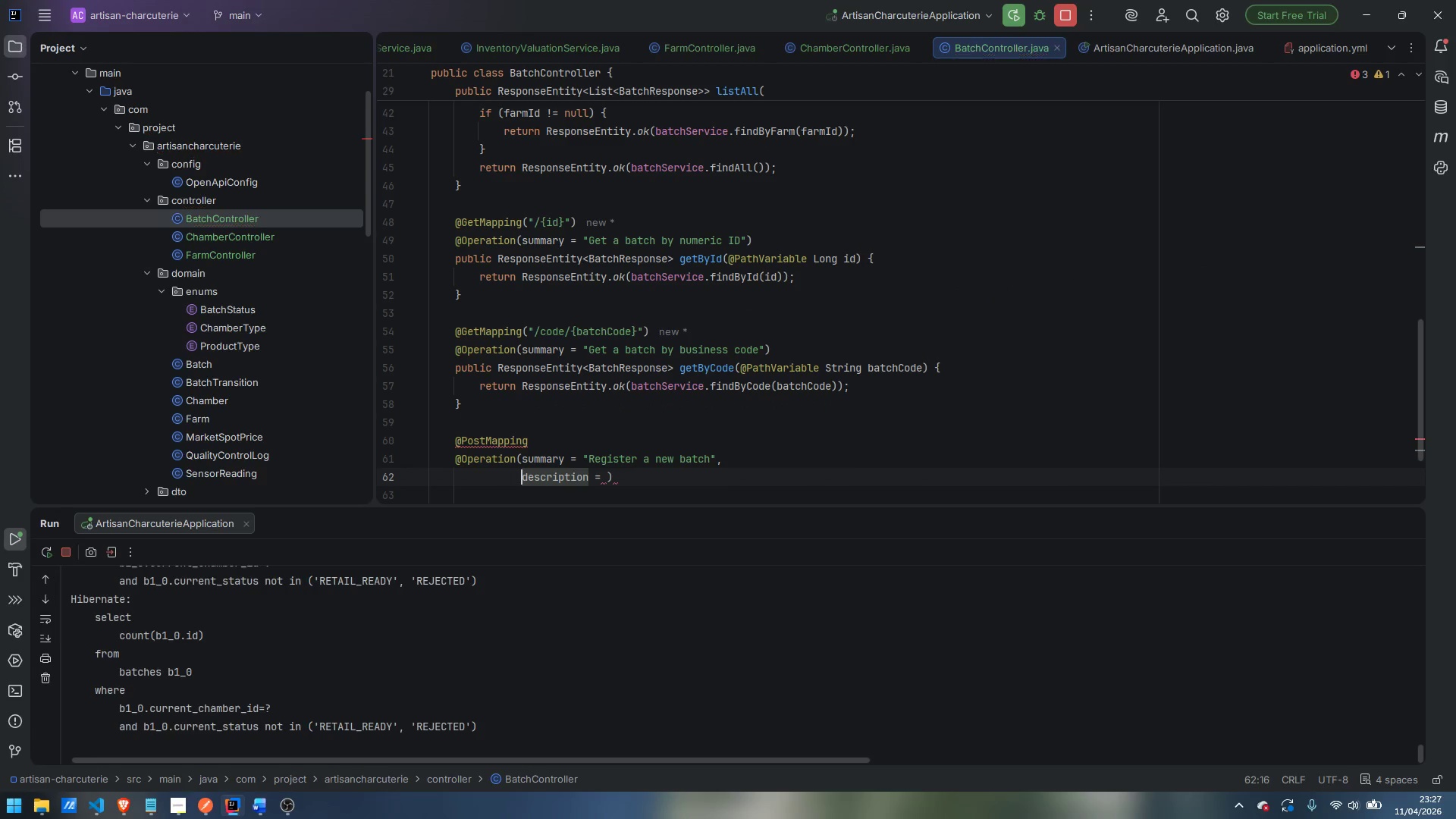 
key(Control+ArrowRight)
 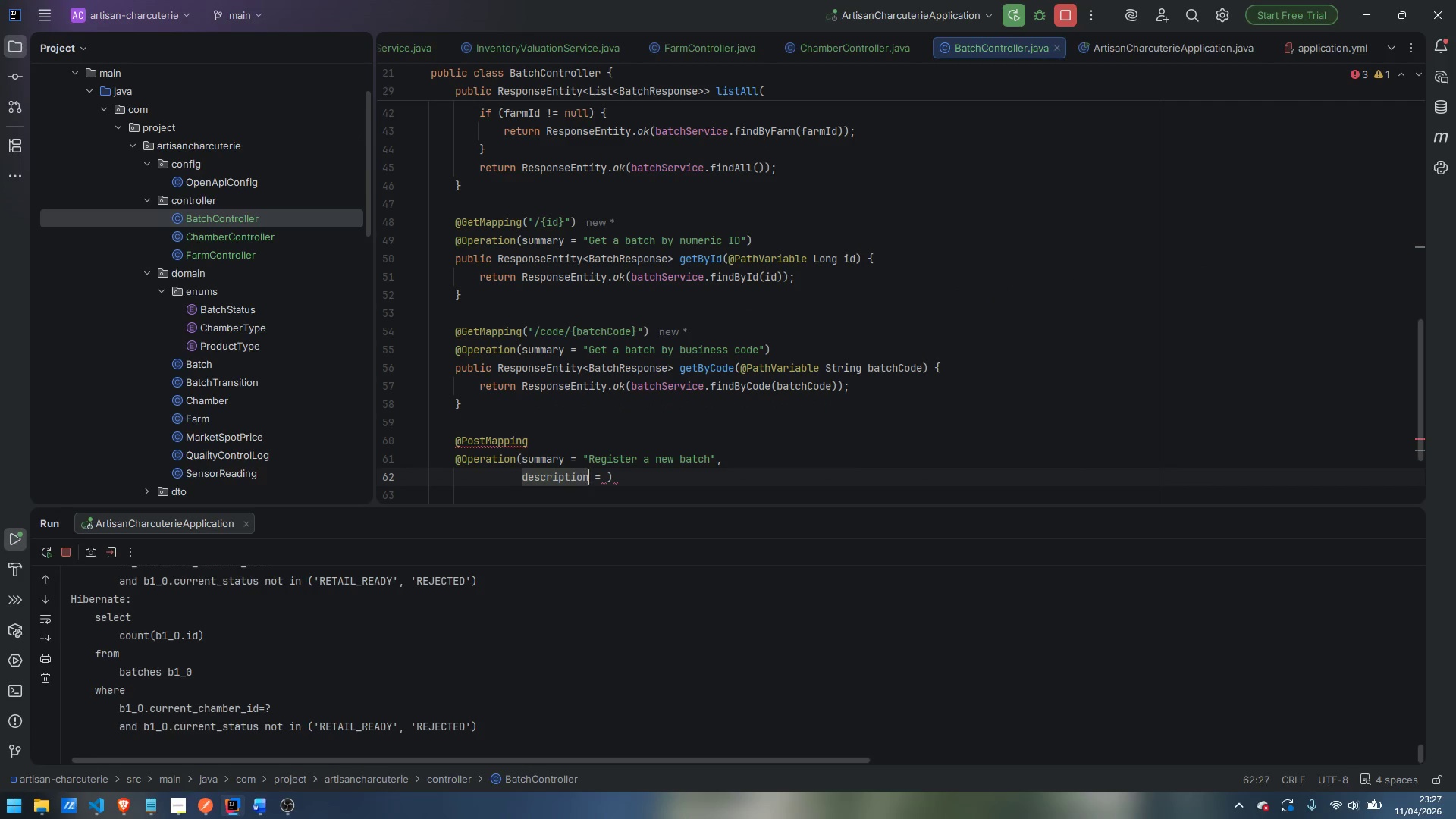 
key(Control+ArrowRight)
 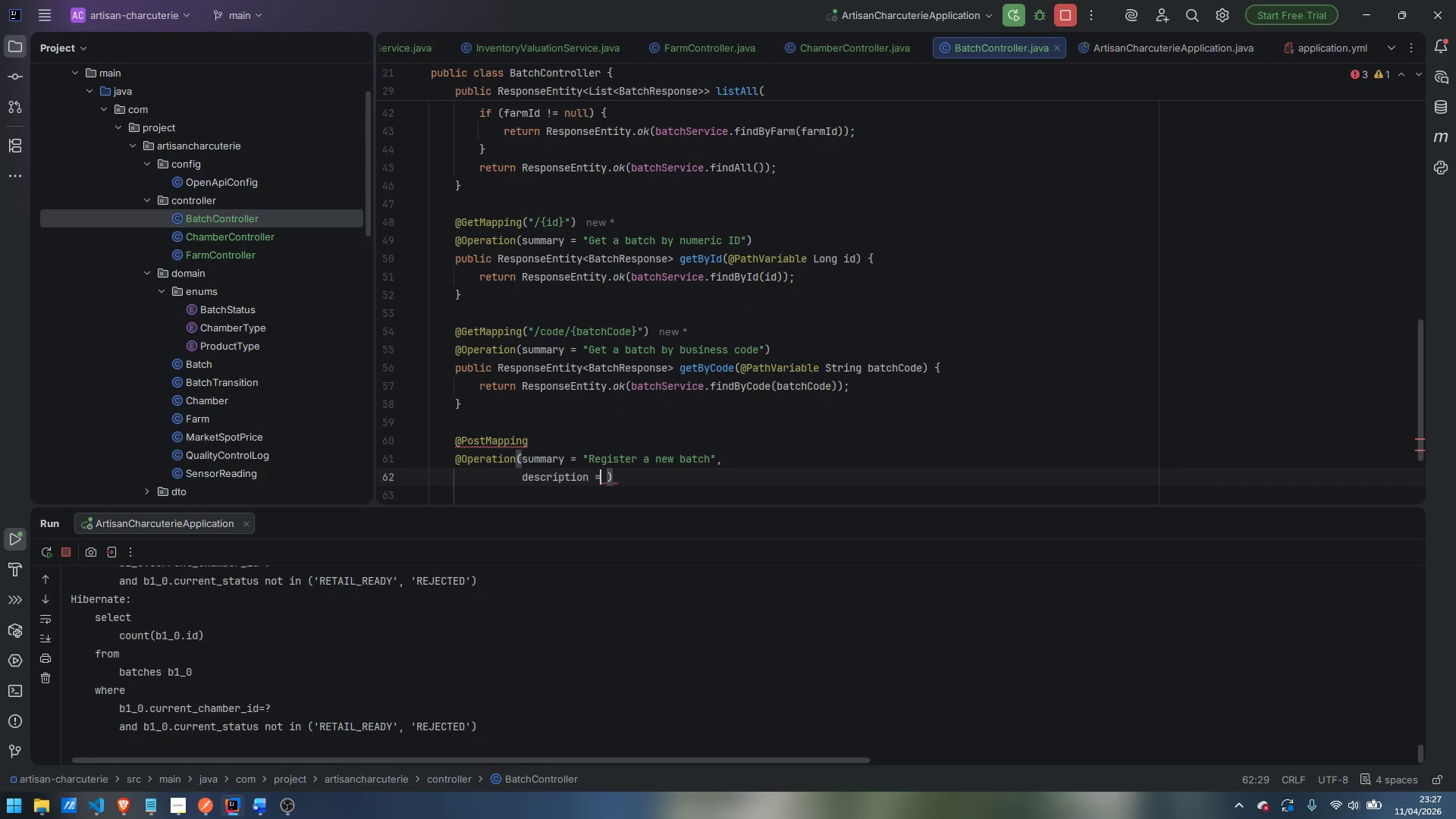 
key(ArrowRight)
 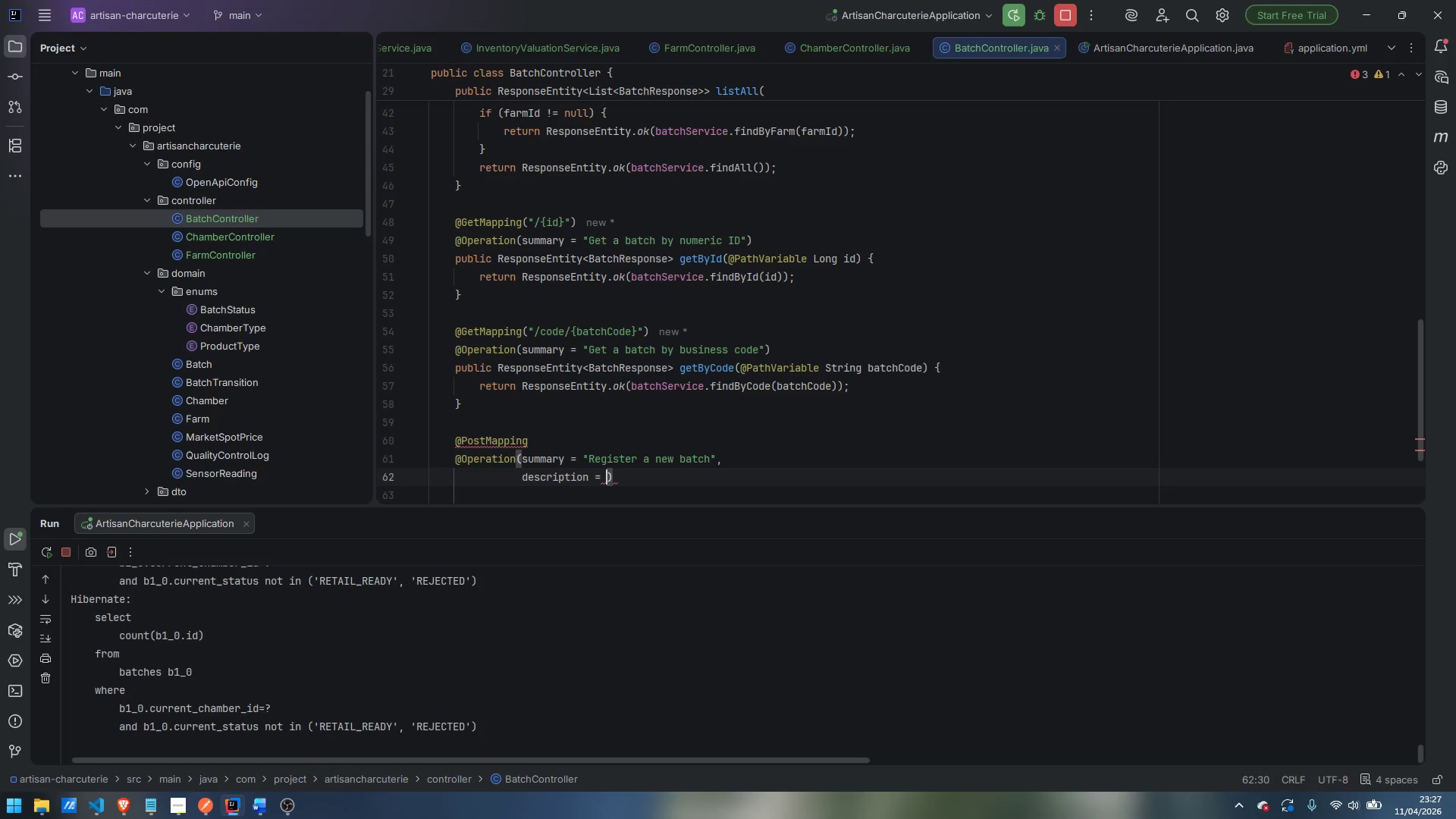 
type("Created)
key(Backspace)
type(s a baych)
key(Backspace)
key(Backspace)
key(Backspace)
type(tch in GREEN status. Farm ID is mandar)
key(Backspace)
type(tory.)
 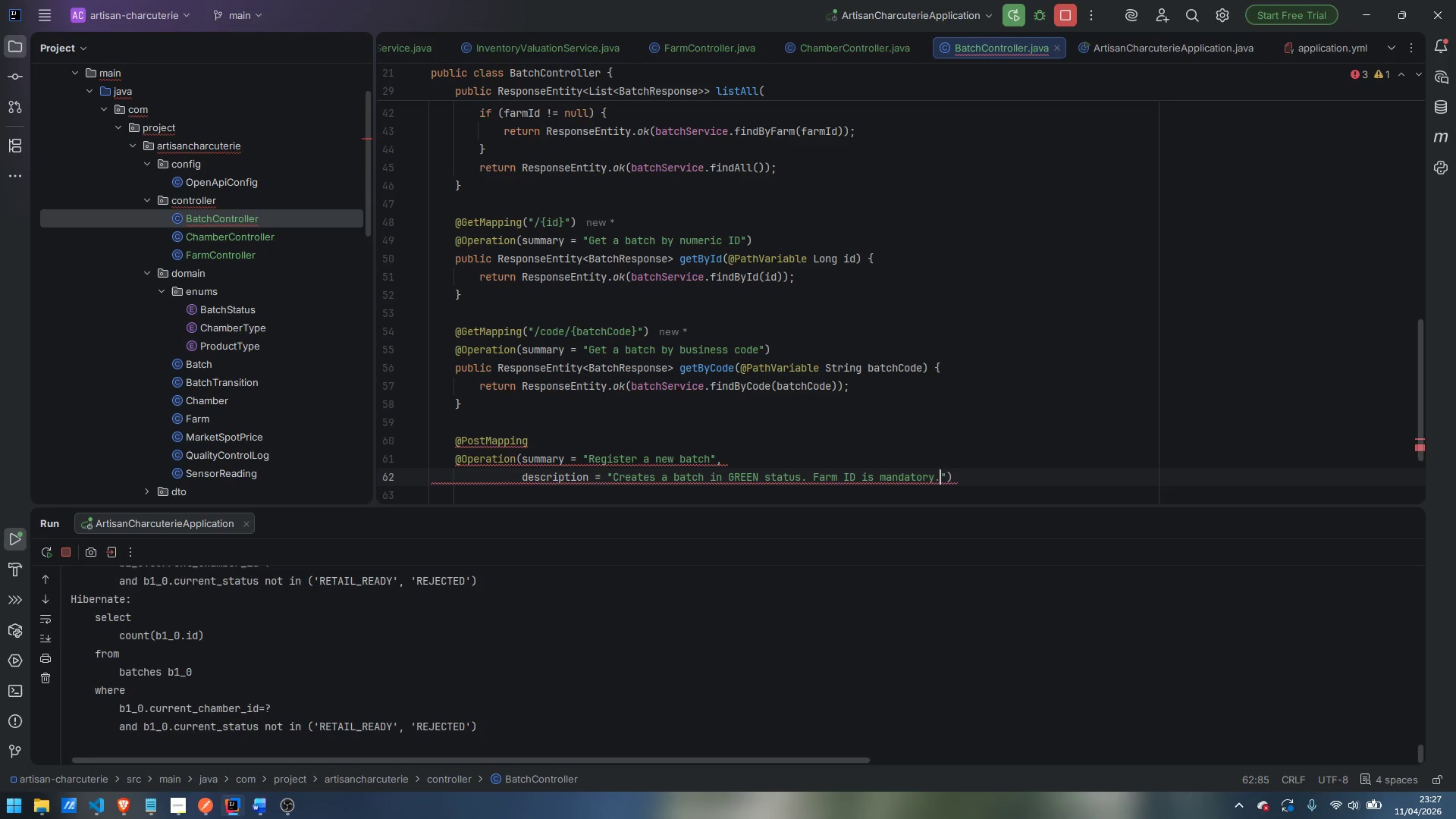 
wait(18.45)
 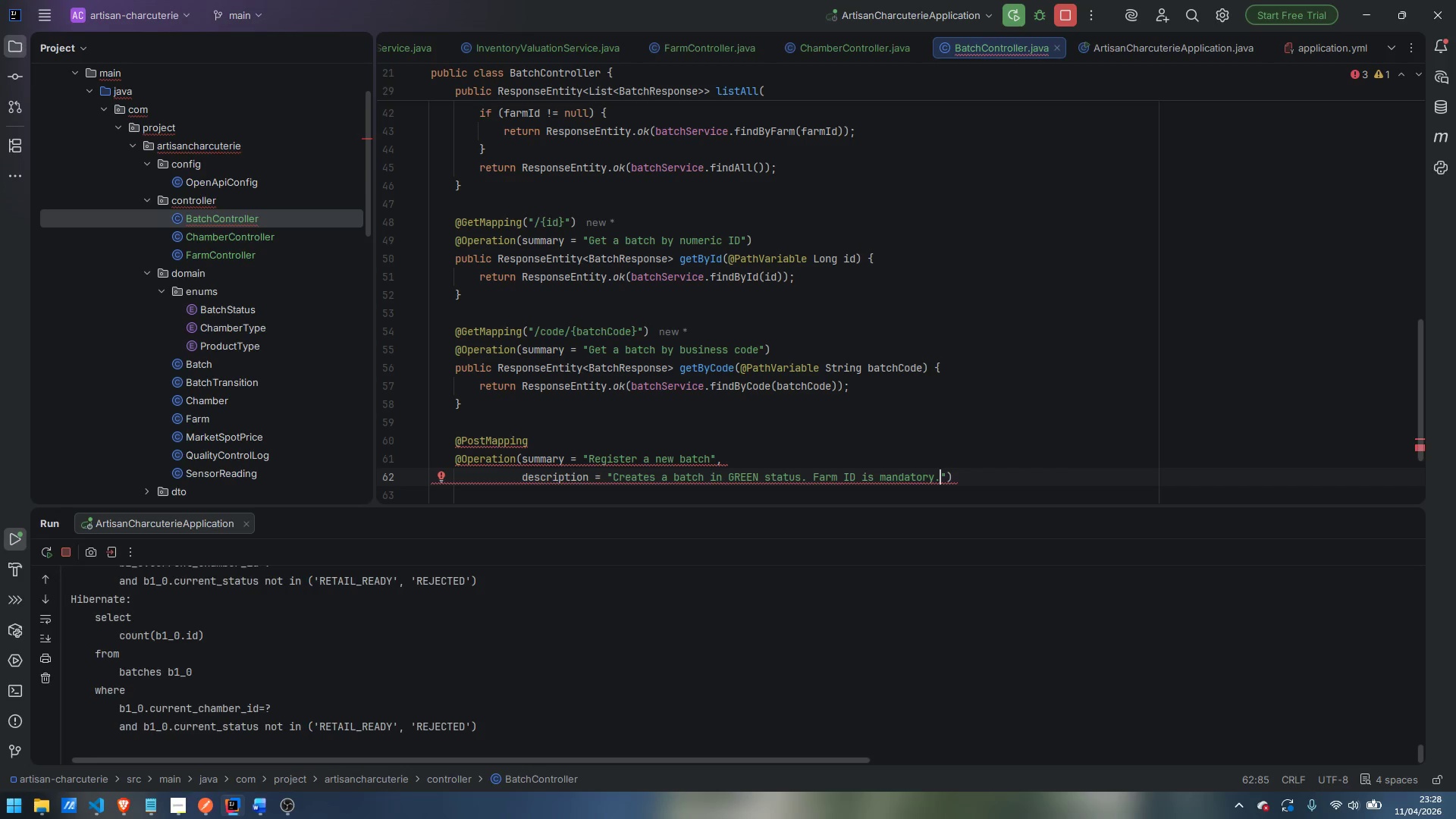 
key(ArrowRight)
 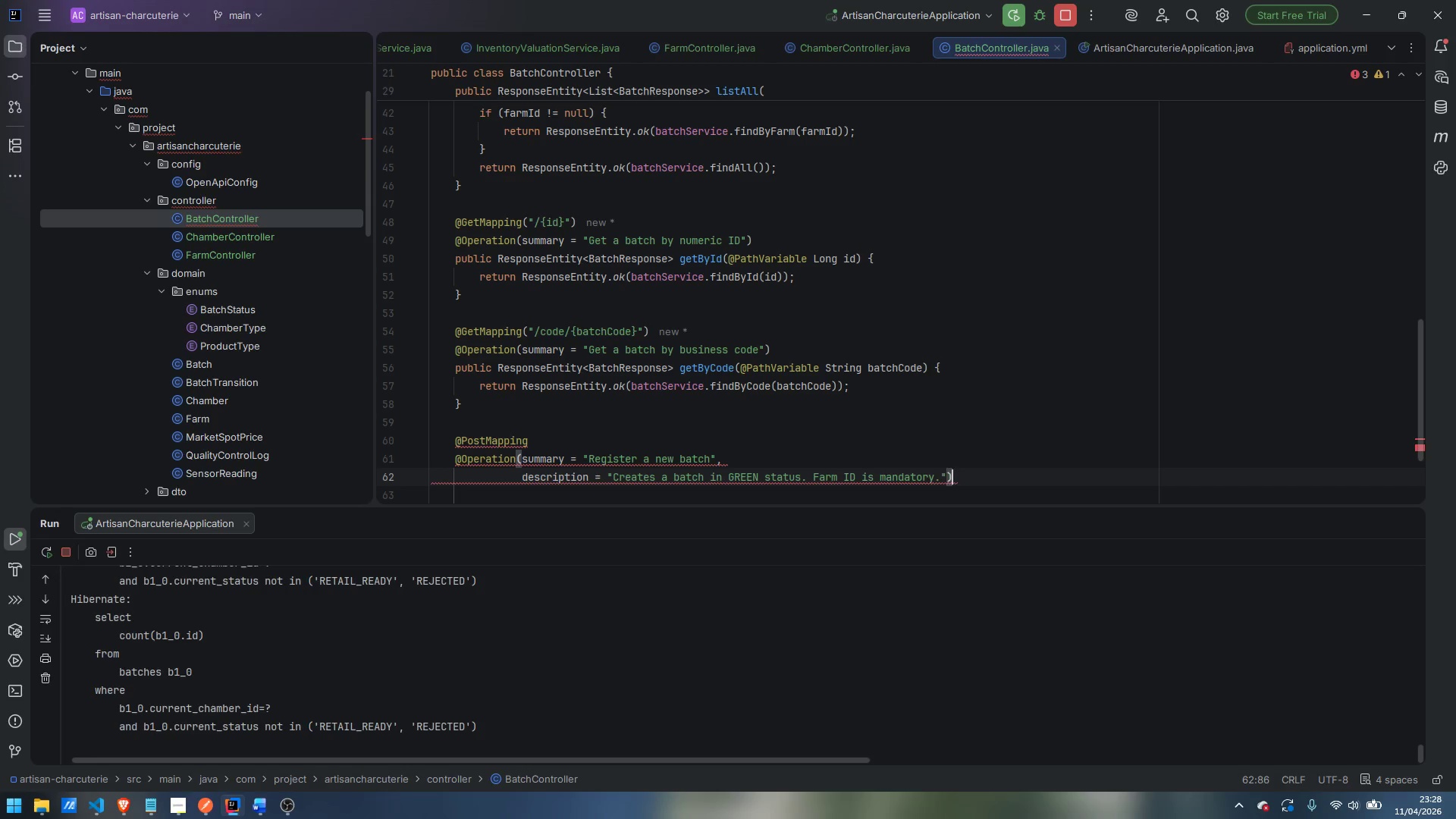 
key(ArrowRight)
 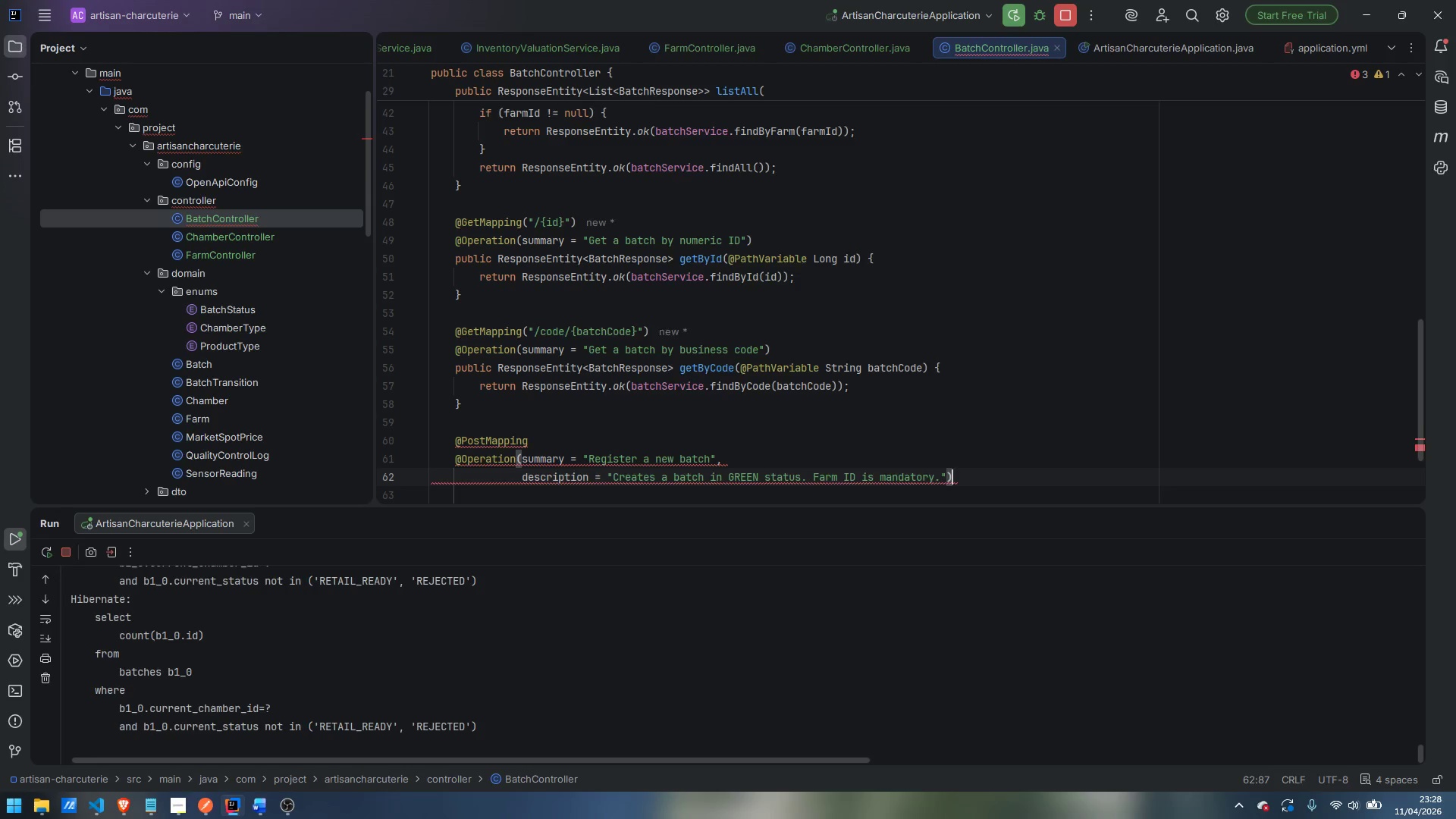 
key(Enter)
 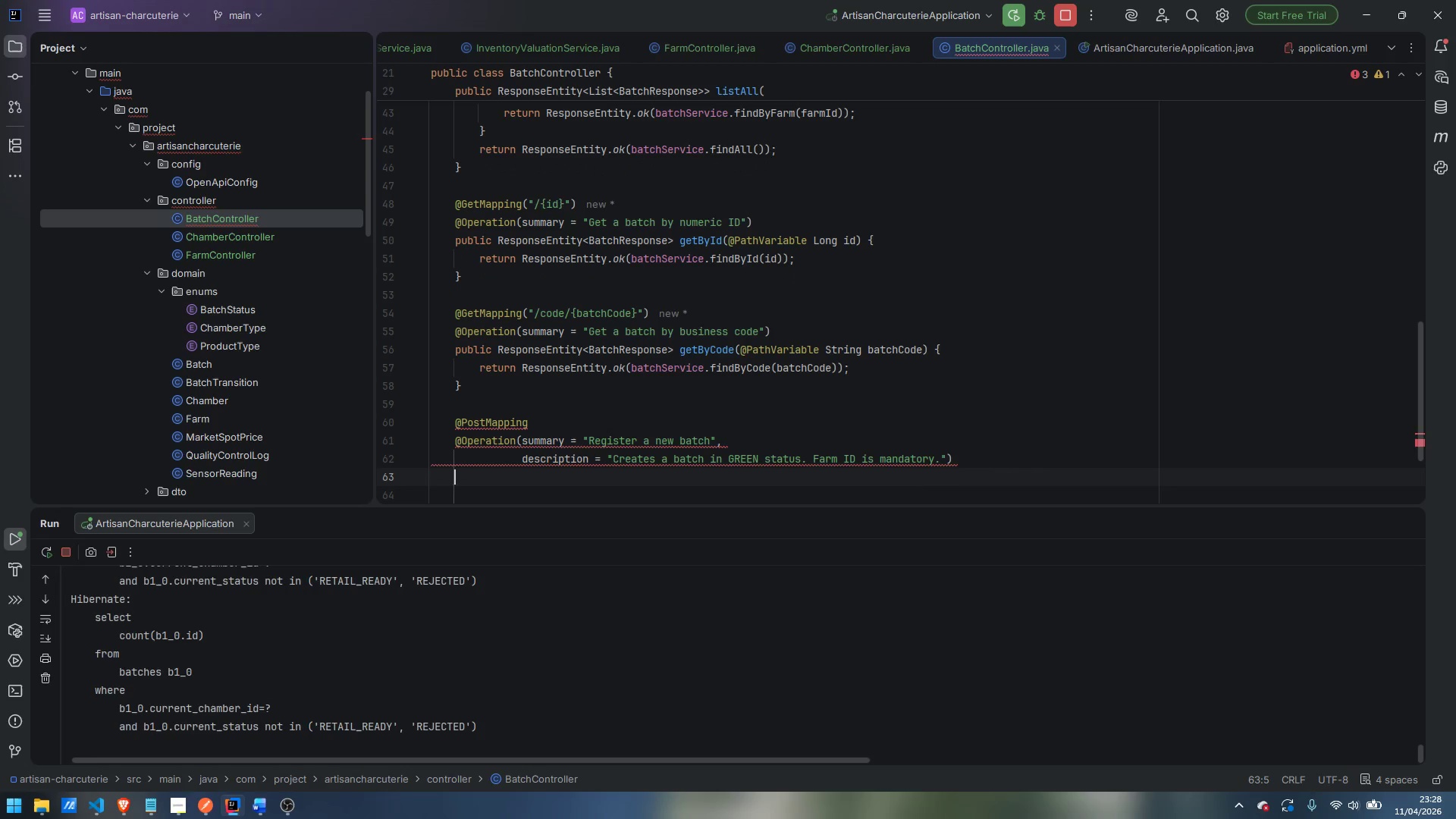 
type(public ResponseE)
 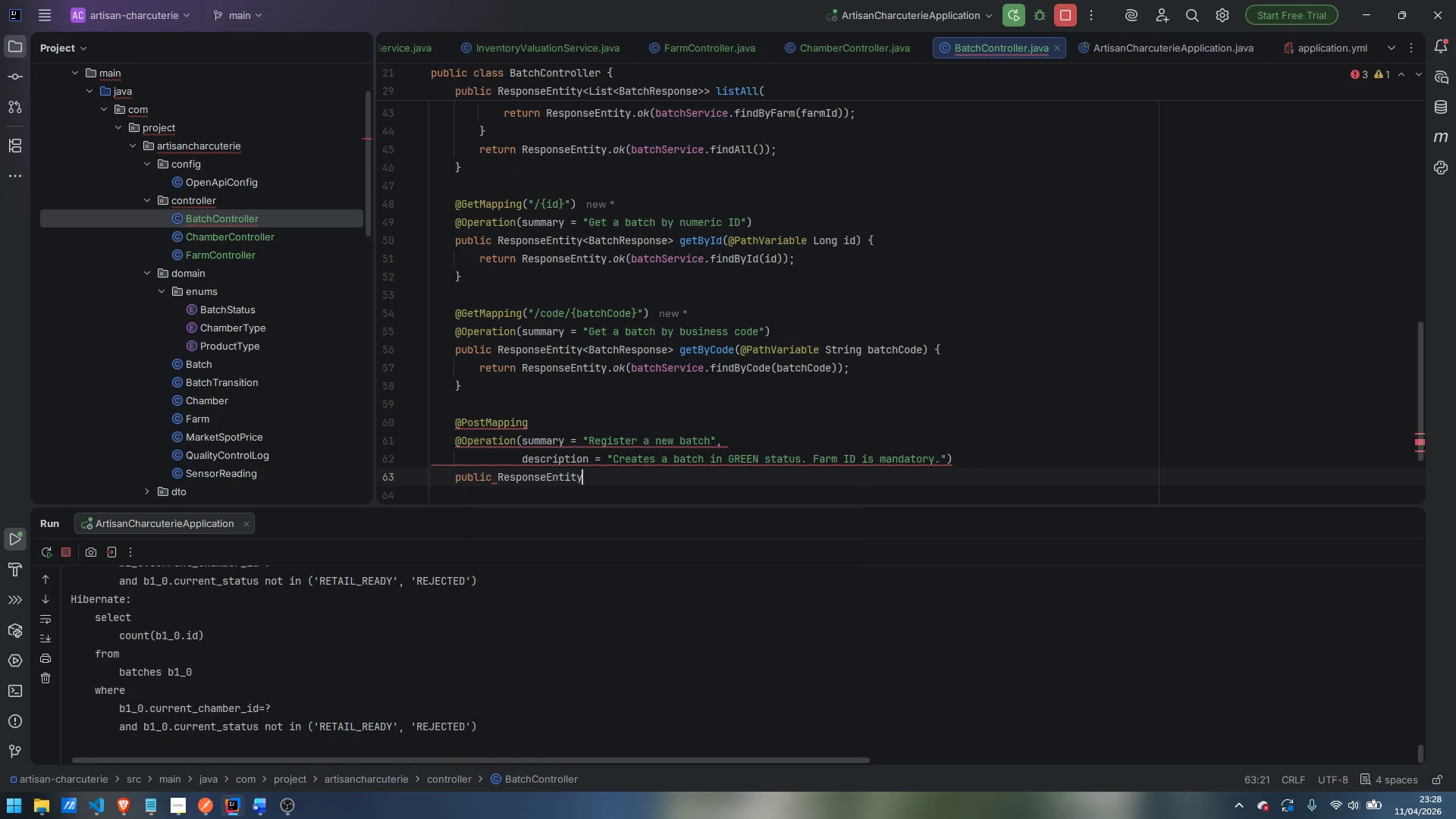 
key(Enter)
 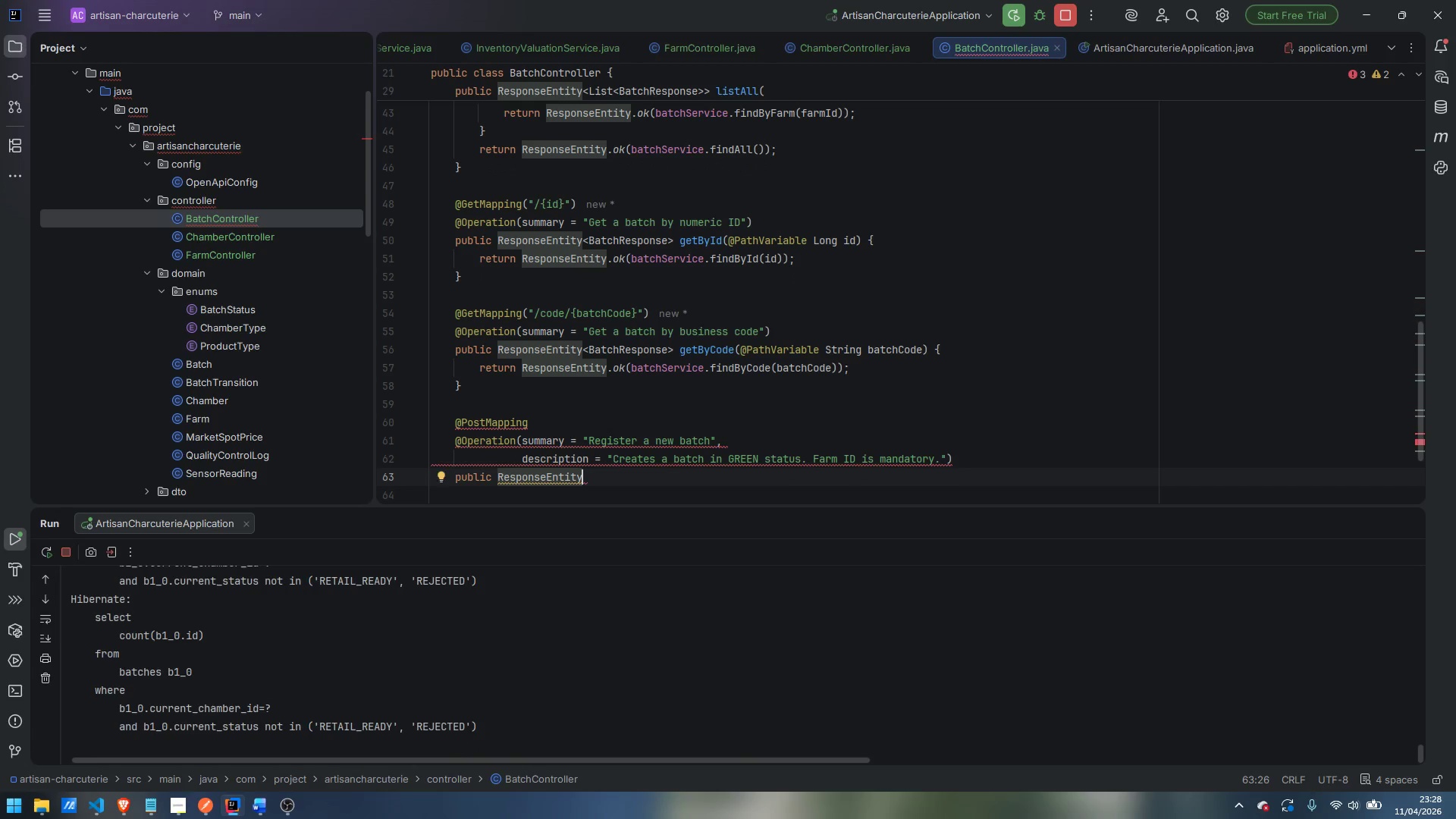 
type(<Ba)
 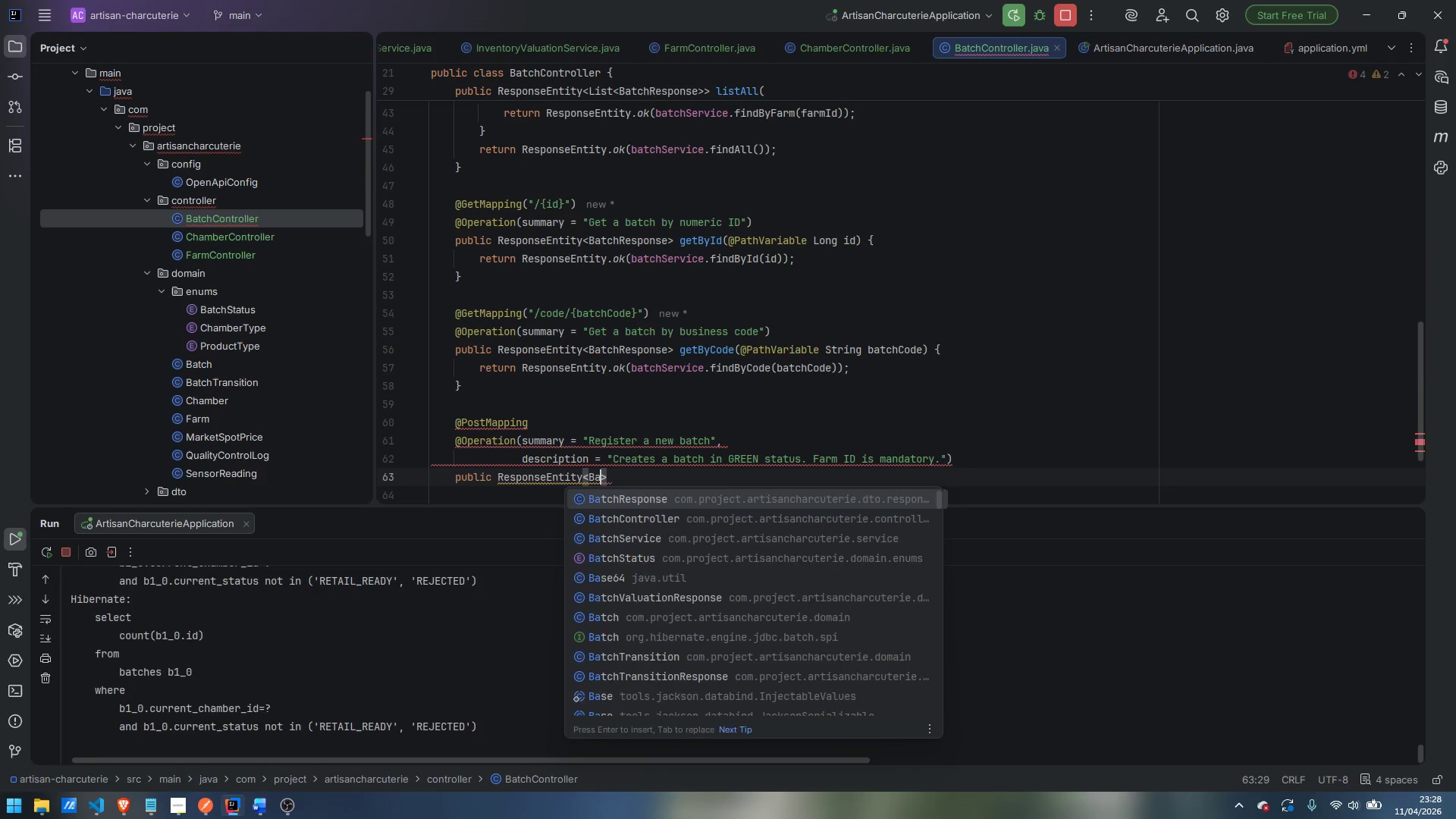 
key(Enter)
 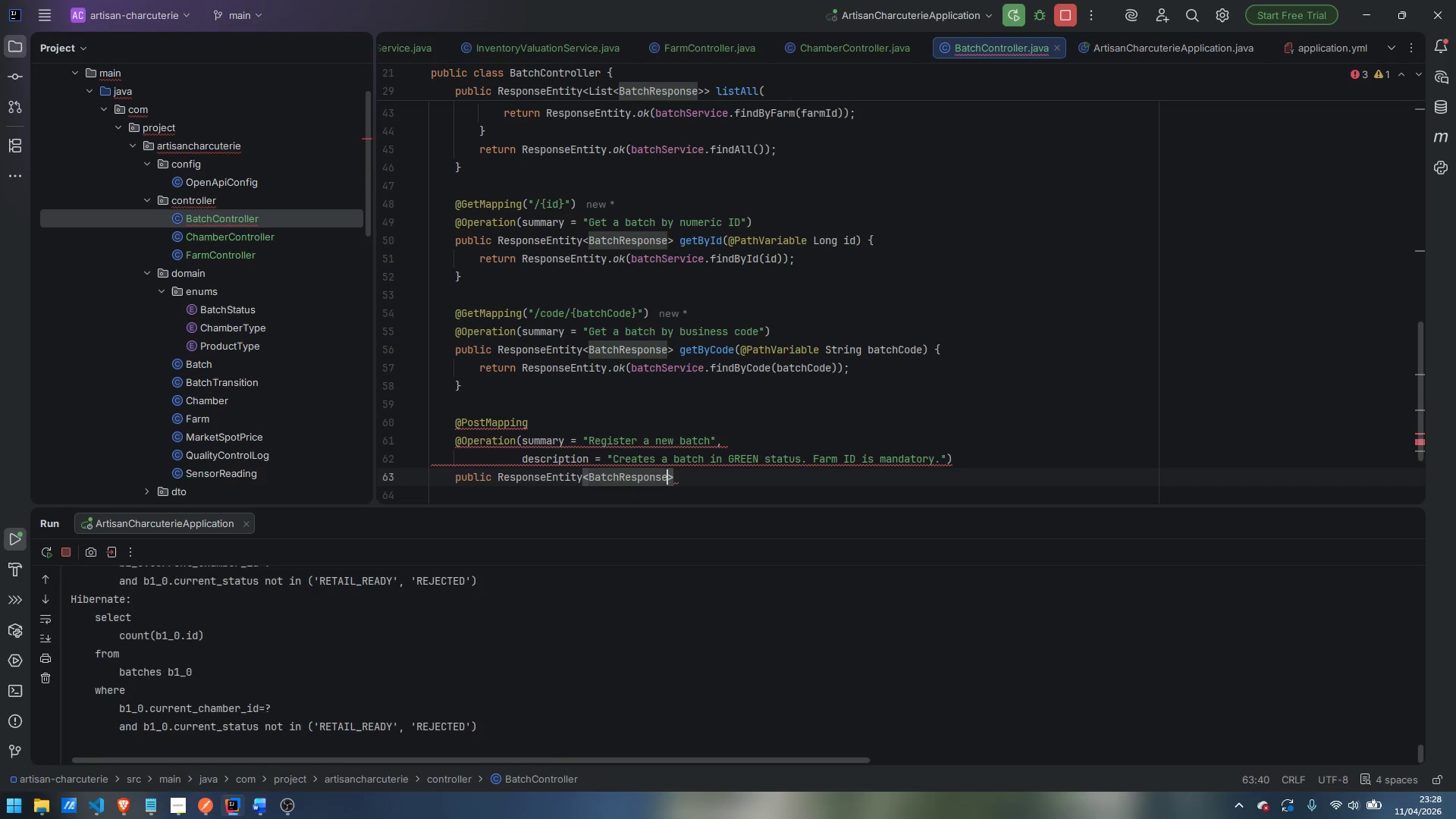 
key(ArrowRight)
 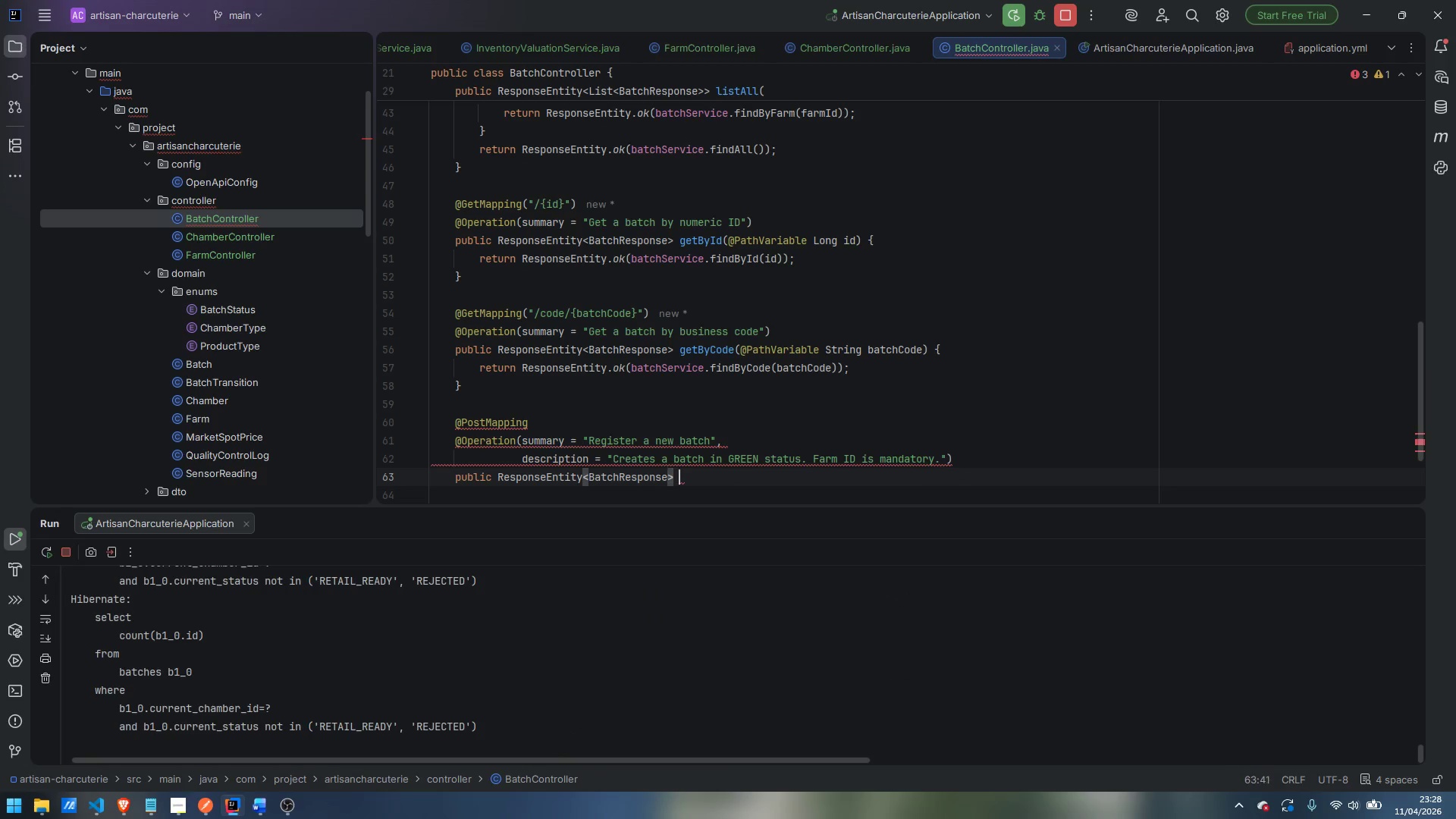 
type( ctea)
key(Backspace)
key(Backspace)
key(Backspace)
type(reate(@Valid )
 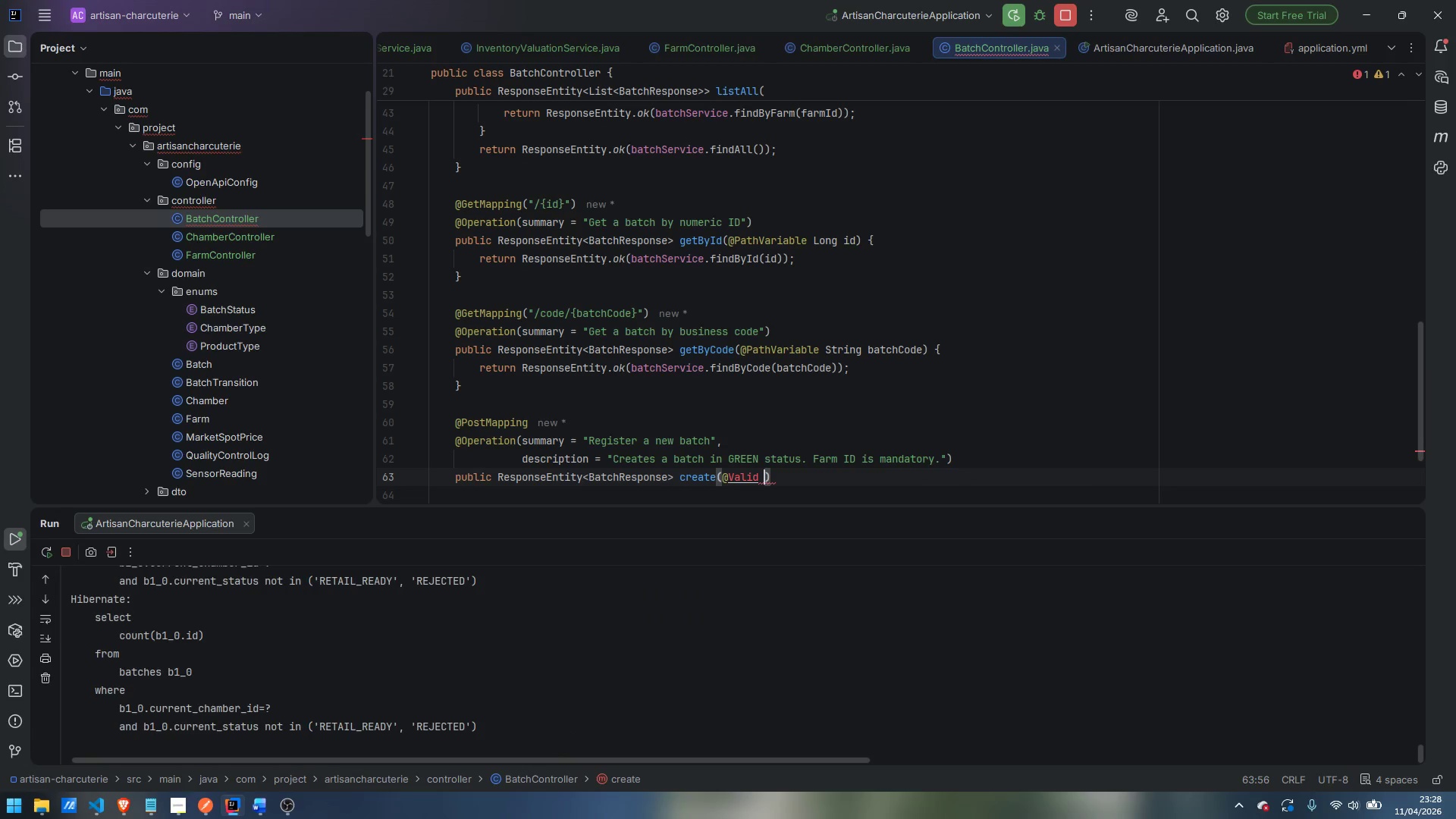 
key(Control+Period)
 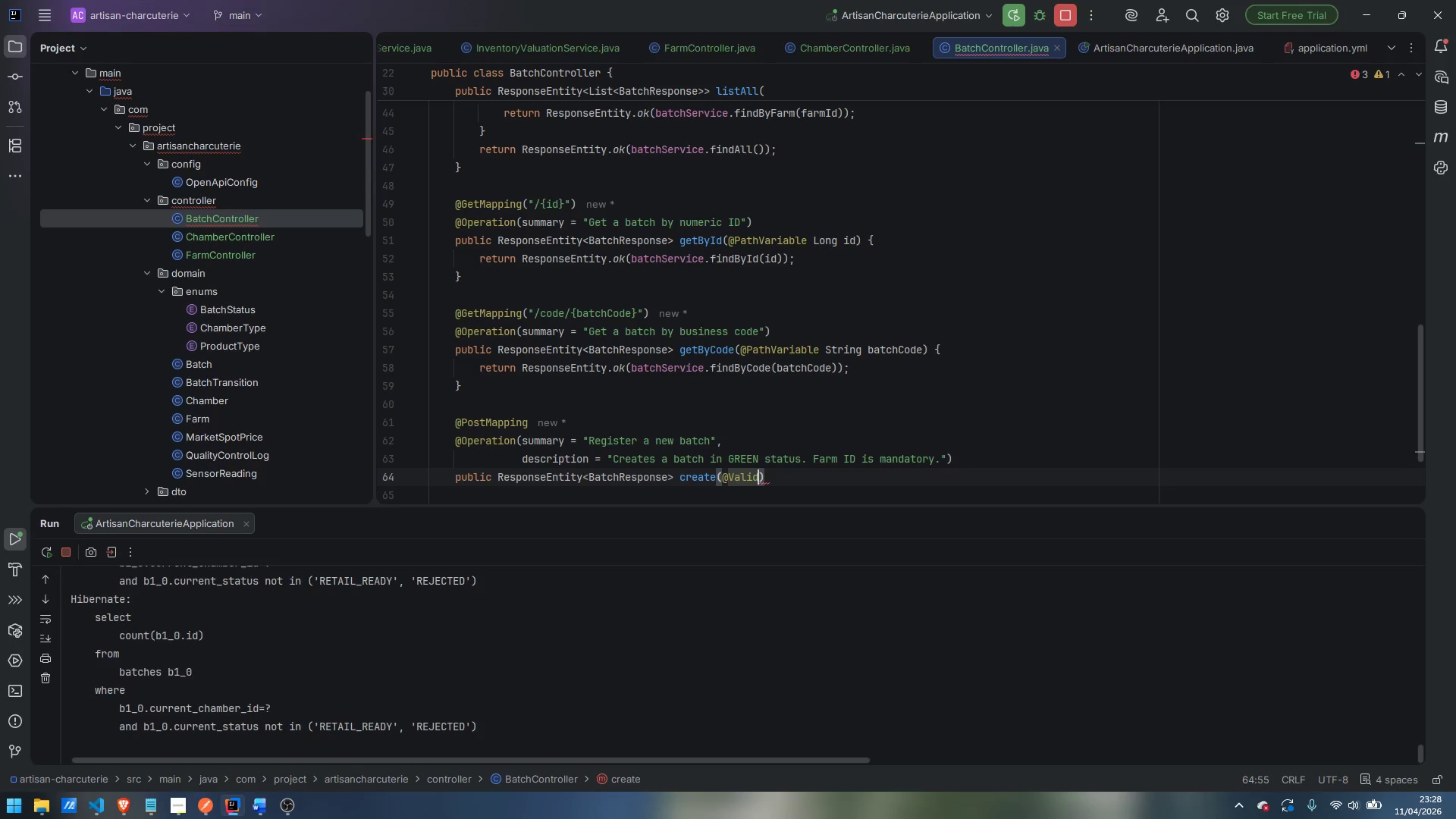 
type(@RequestB)
 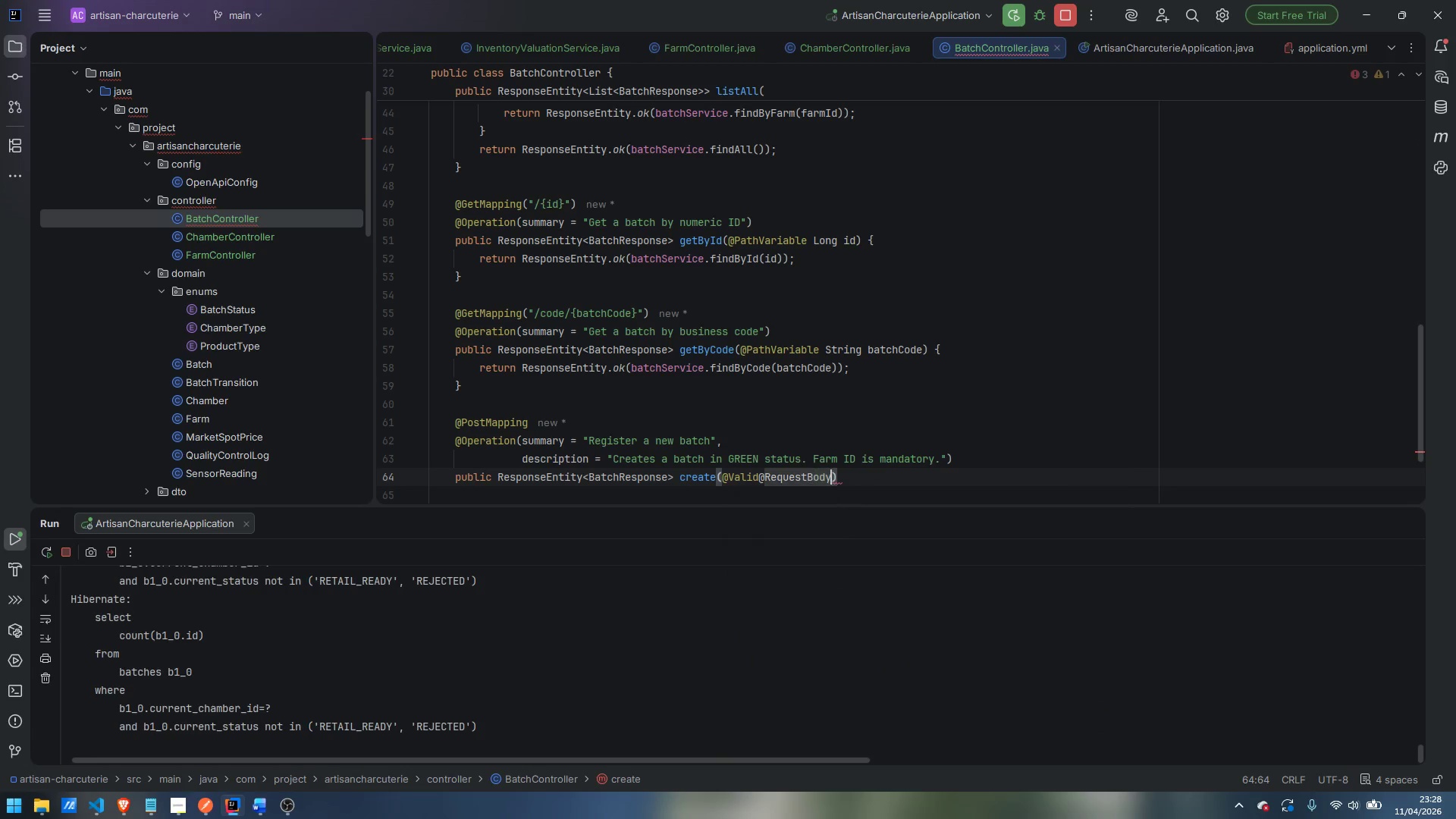 
key(Enter)
 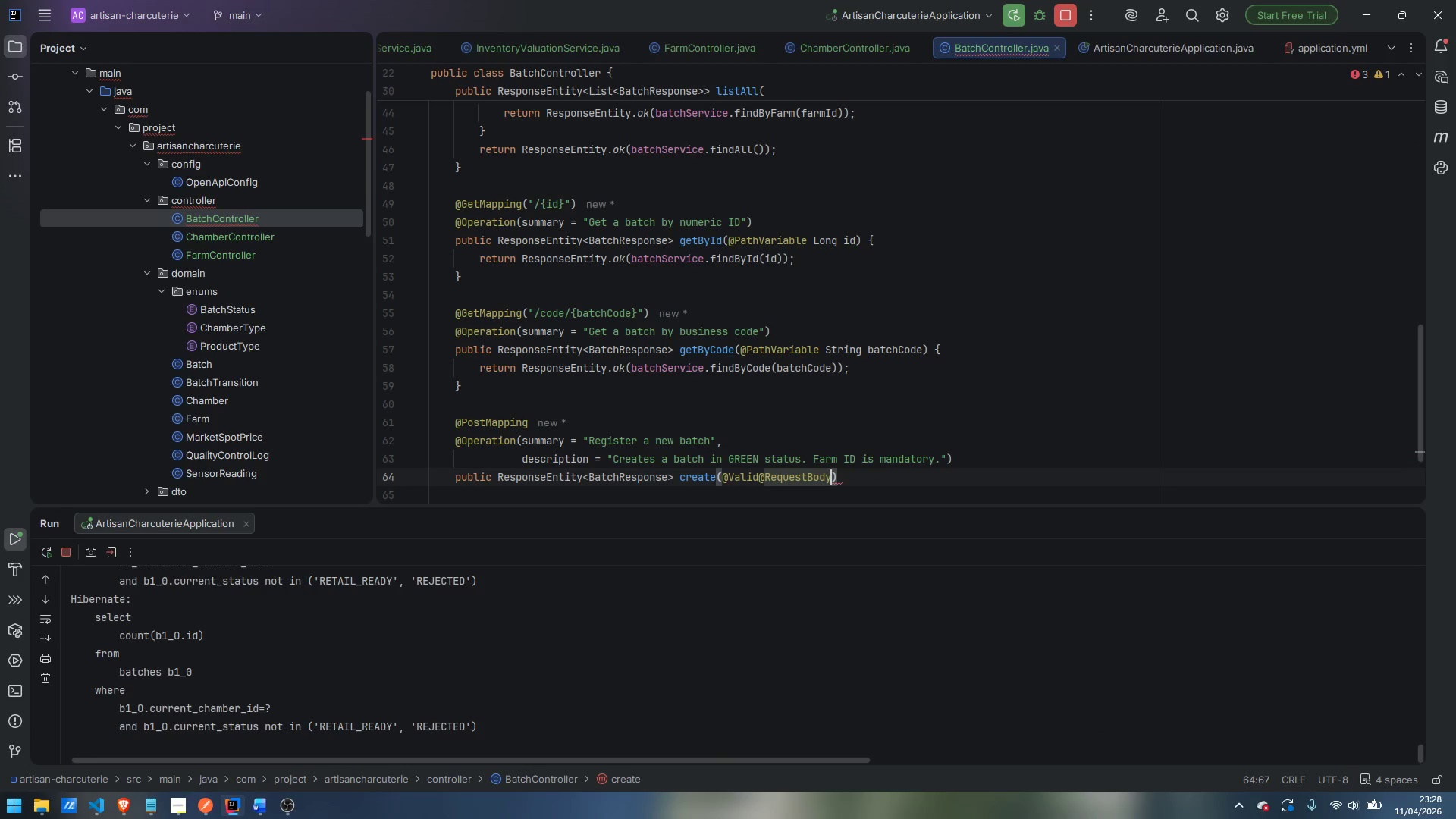 
key(Control+ControlLeft)
 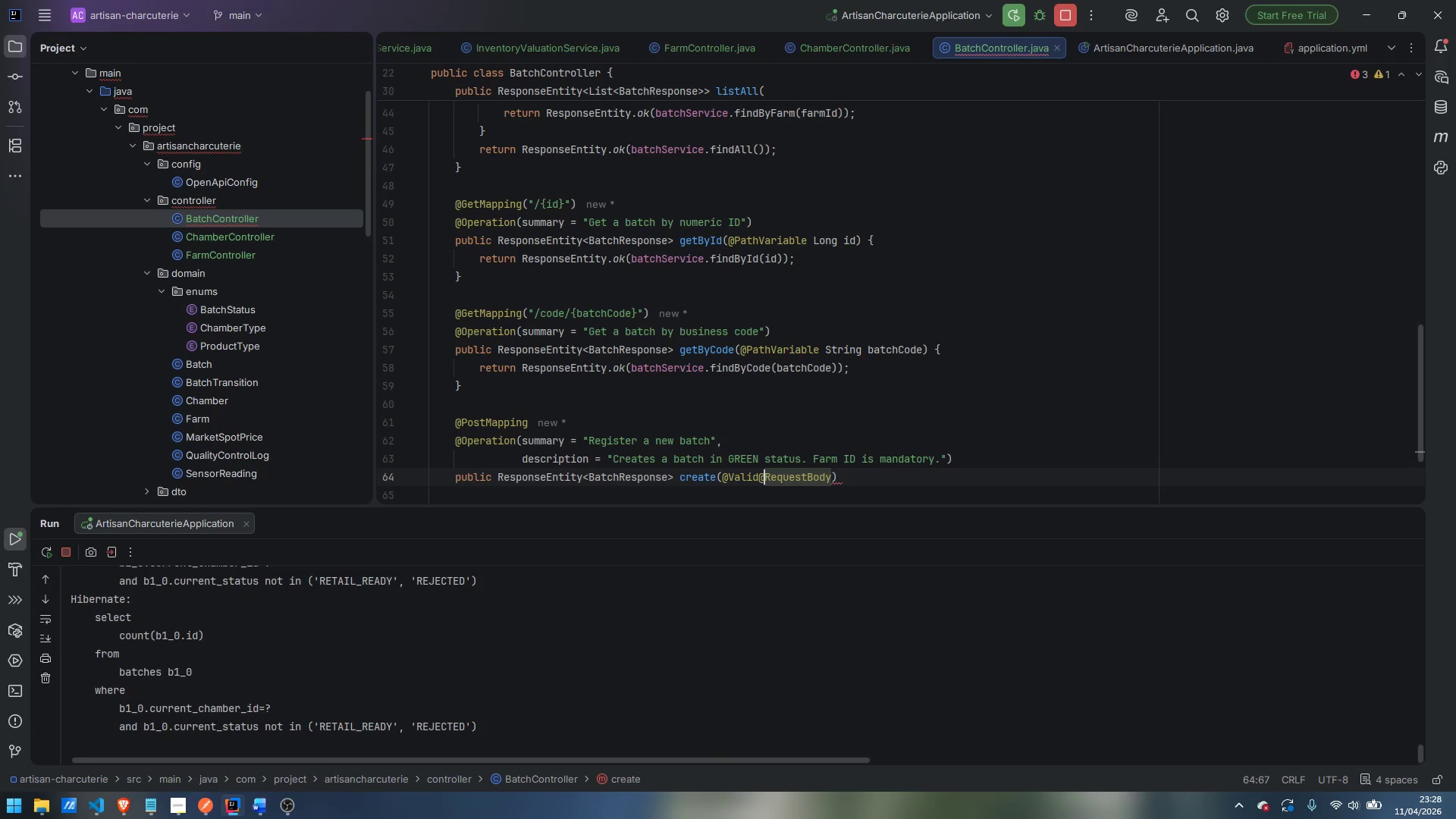 
key(Control+ArrowLeft)
 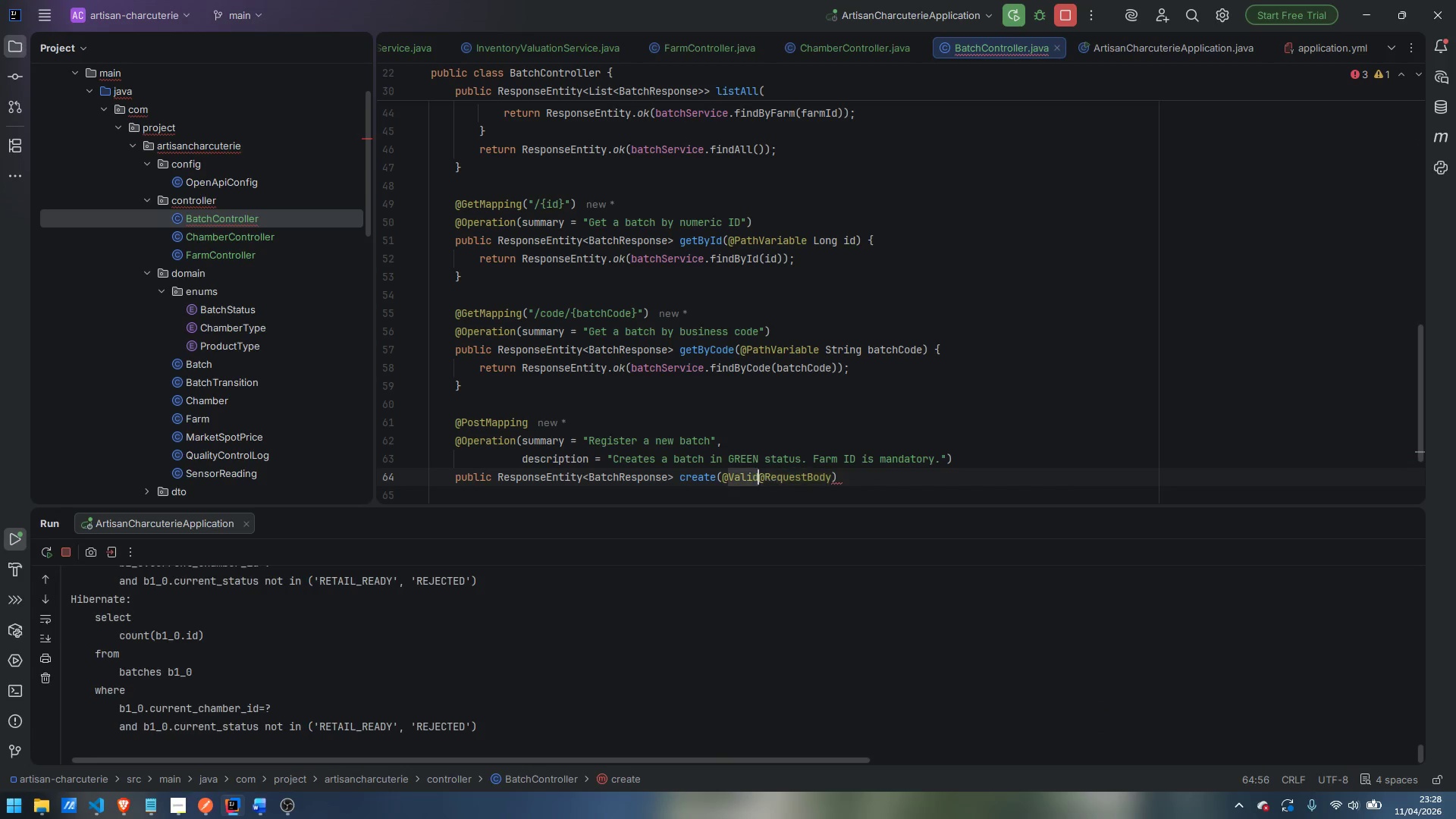 
key(ArrowLeft)
 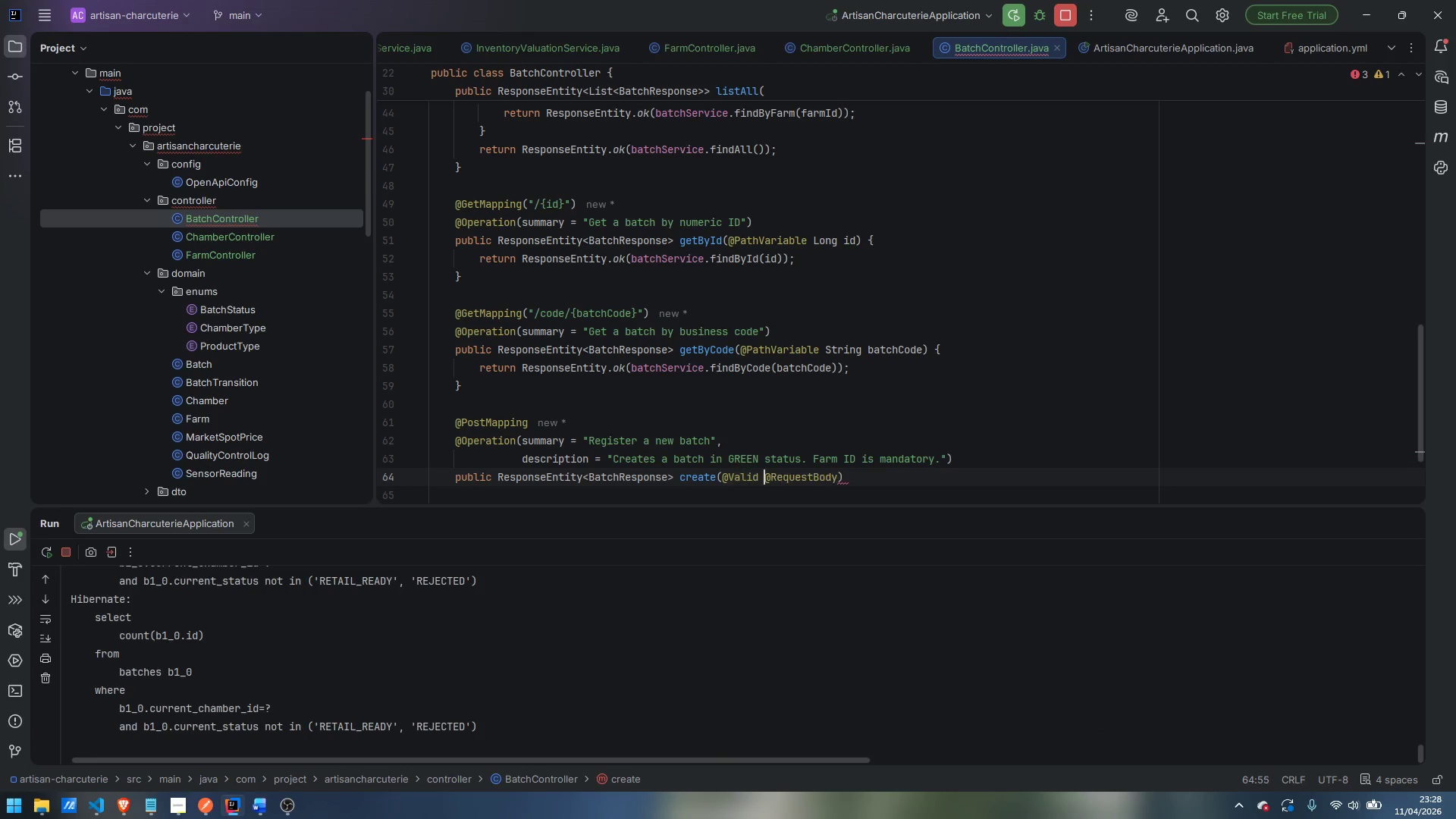 
key(Space)
 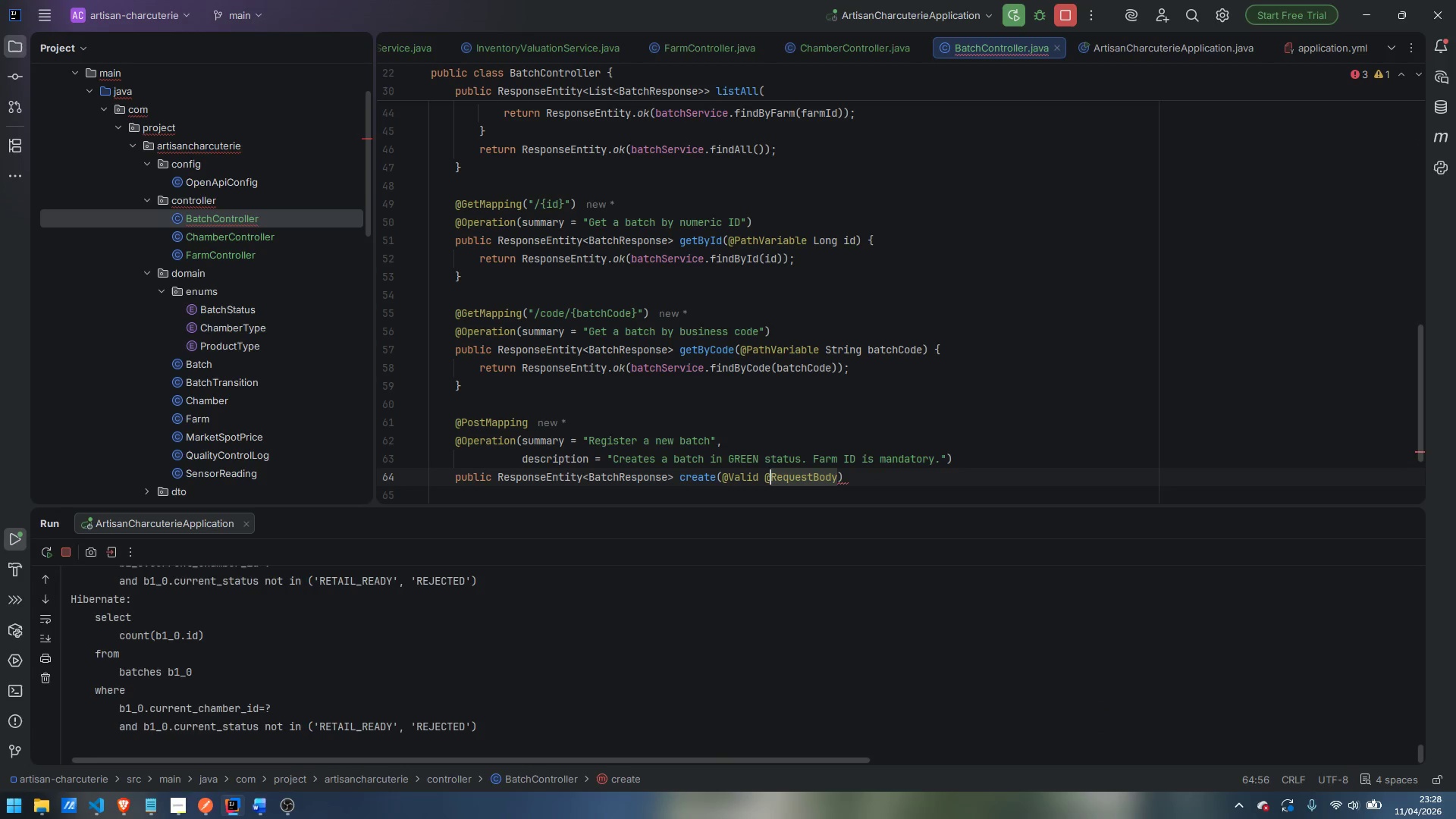 
key(Control+ArrowRight)
 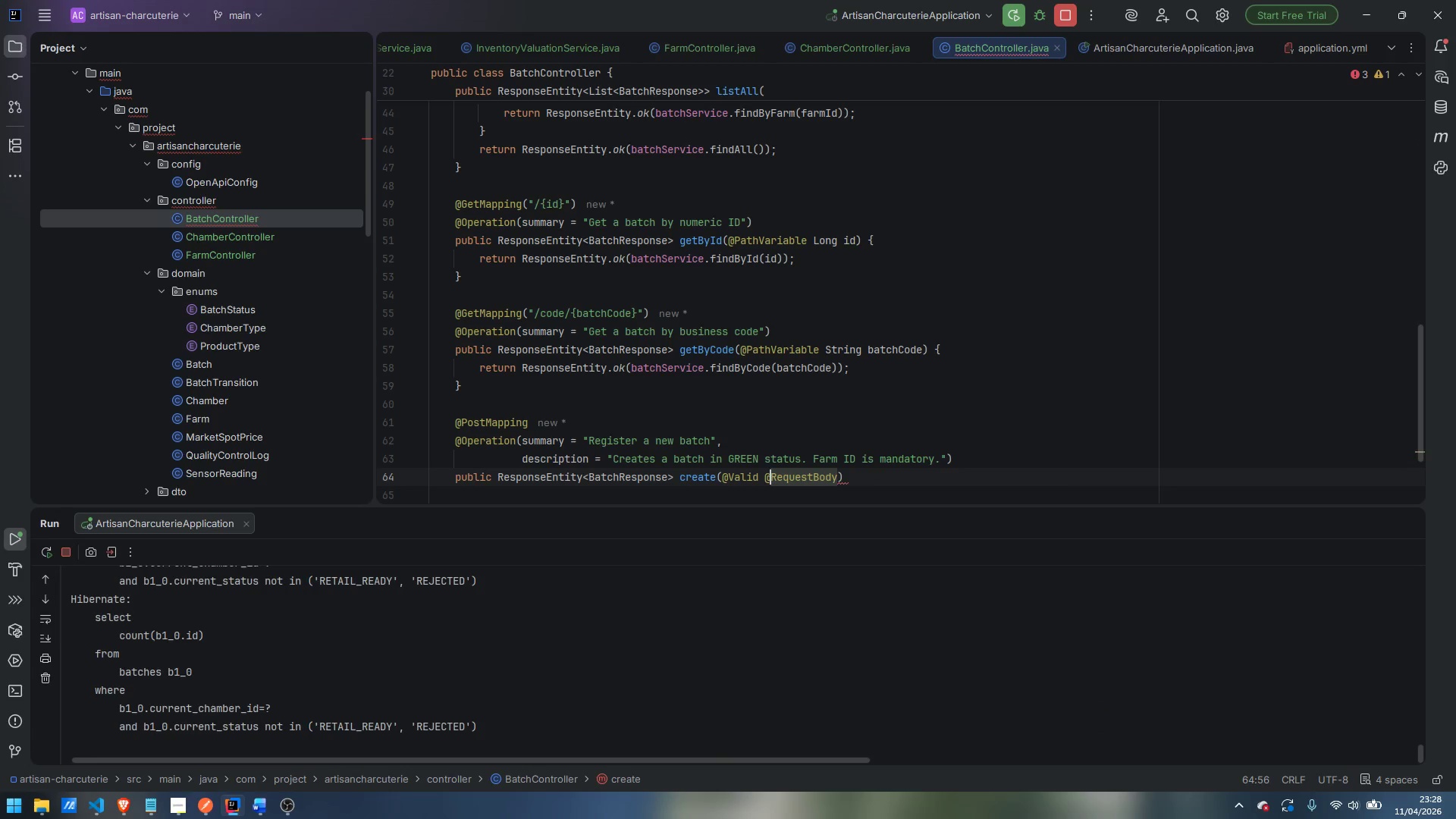 
key(Control+ArrowRight)
 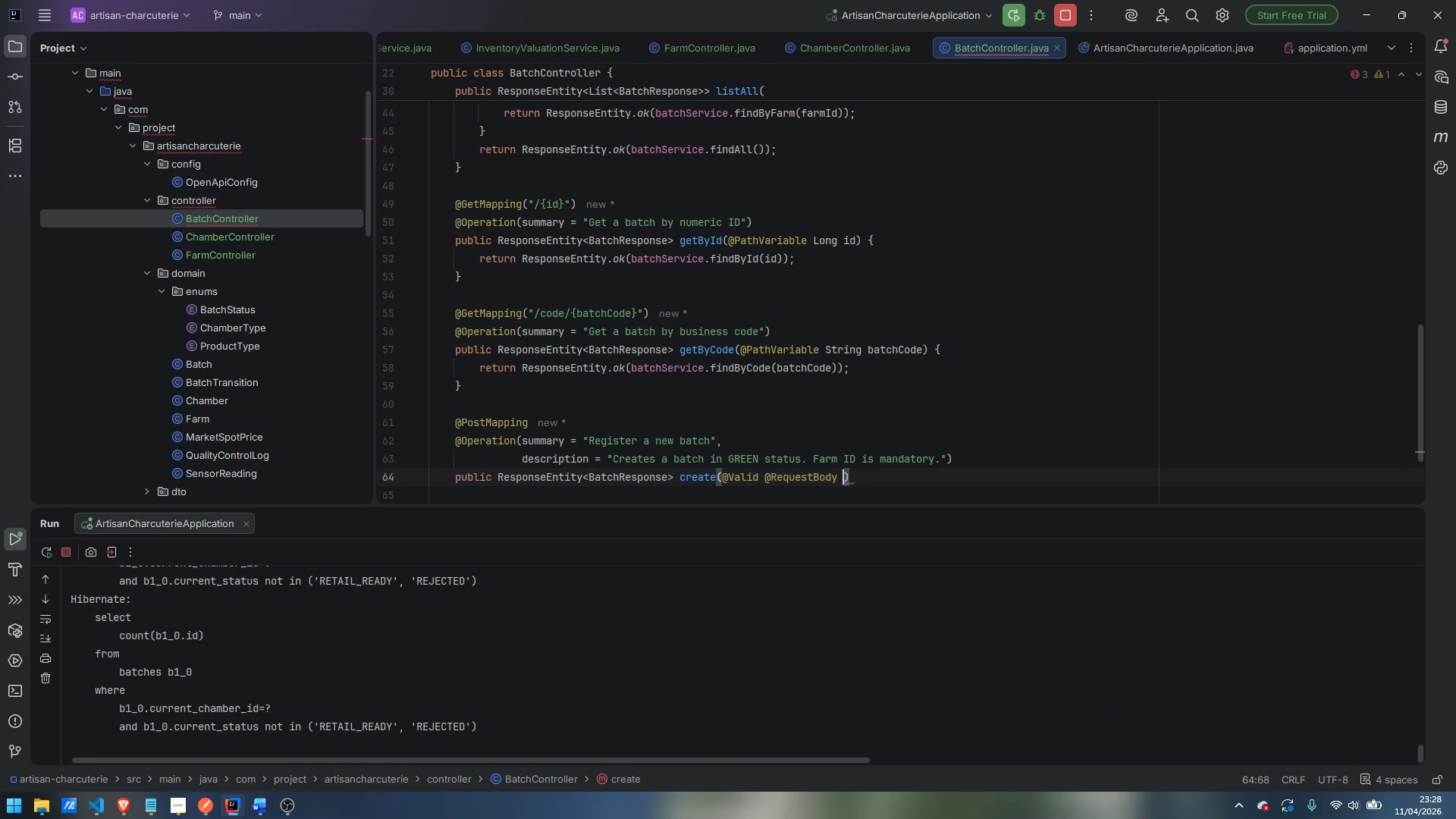 
type( Batchj)
key(Backspace)
type(Req)
 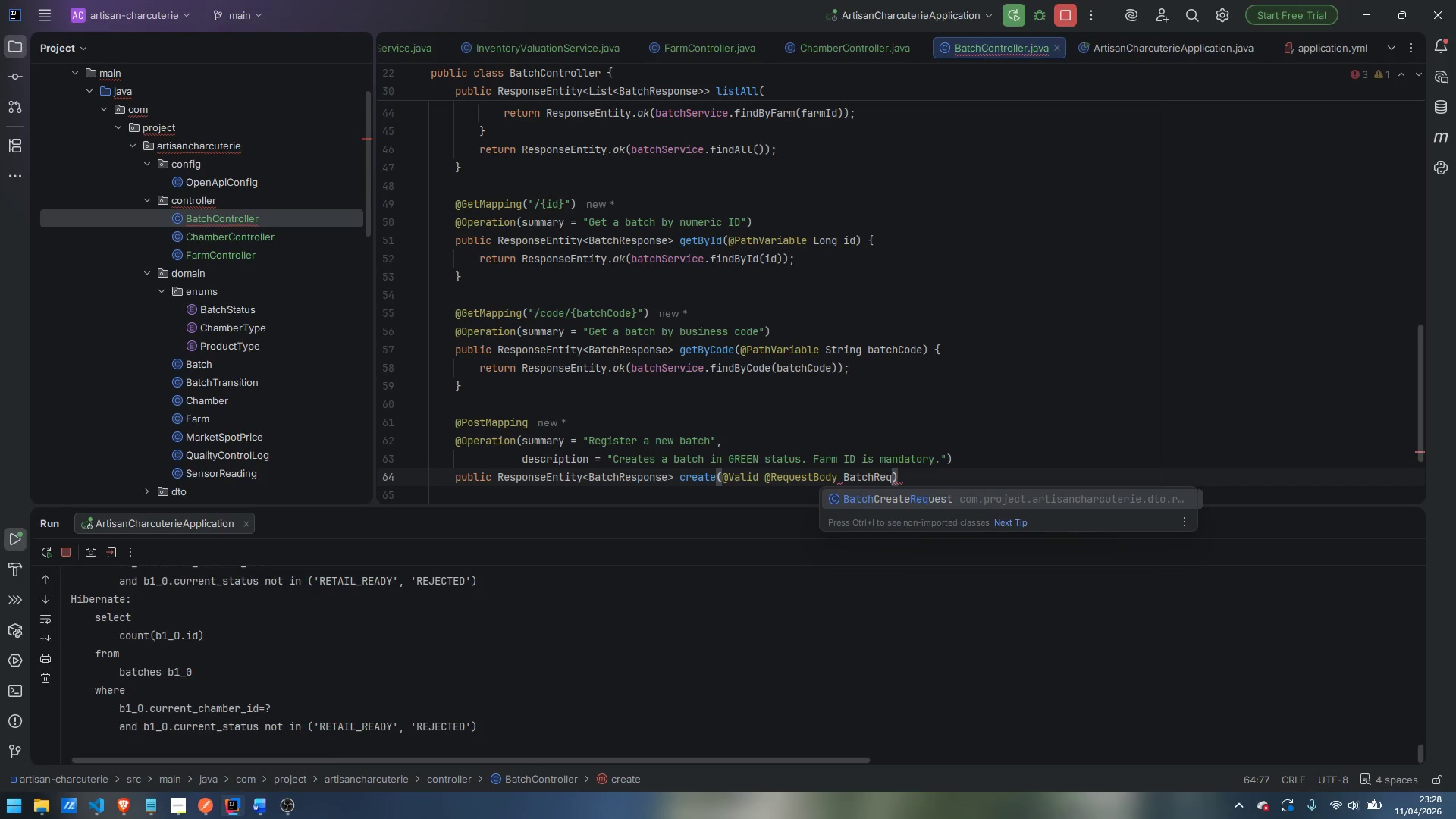 
key(Enter)
 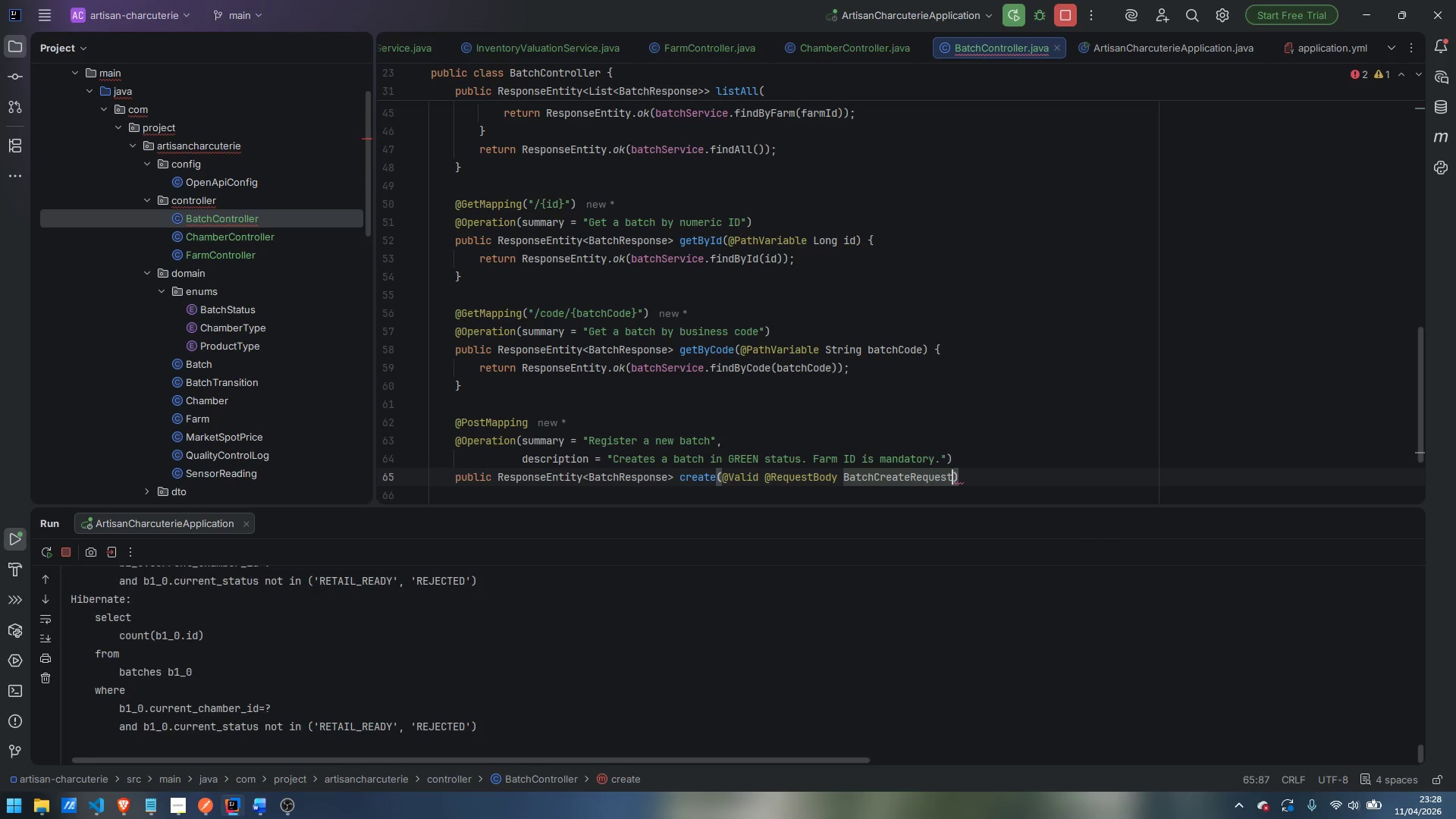 
type( request)
 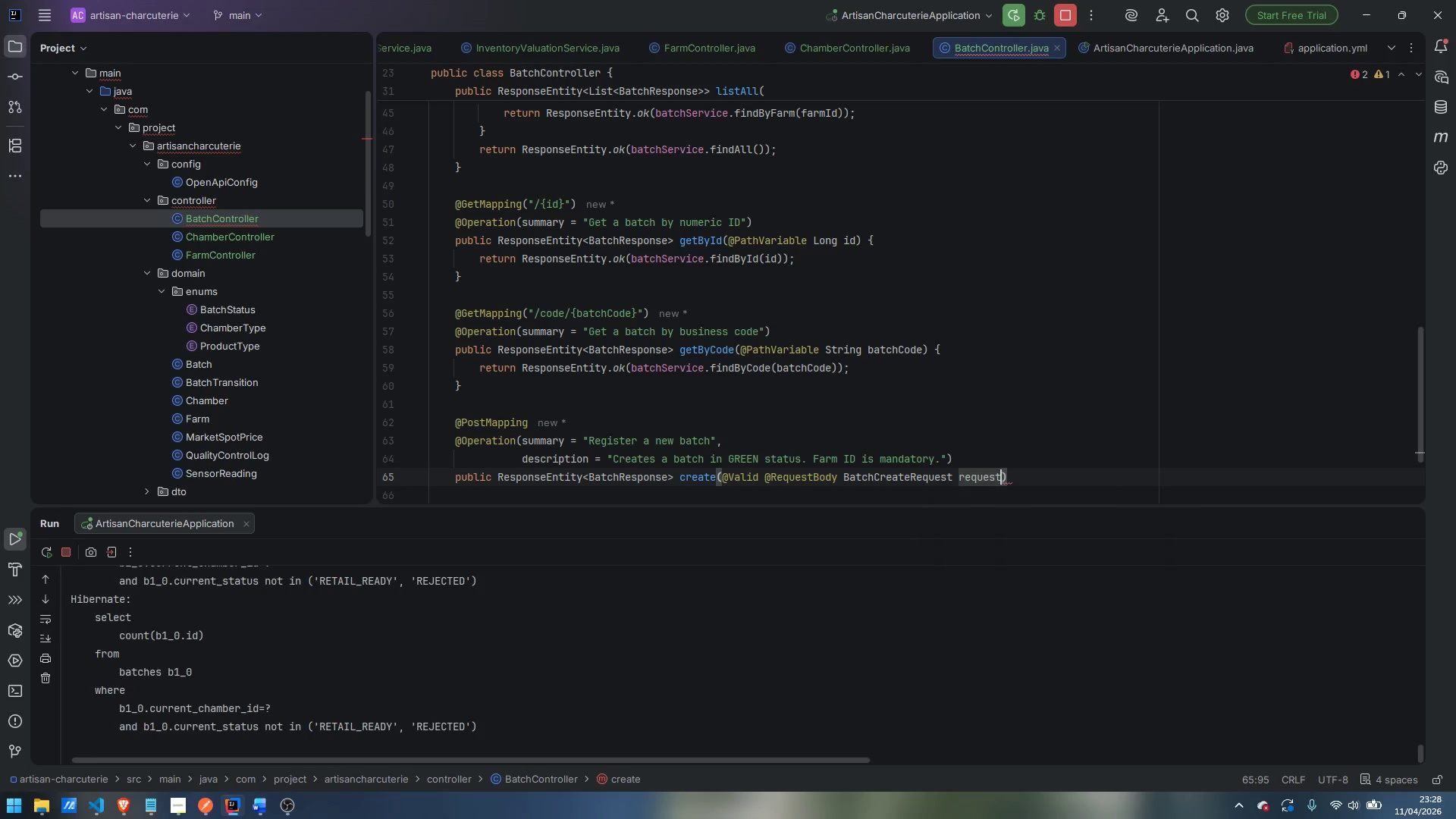 
key(Enter)
 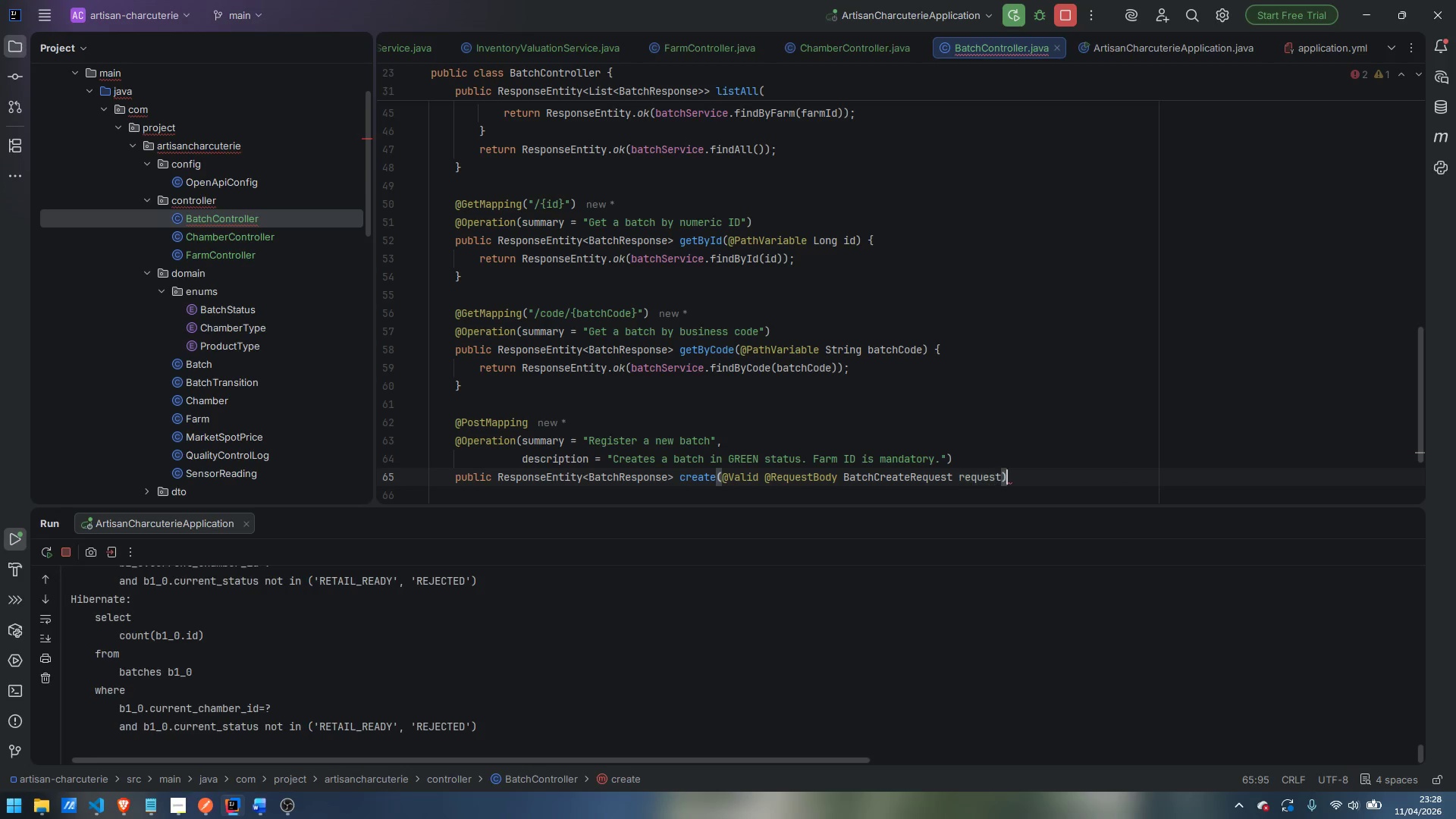 
key(ArrowRight)
 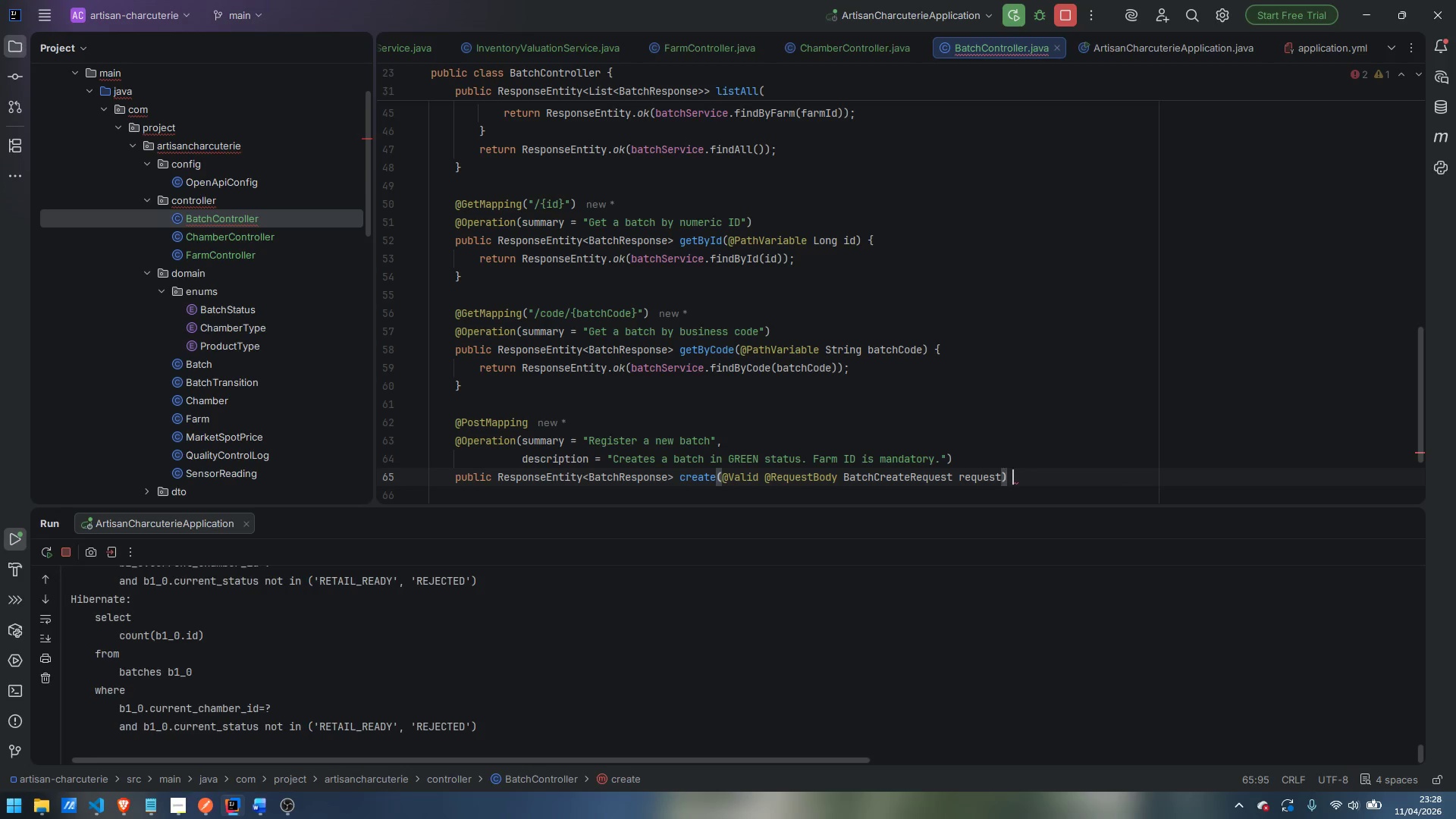 
key(Space)
 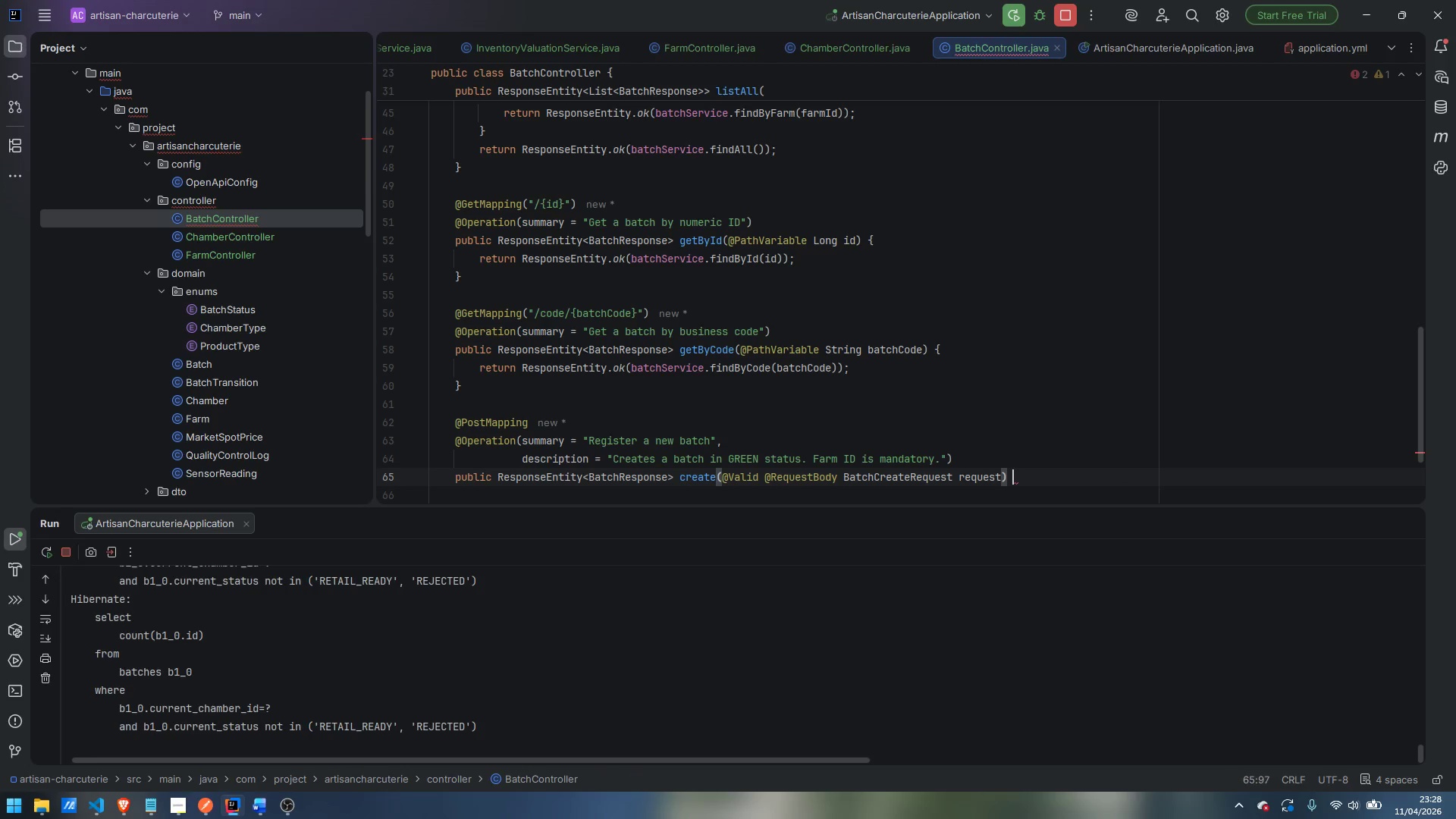 
key(Shift+BracketLeft)
 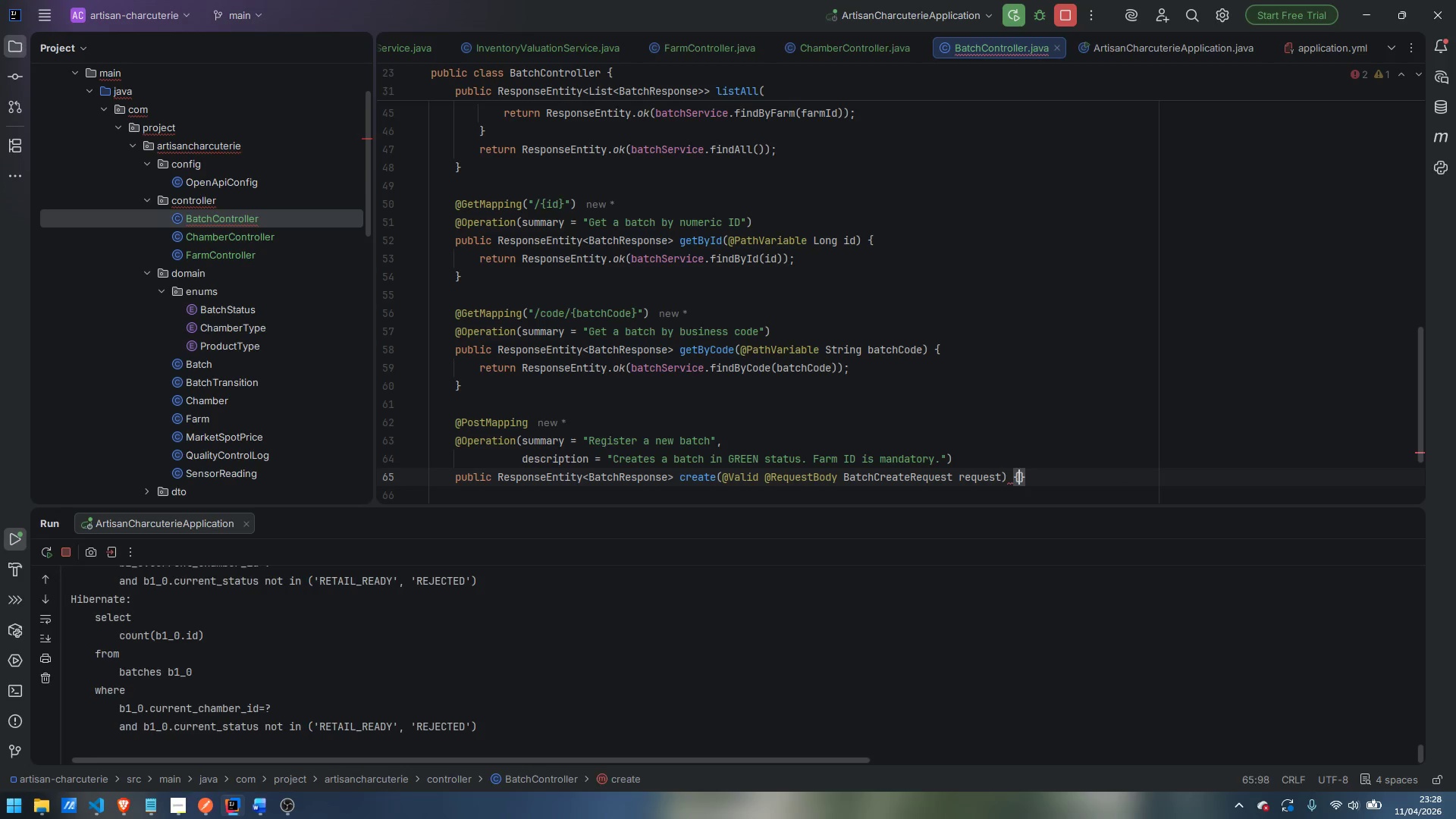 
key(Enter)
 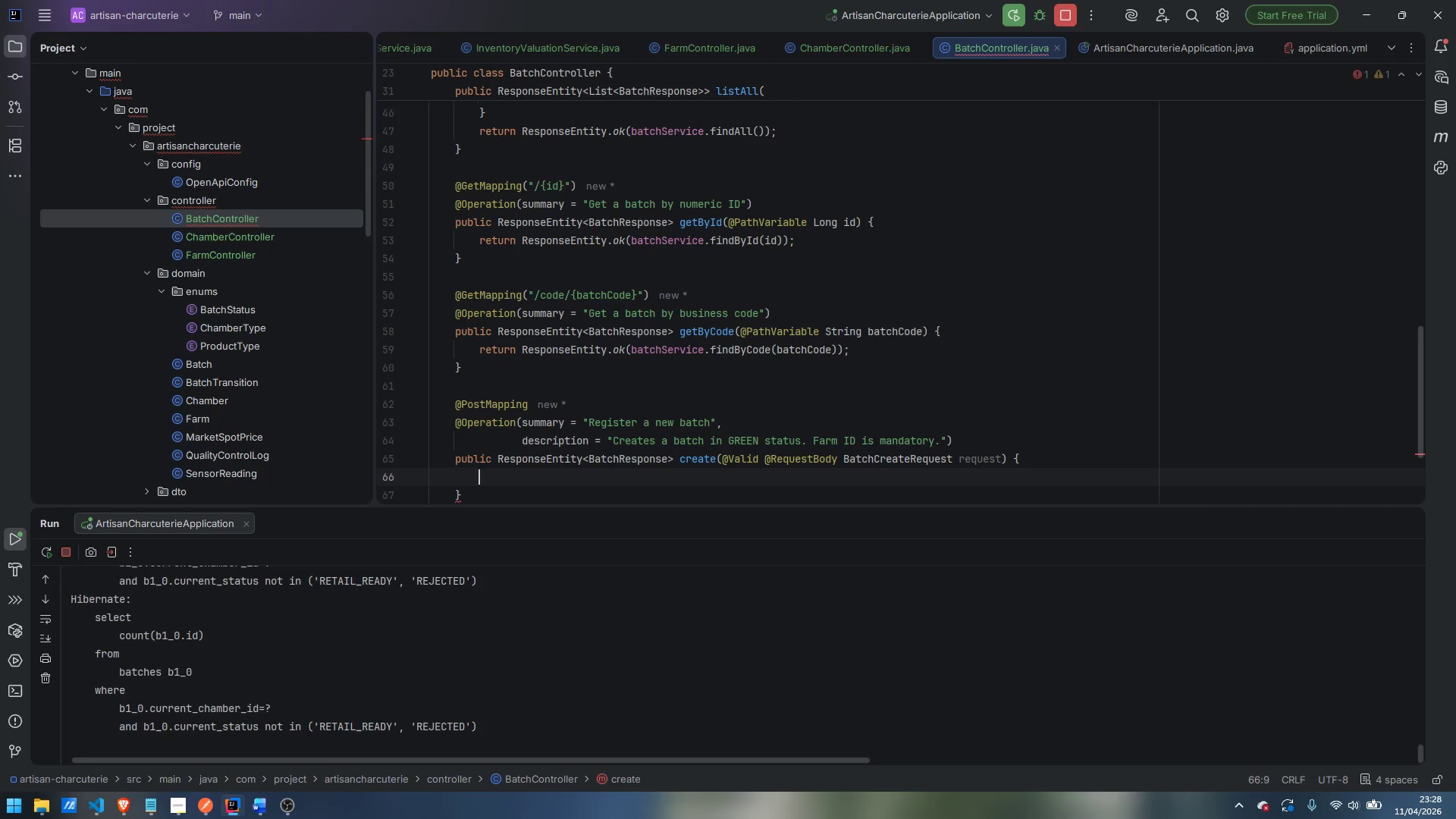 
type(return ResponseEnt)
 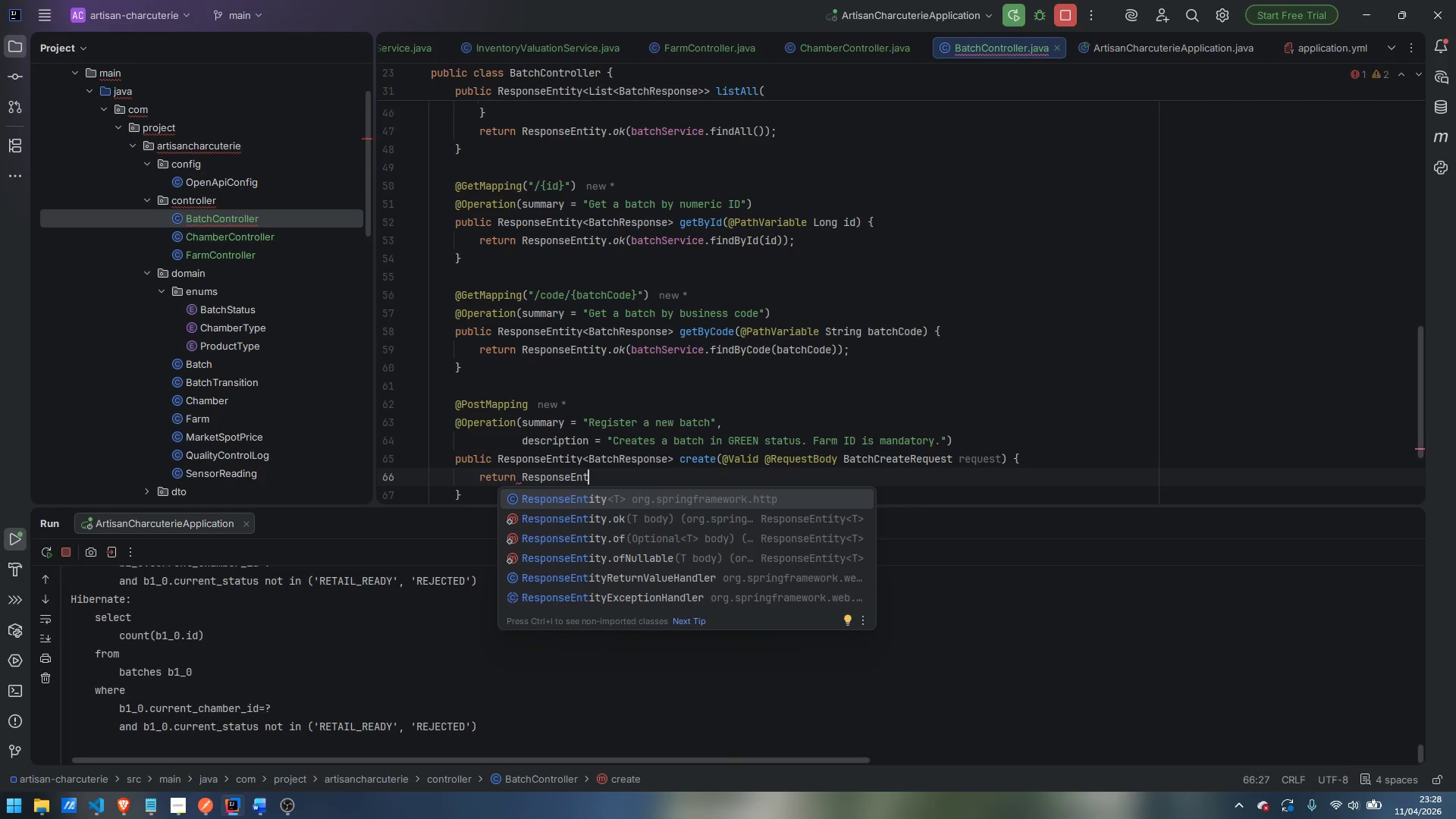 
key(Enter)
 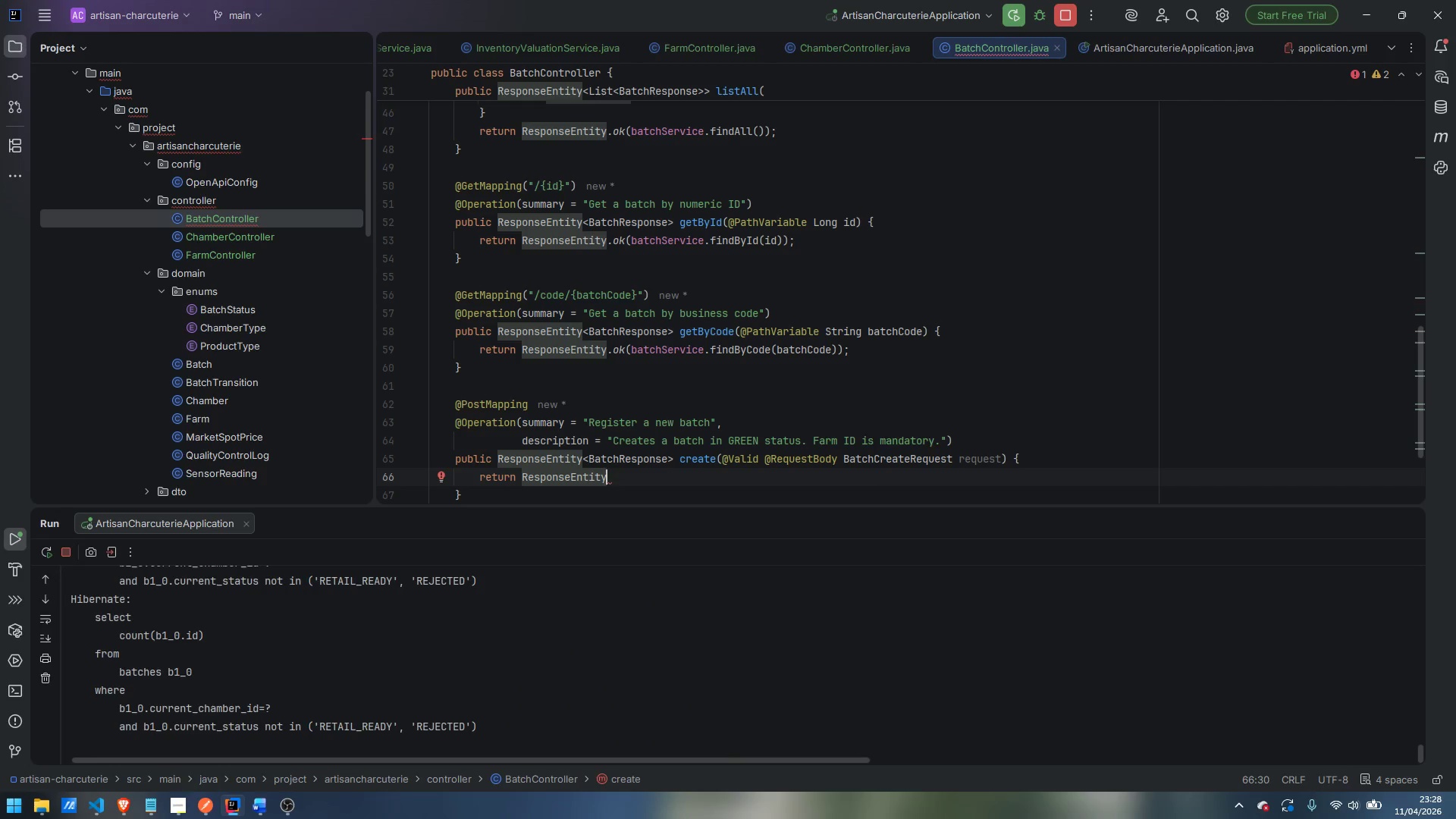 
type(.stat)
 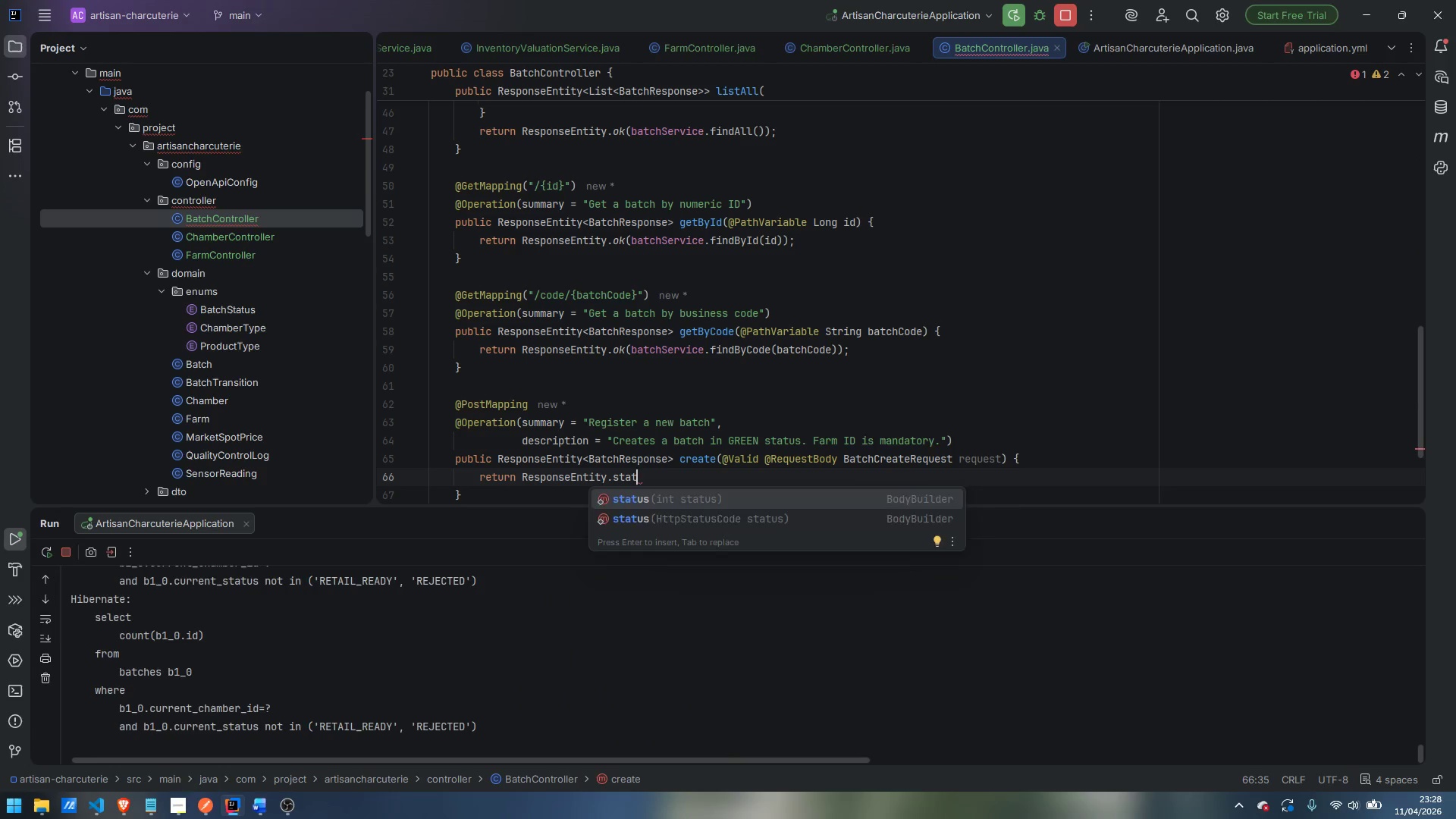 
key(Enter)
 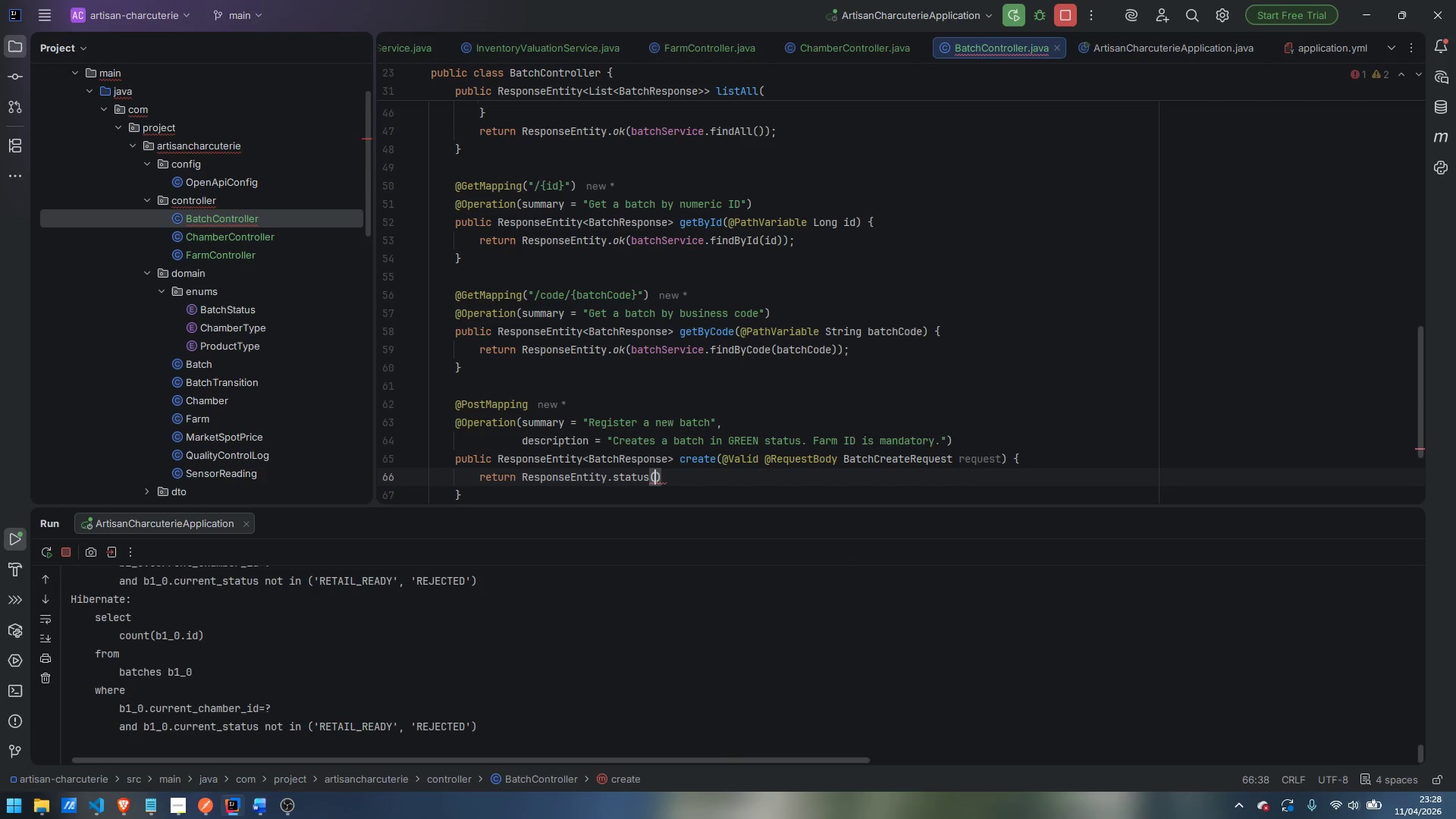 
type(HttpStat)
 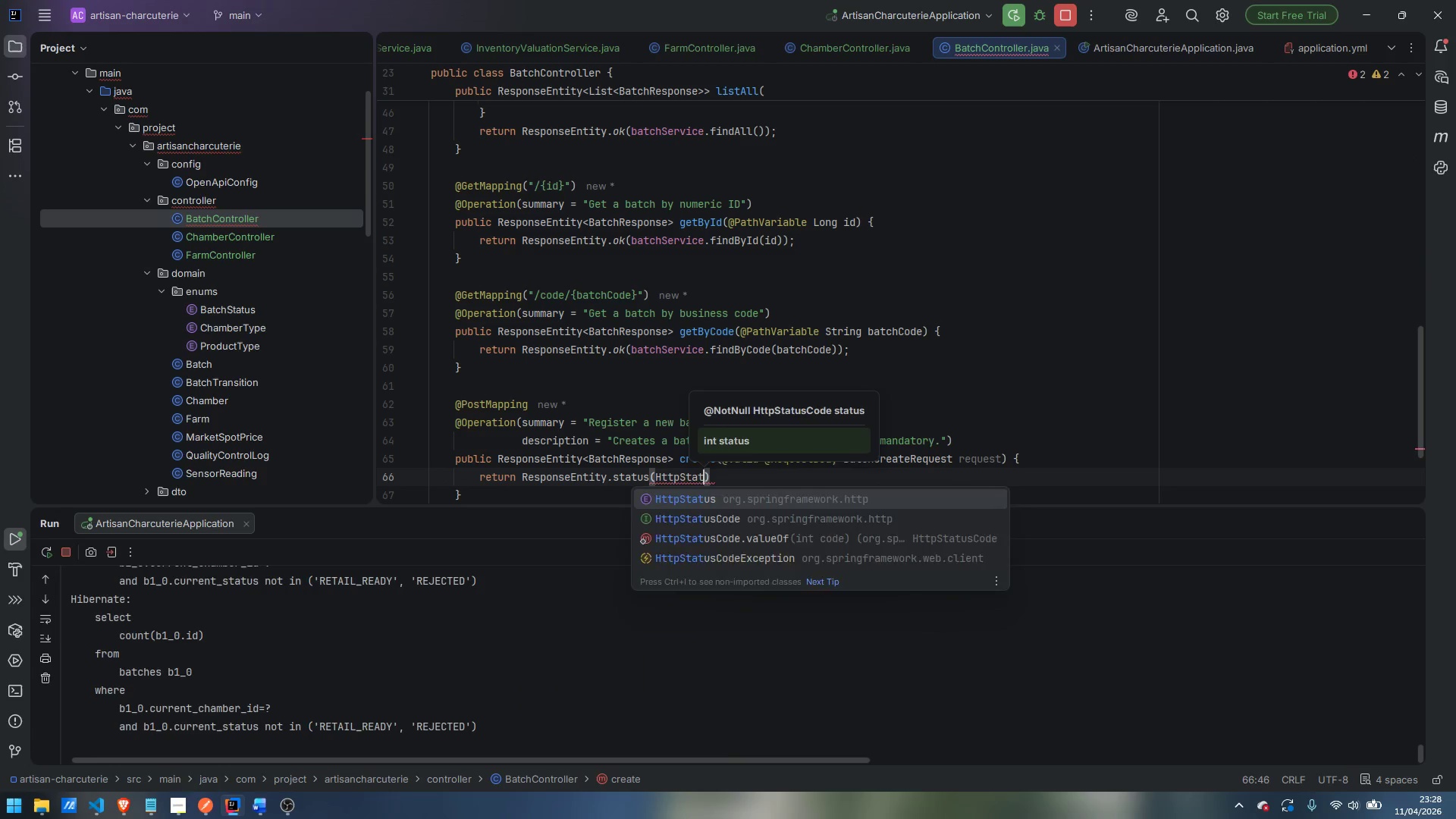 
key(Enter)
 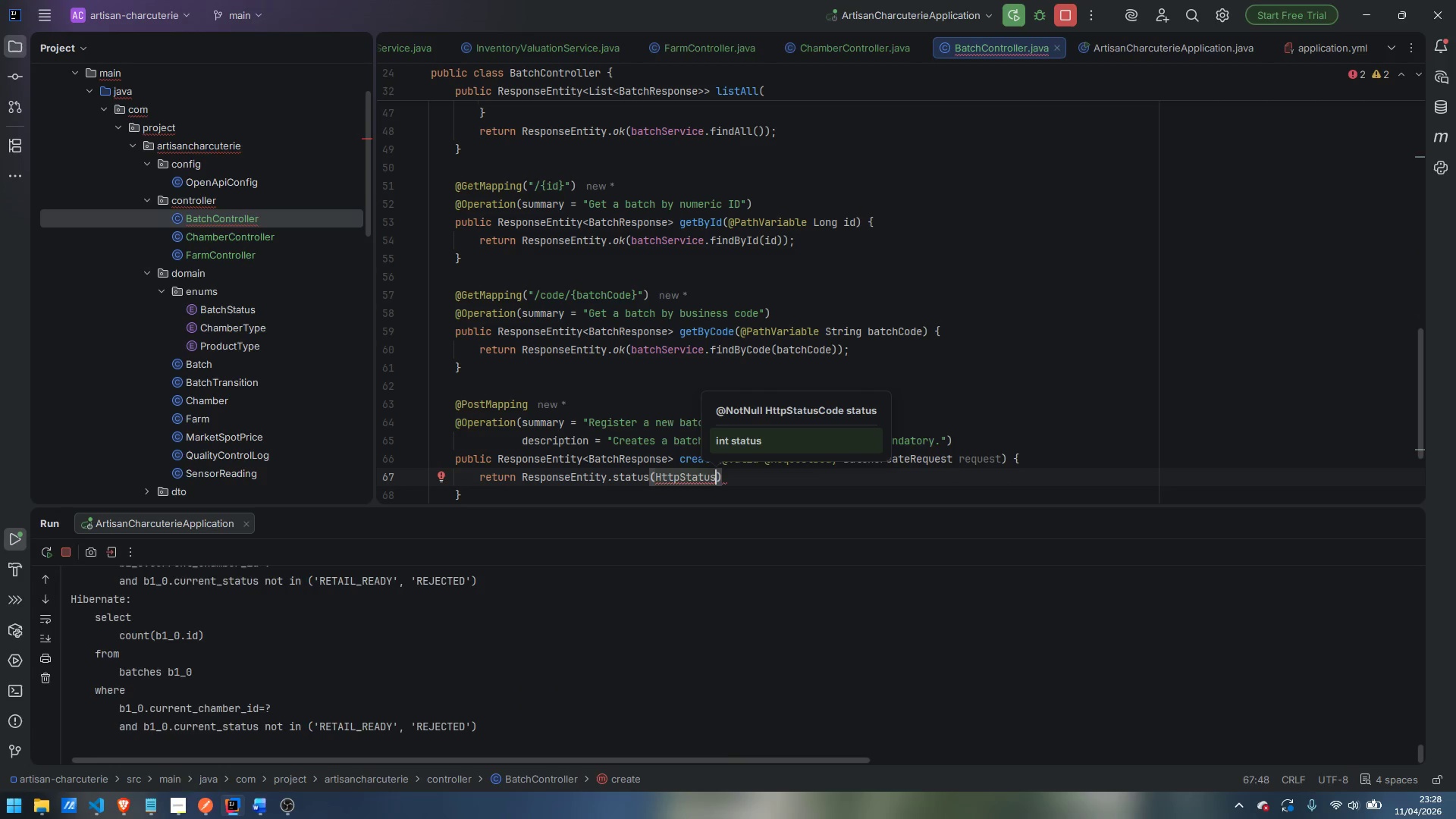 
type(.CREATE)
 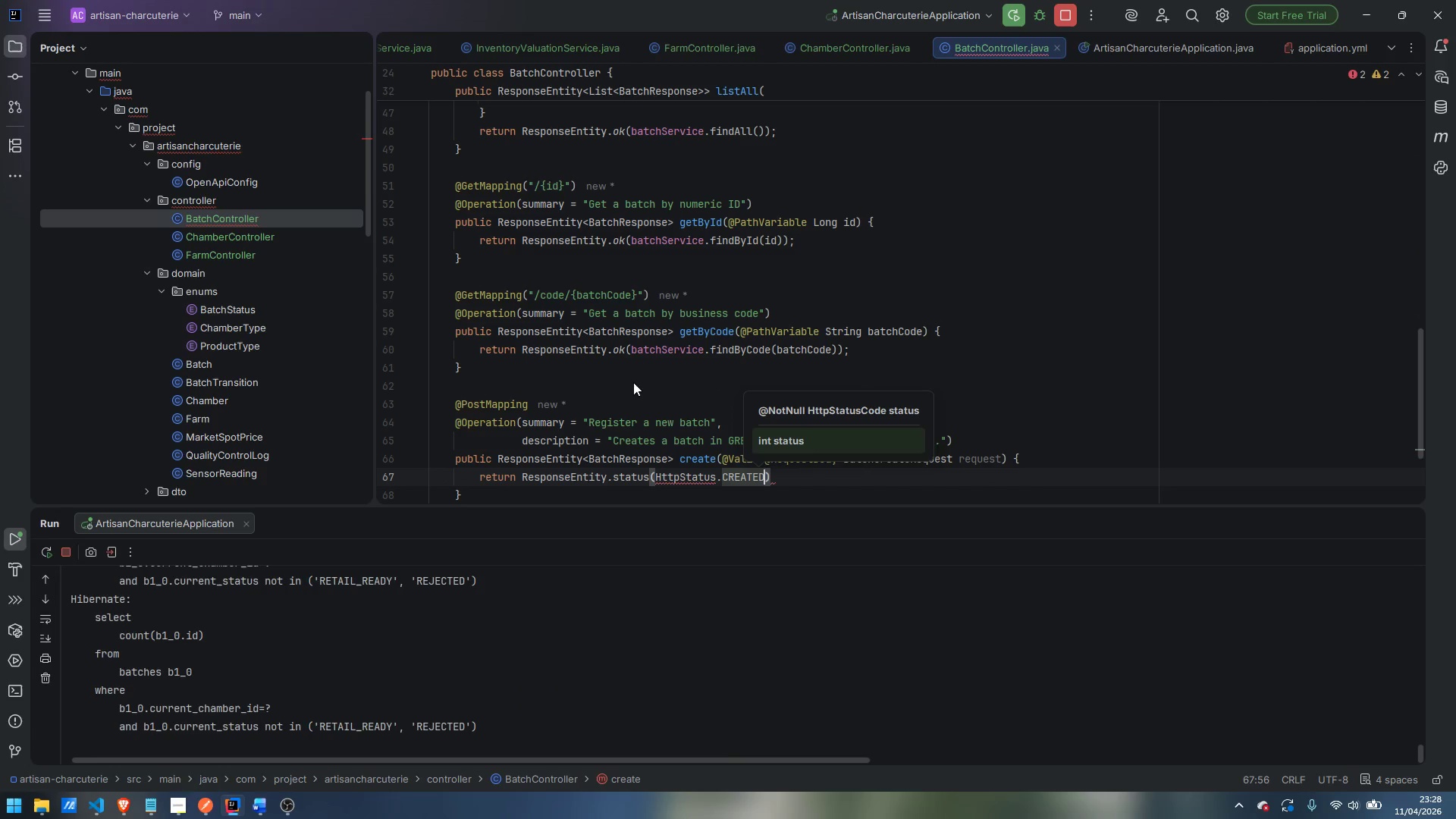 
 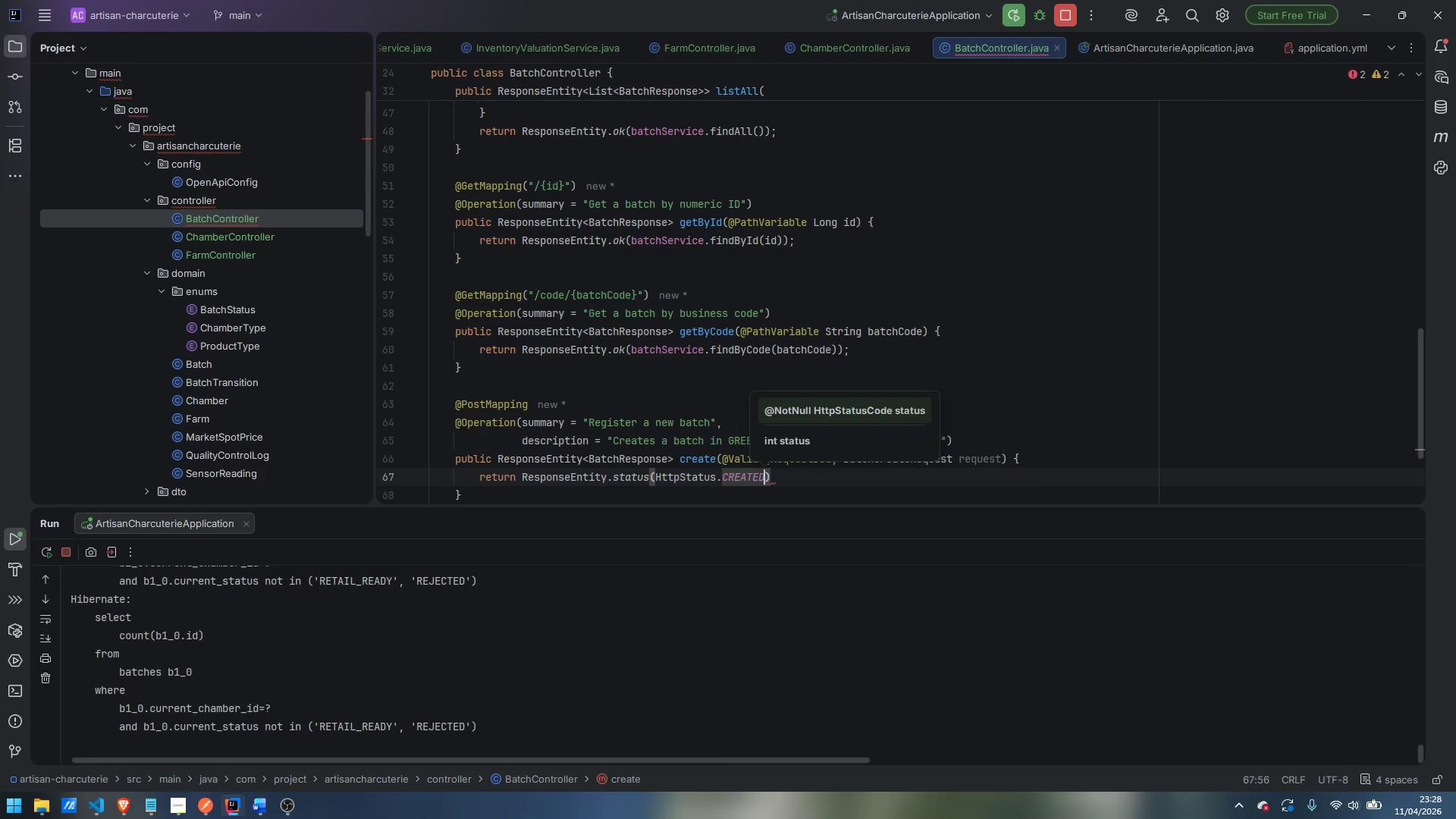 
key(Enter)
 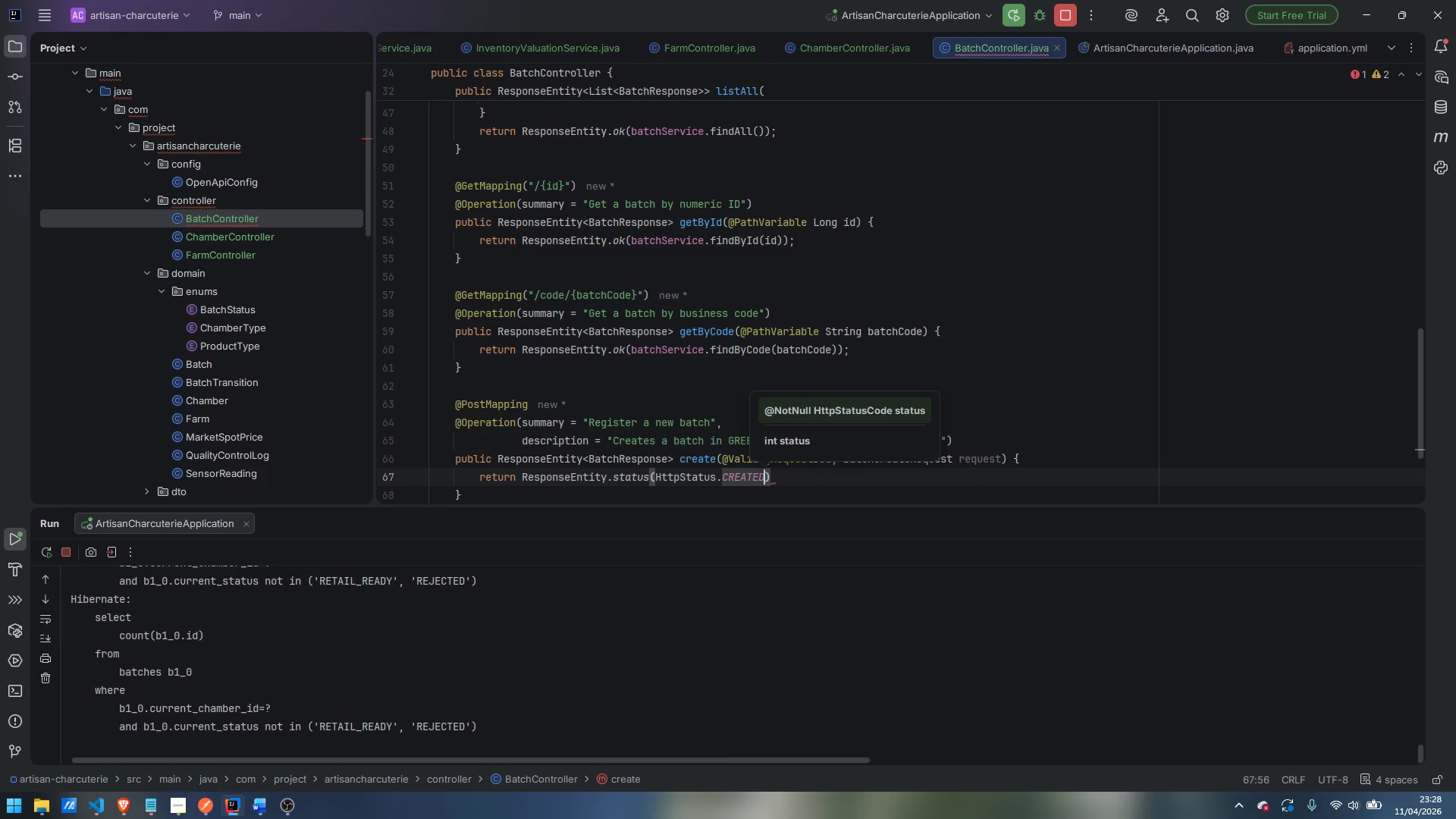 
key(ArrowRight)
 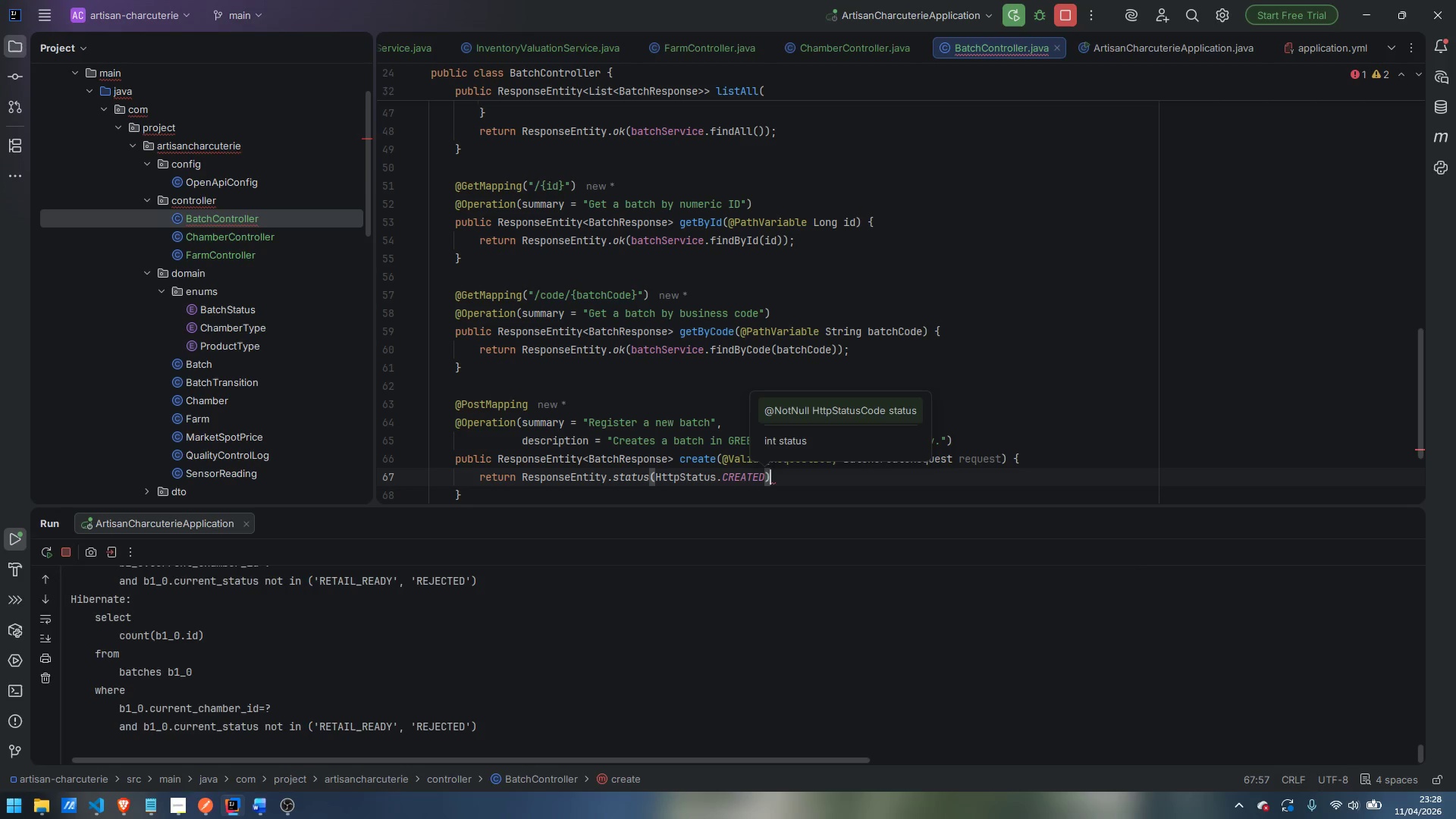 
key(Period)
 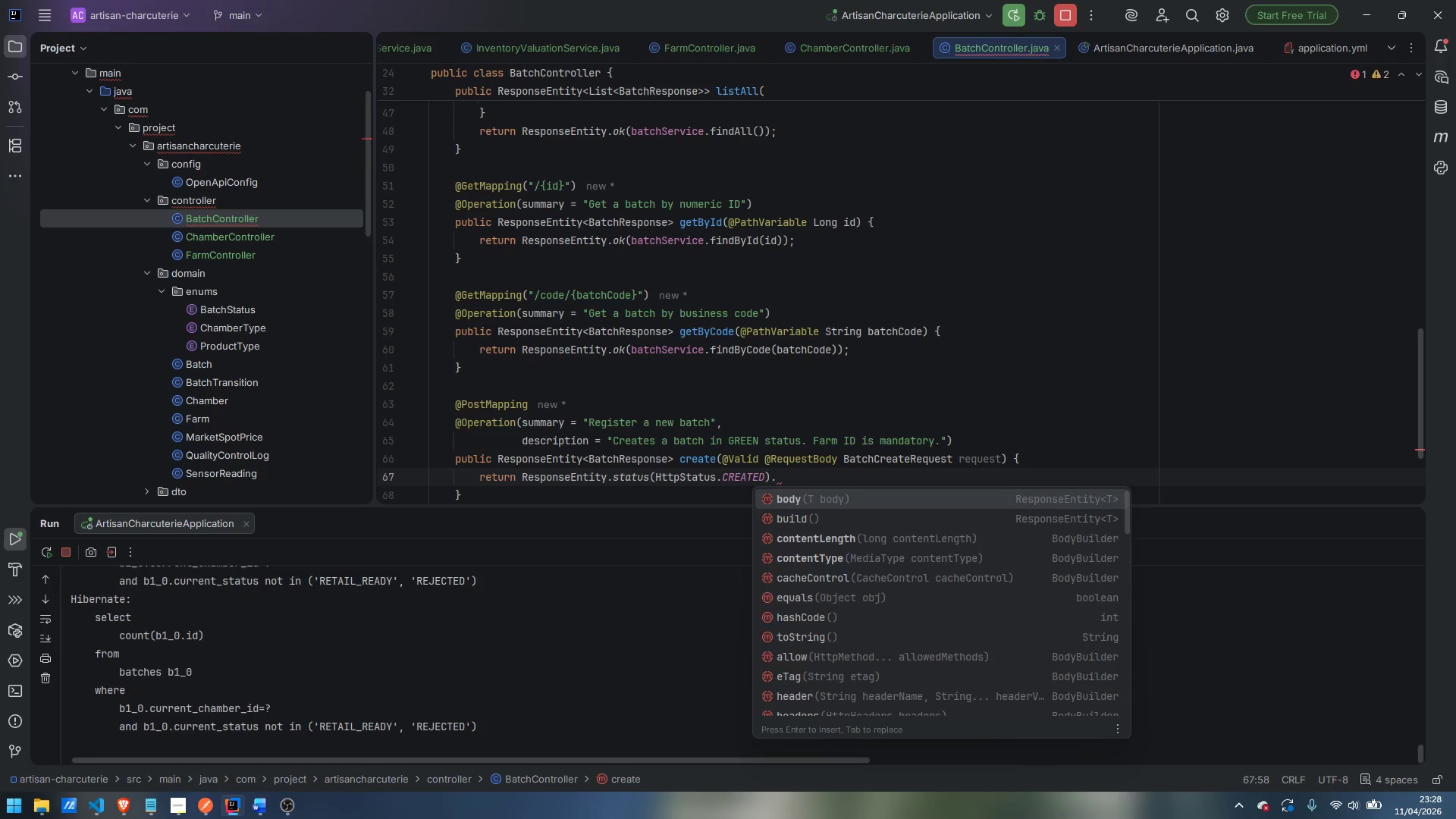 
key(B)
 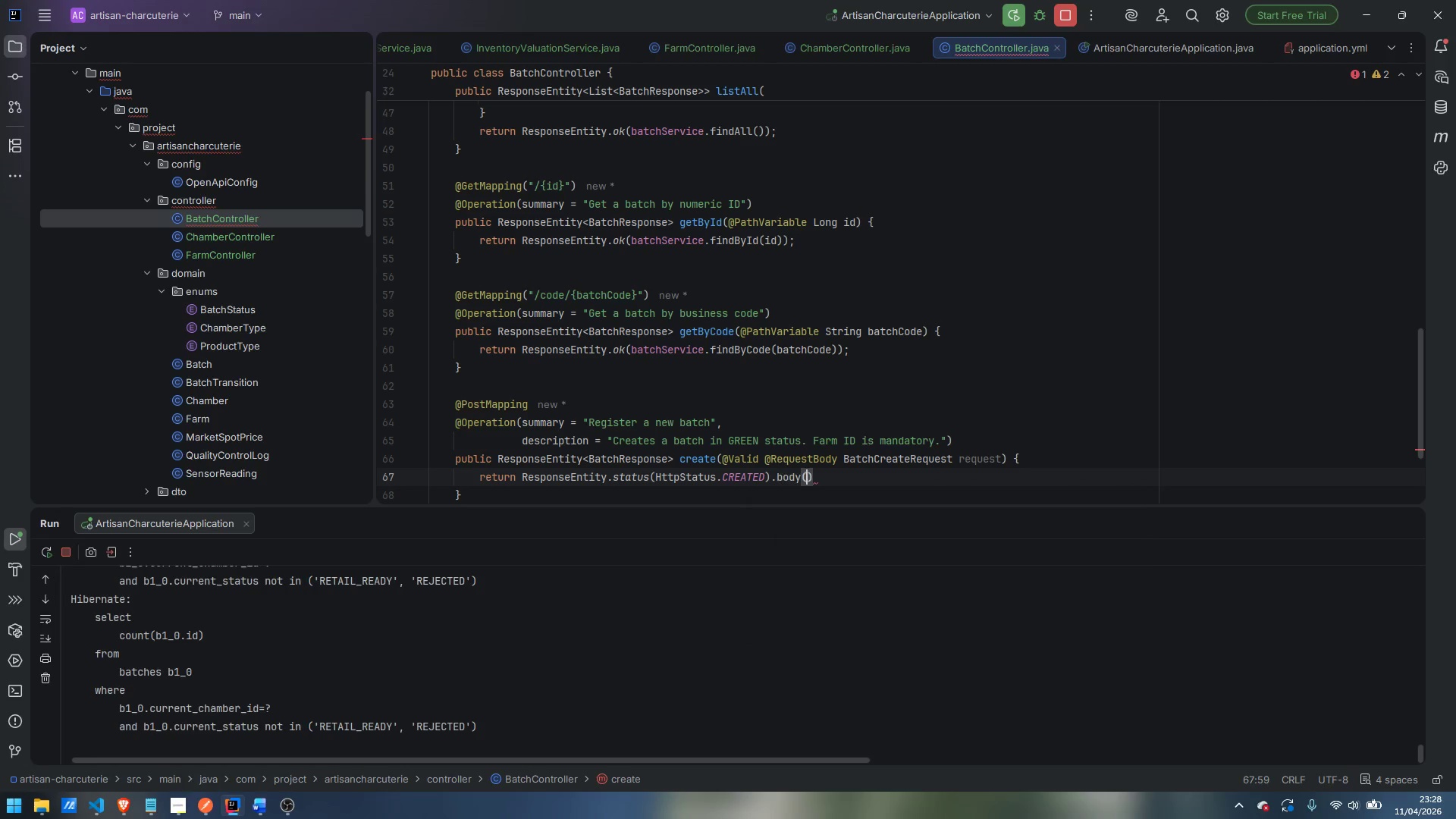 
key(Enter)
 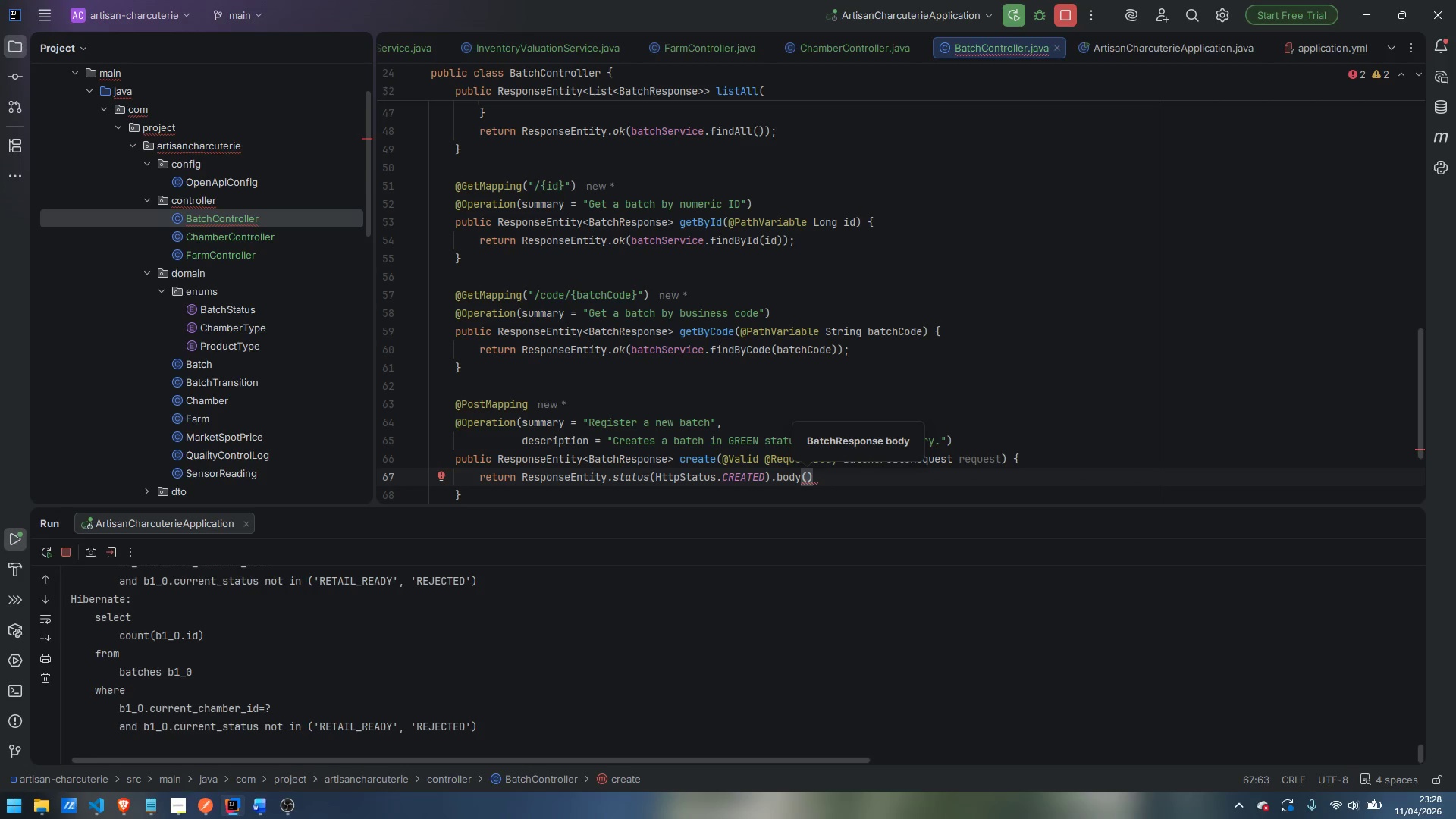 
type(batc)
 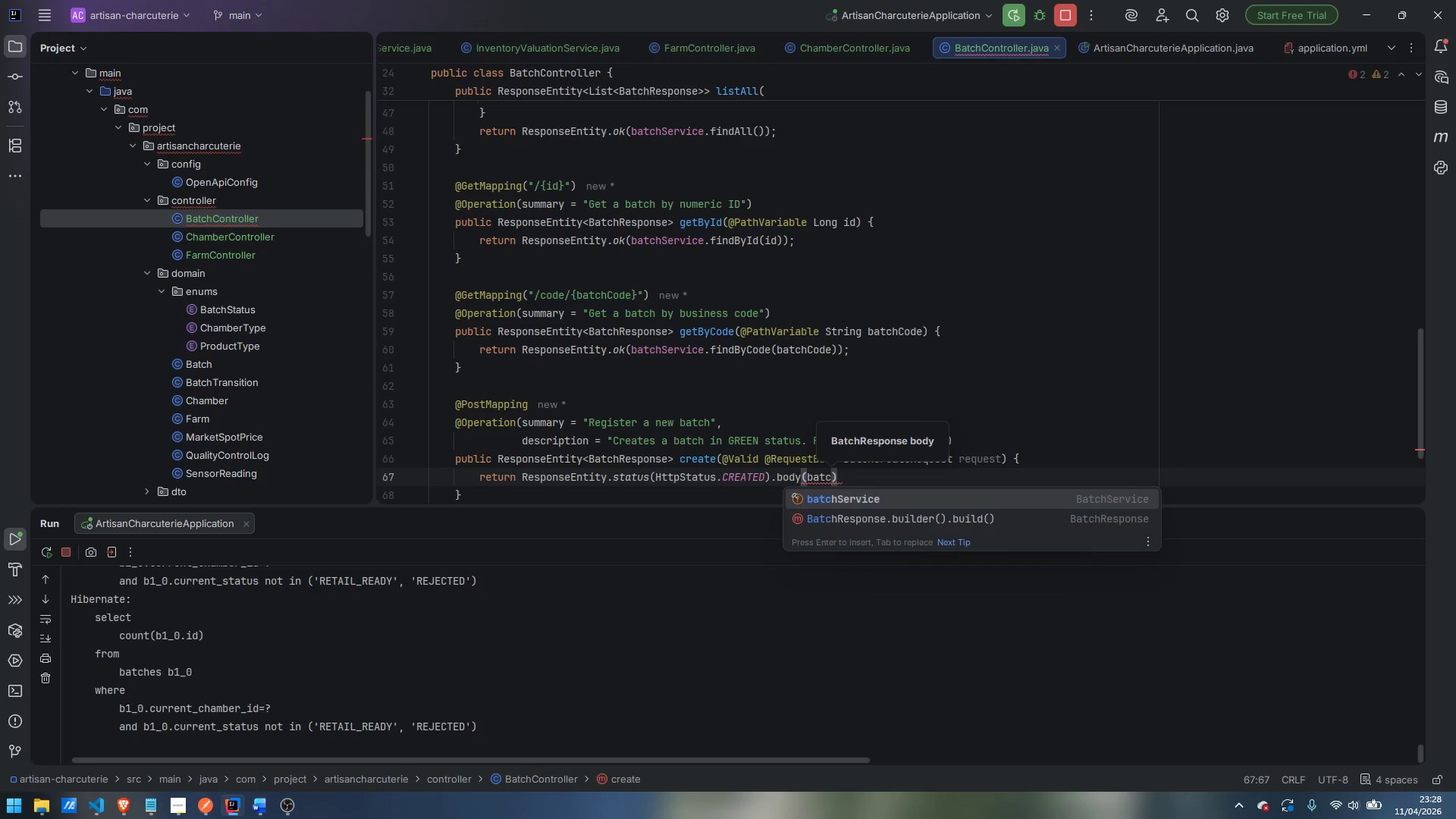 
key(Enter)
 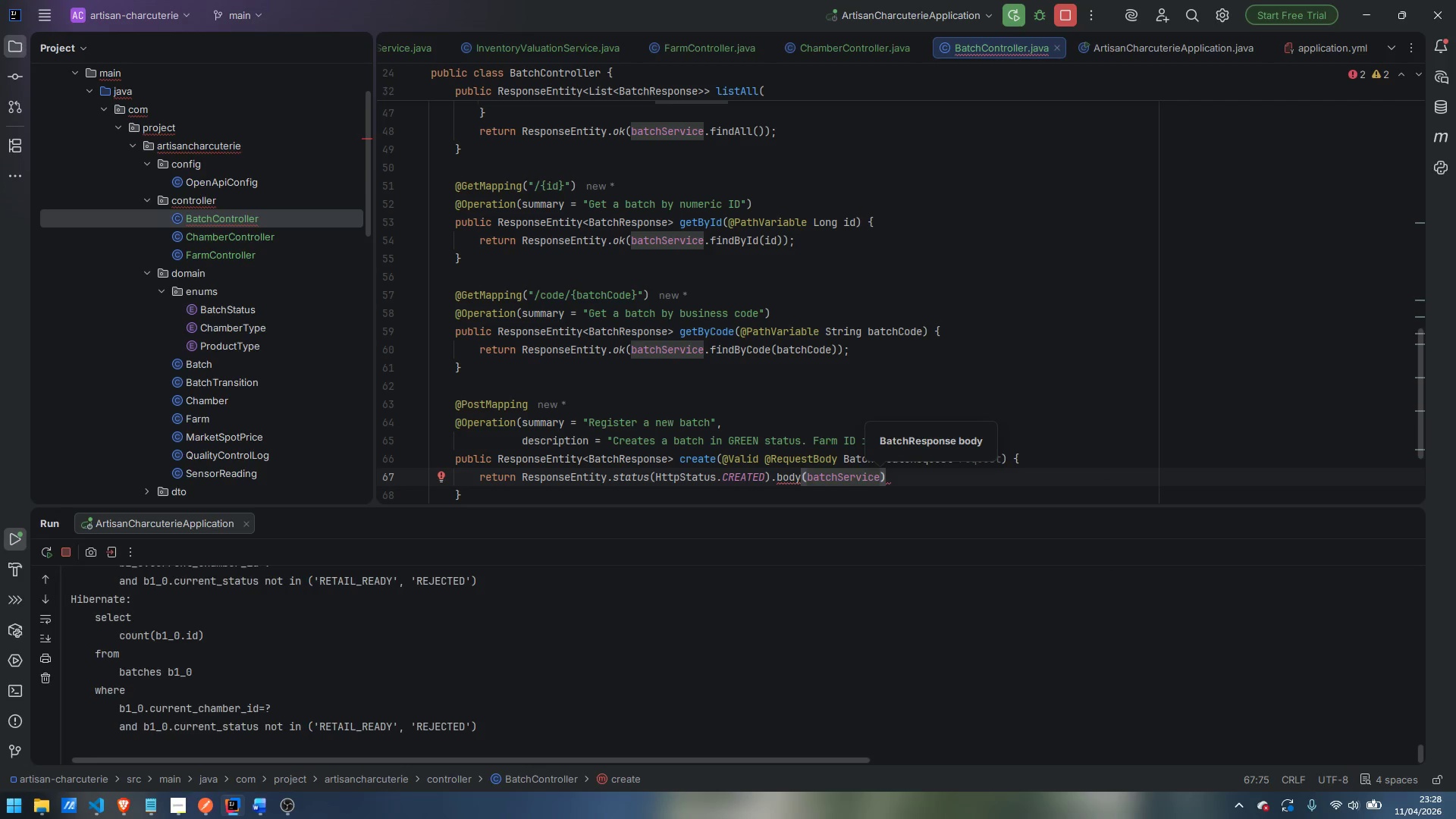 
type(.crea)
 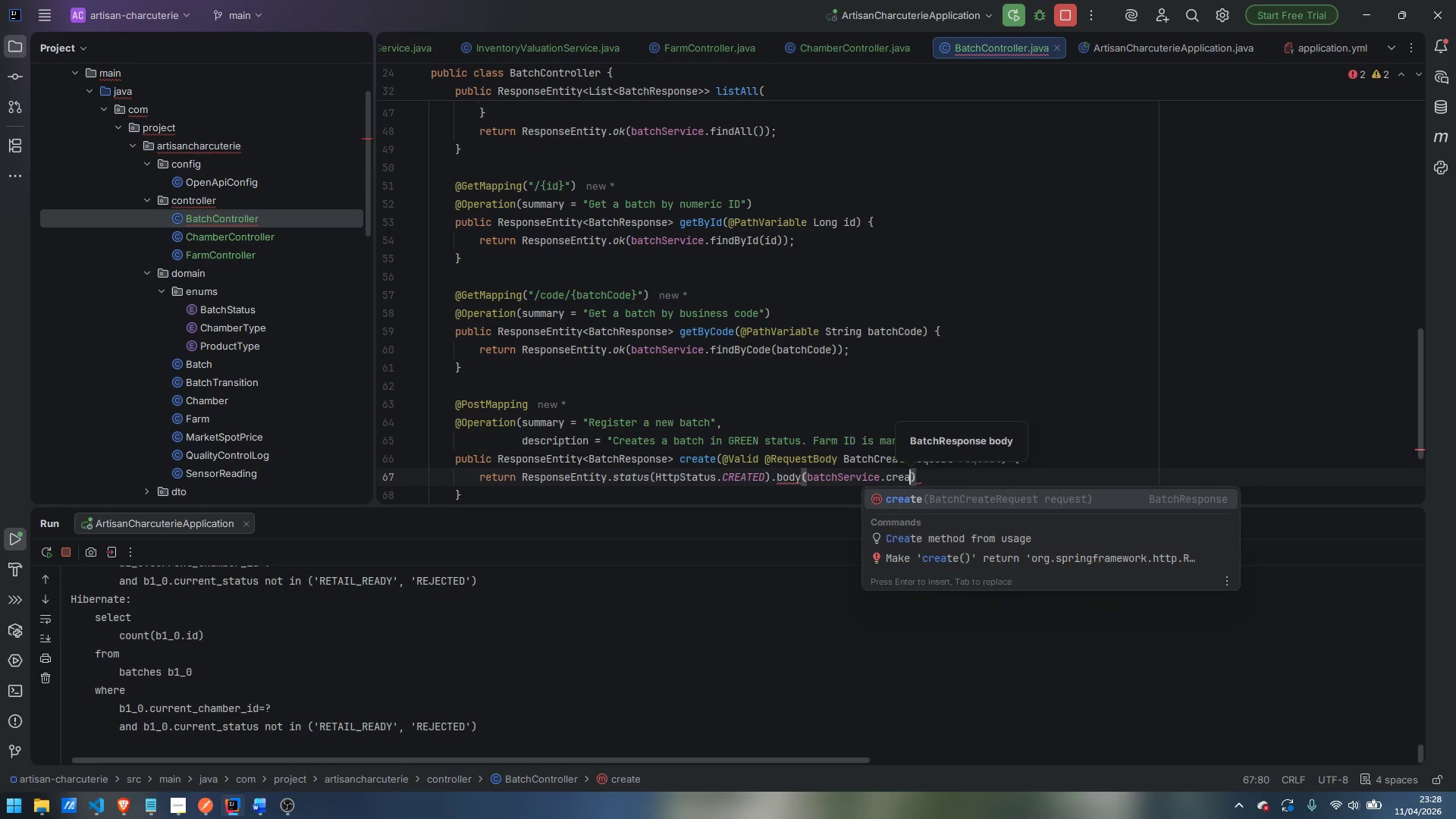 
key(Enter)
 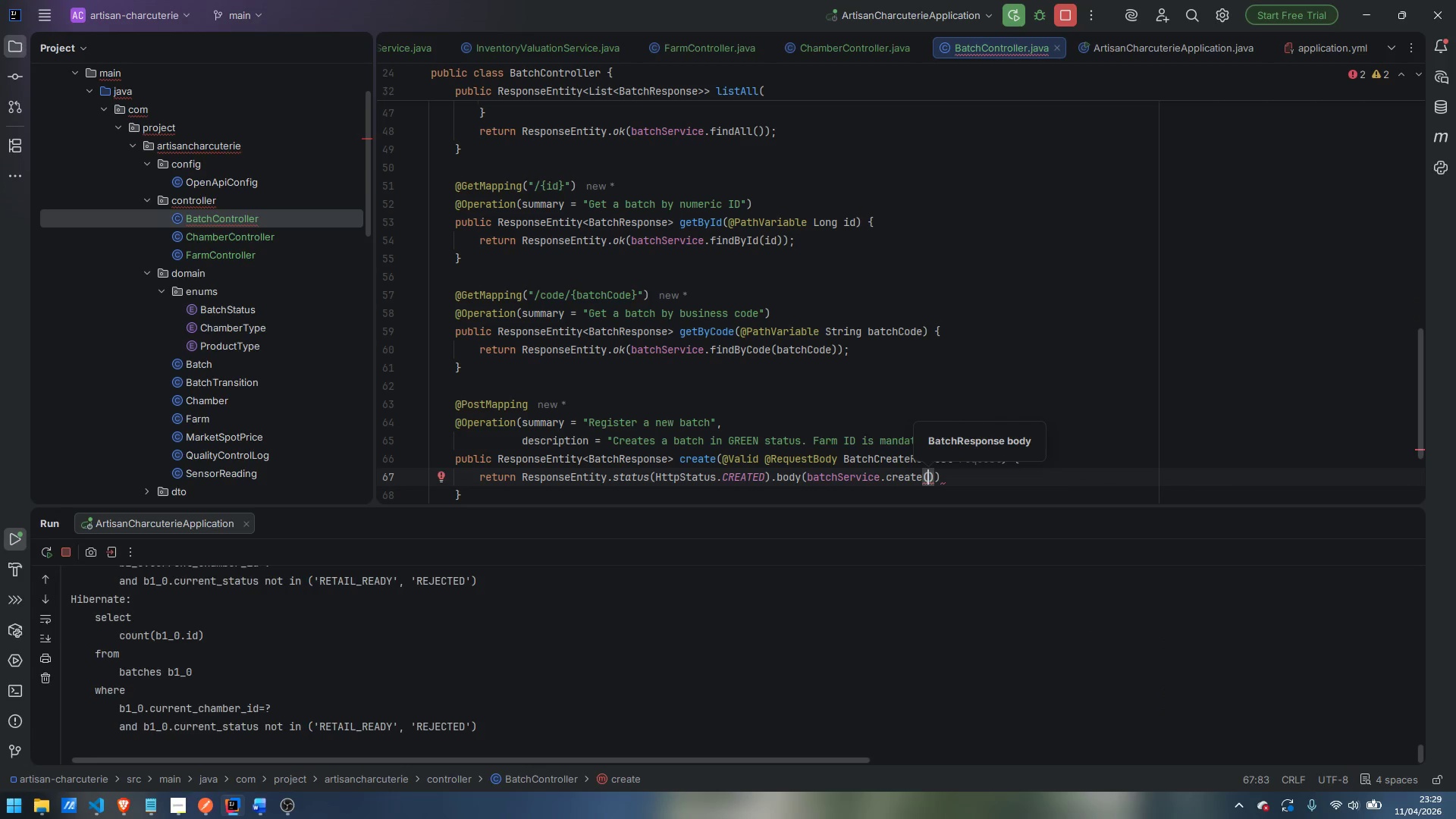 
type(req)
 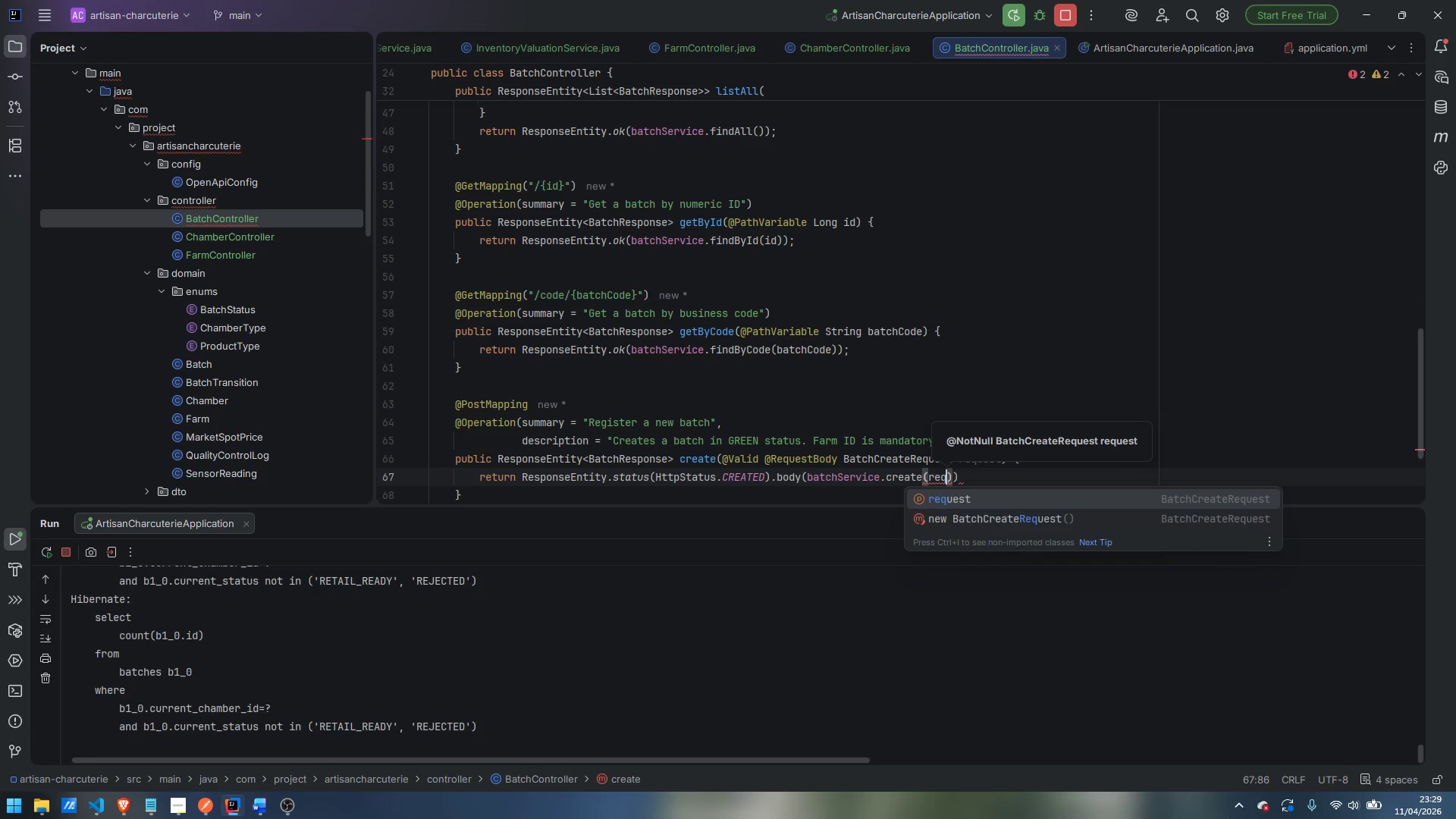 
key(Enter)
 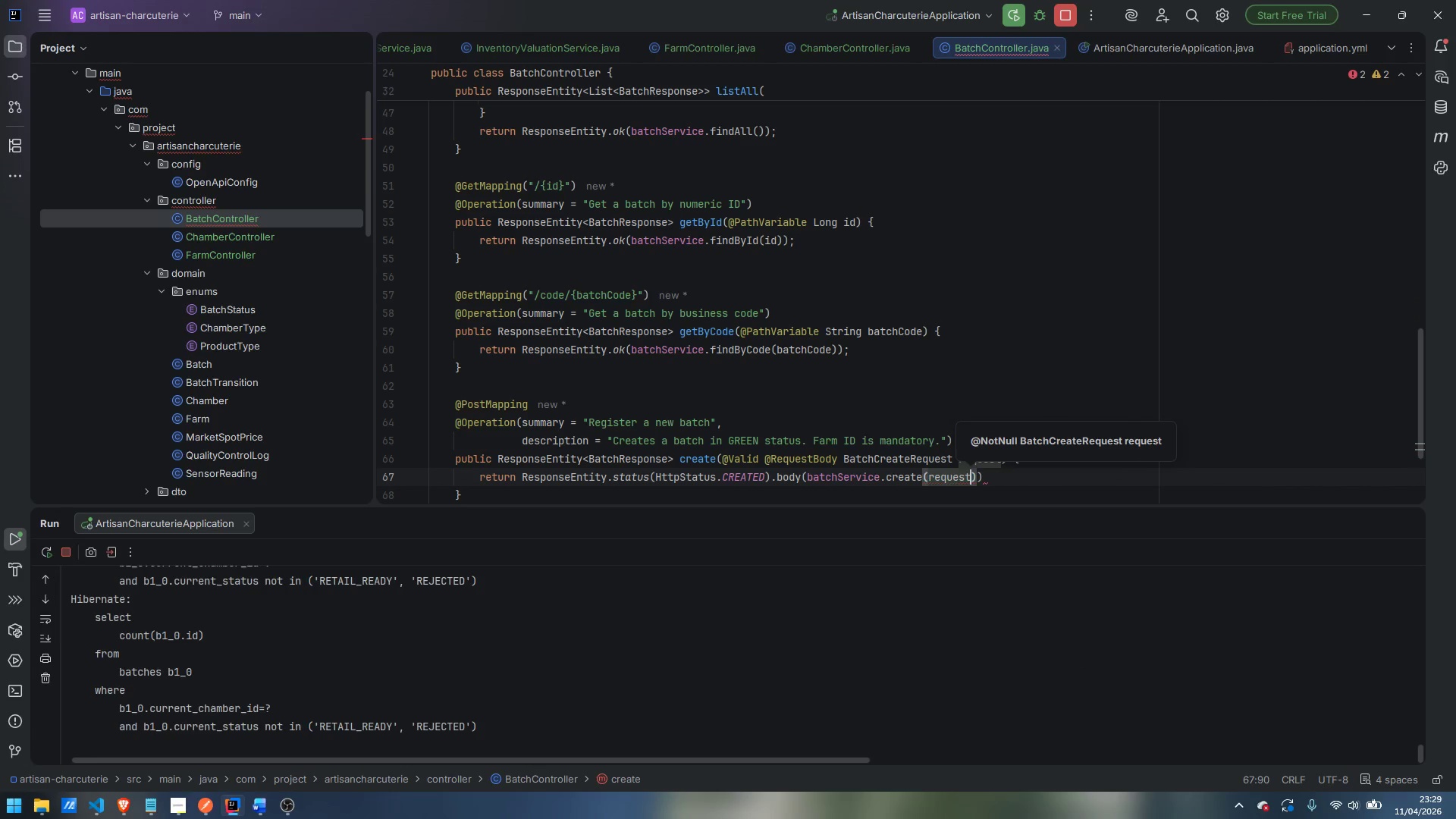 
key(ArrowRight)
 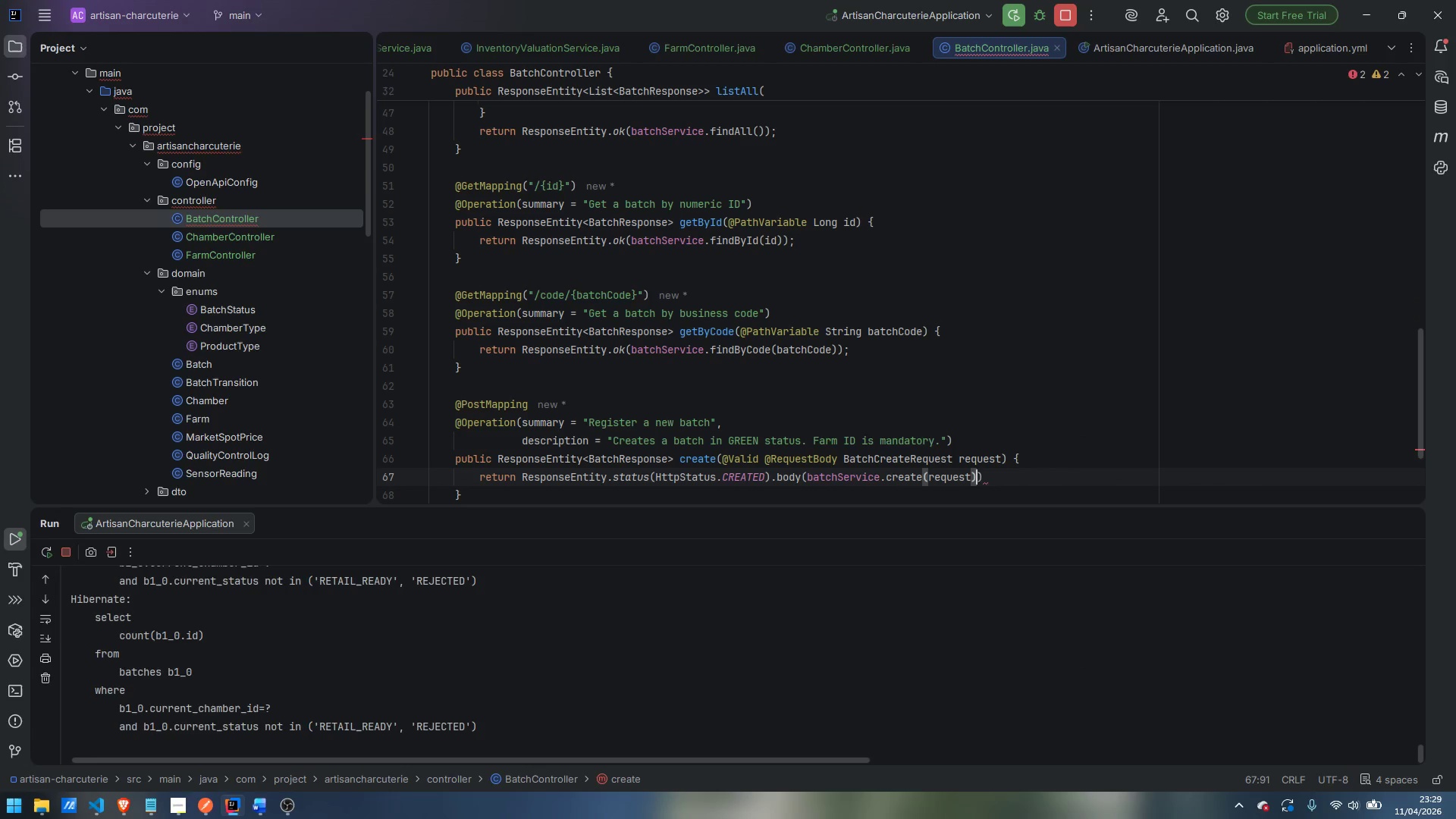 
key(ArrowRight)
 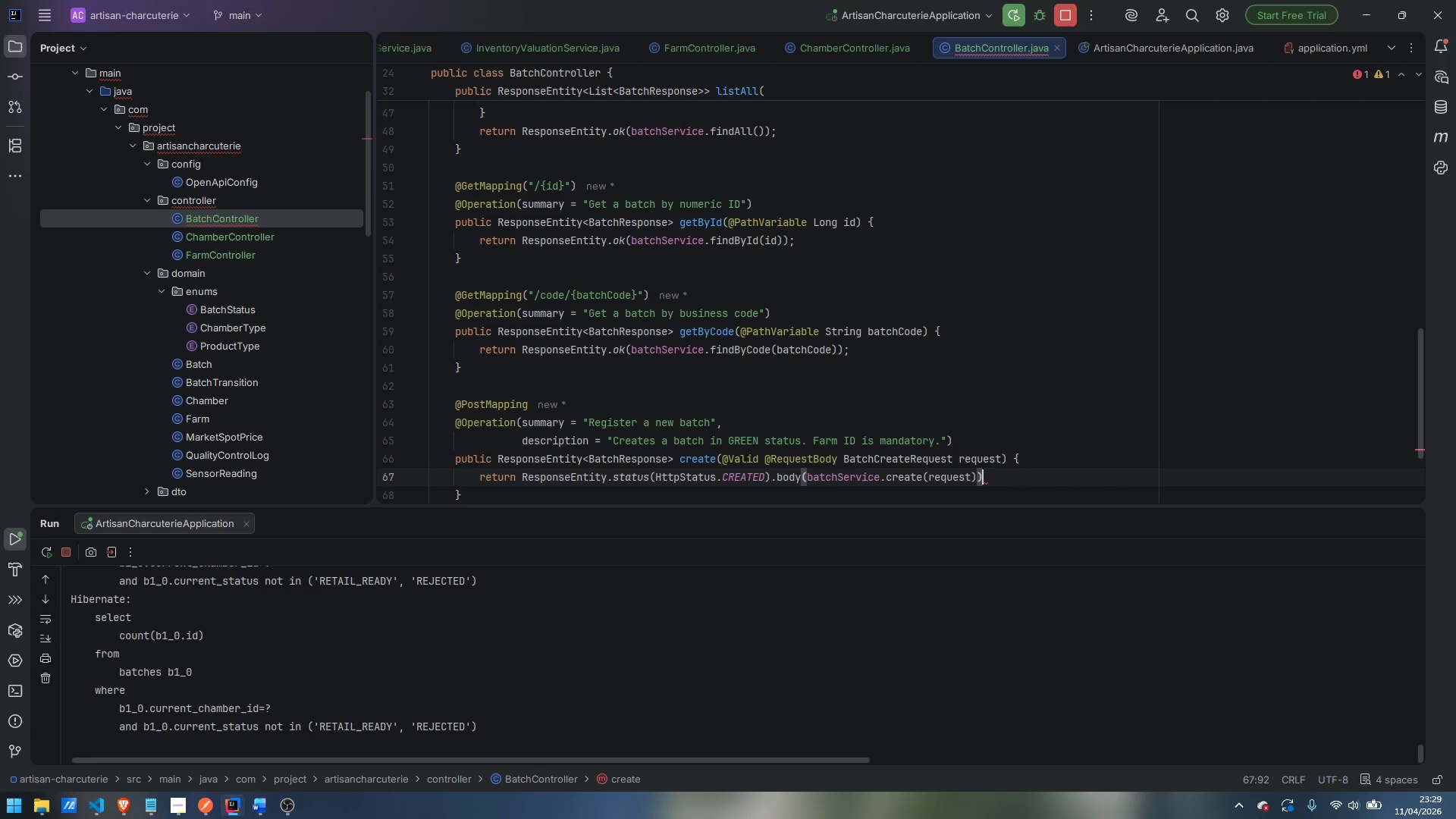 
key(Semicolon)
 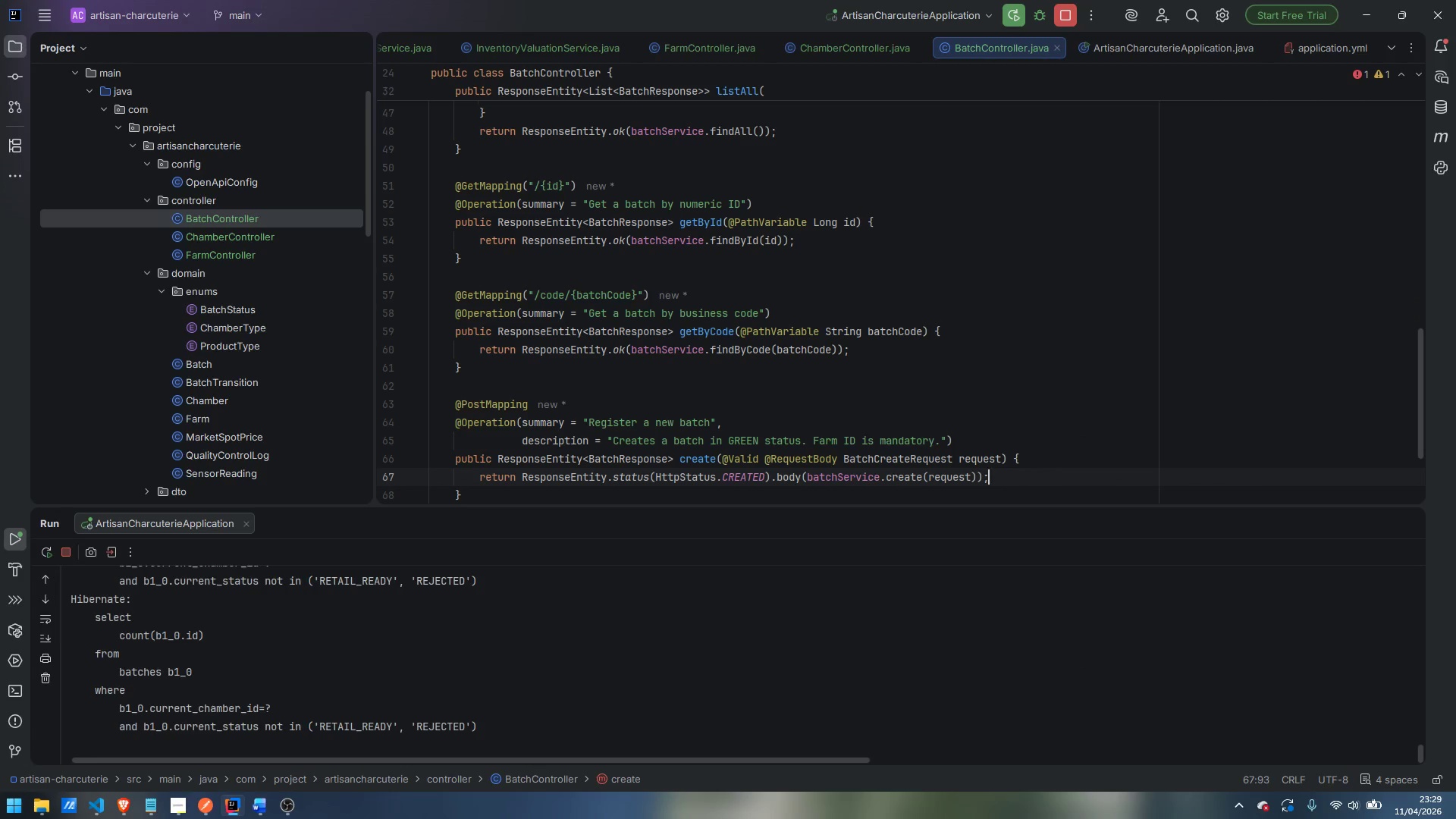 
key(ArrowDown)
 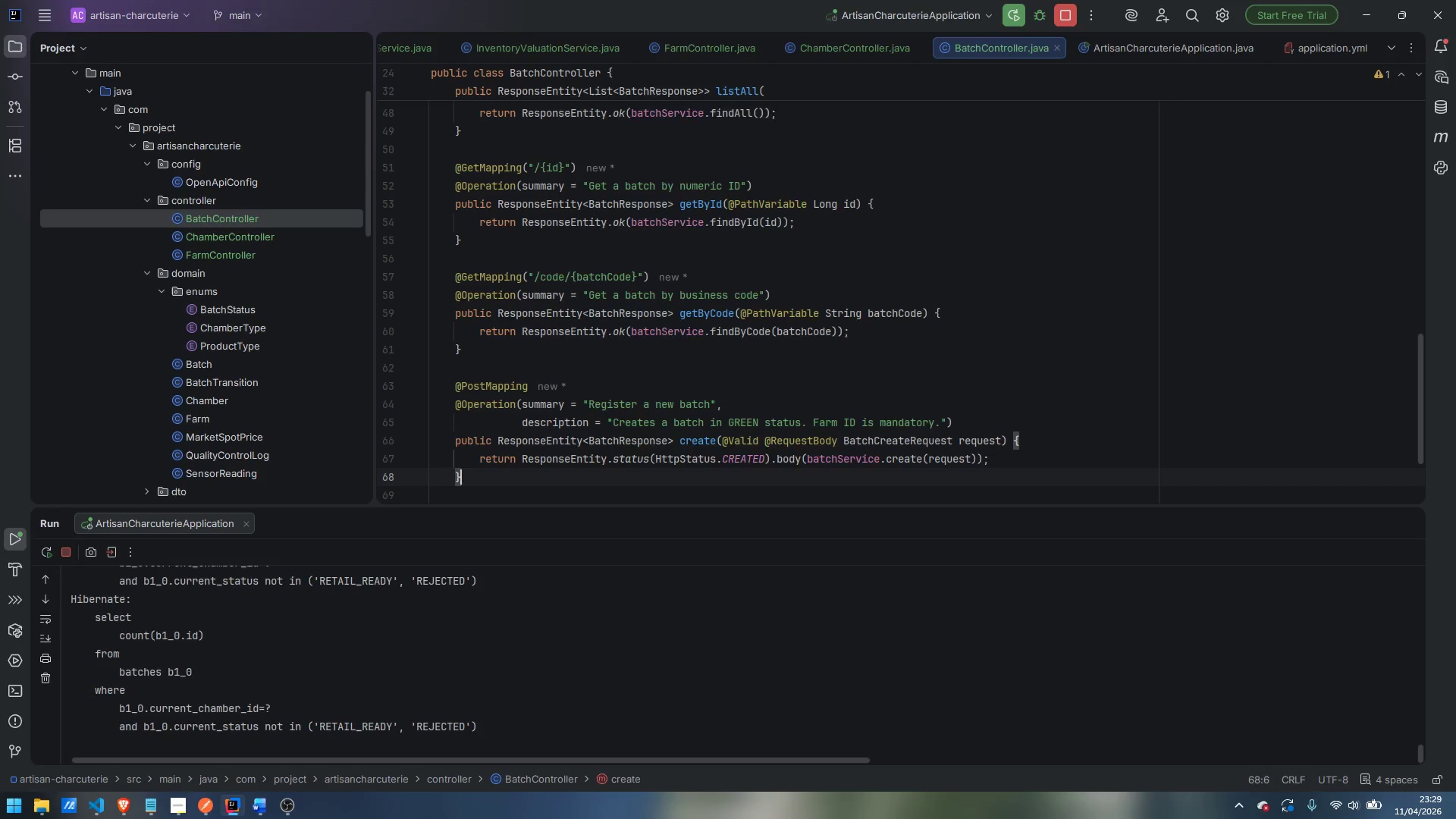 
key(Enter)
 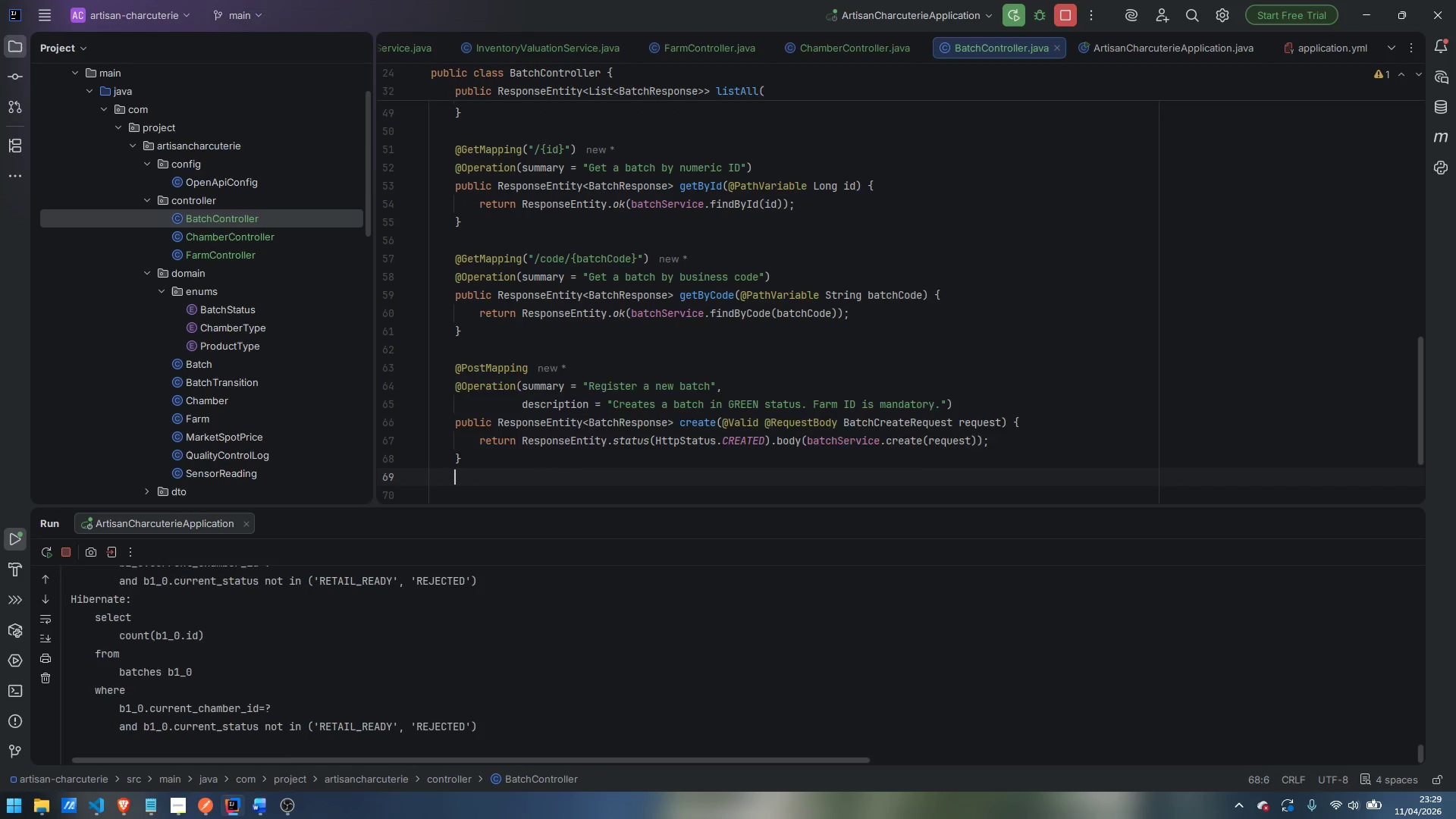 
key(Enter)
 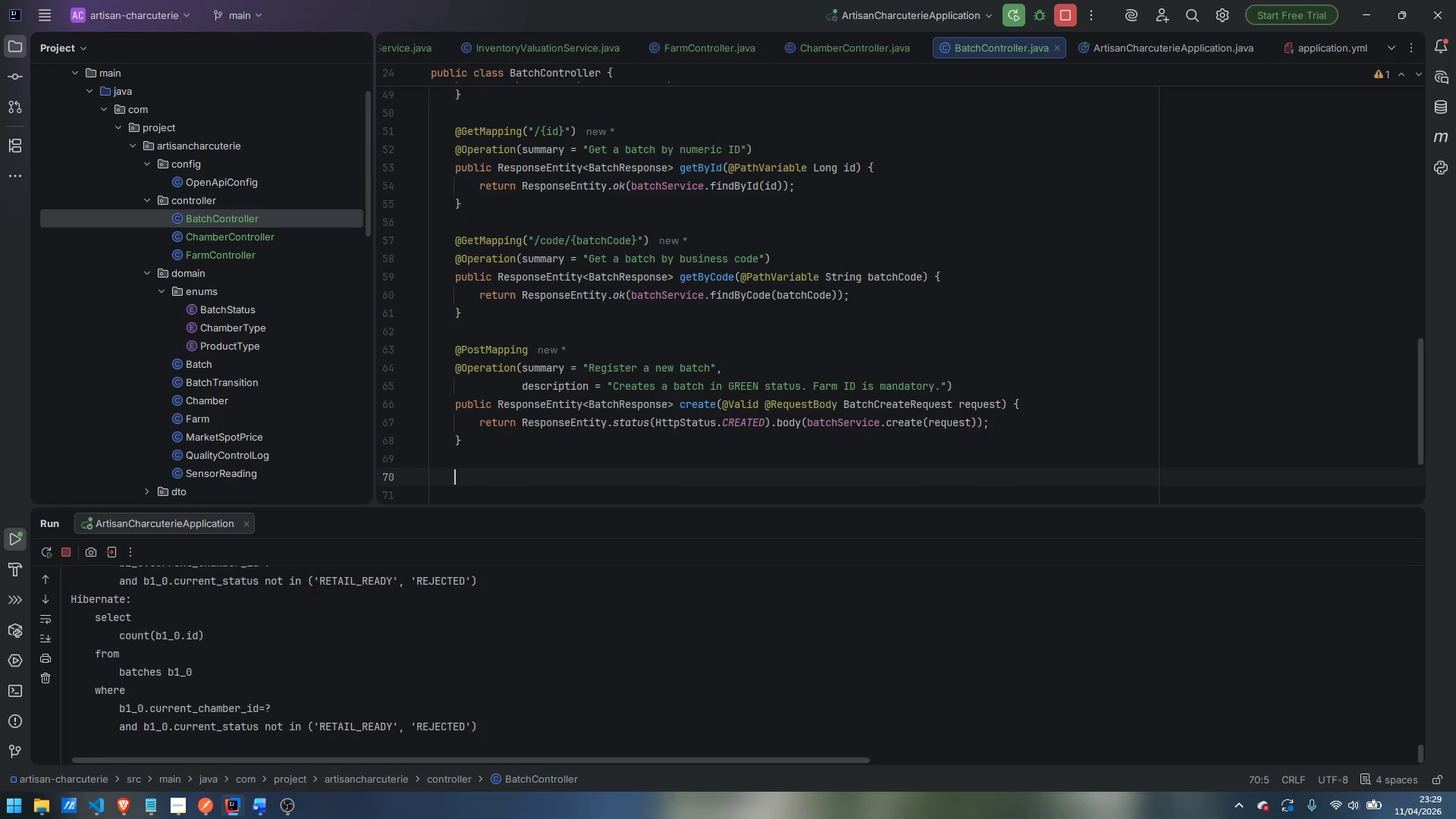 
wait(10.66)
 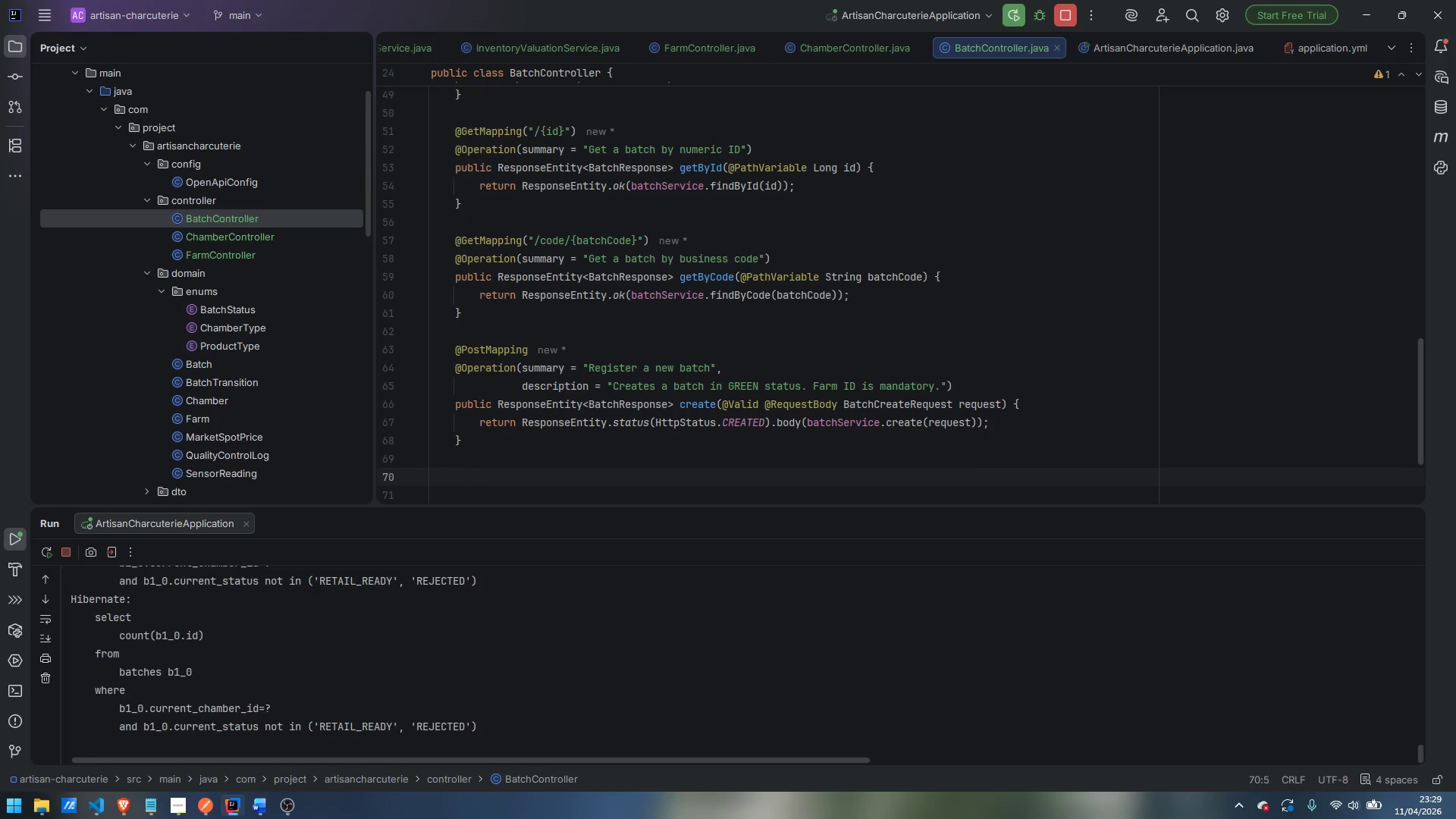 
type(@De;lete)
key(Backspace)
key(Backspace)
key(Backspace)
key(Backspace)
type(ete )
key(Backspace)
type(Mapping)
 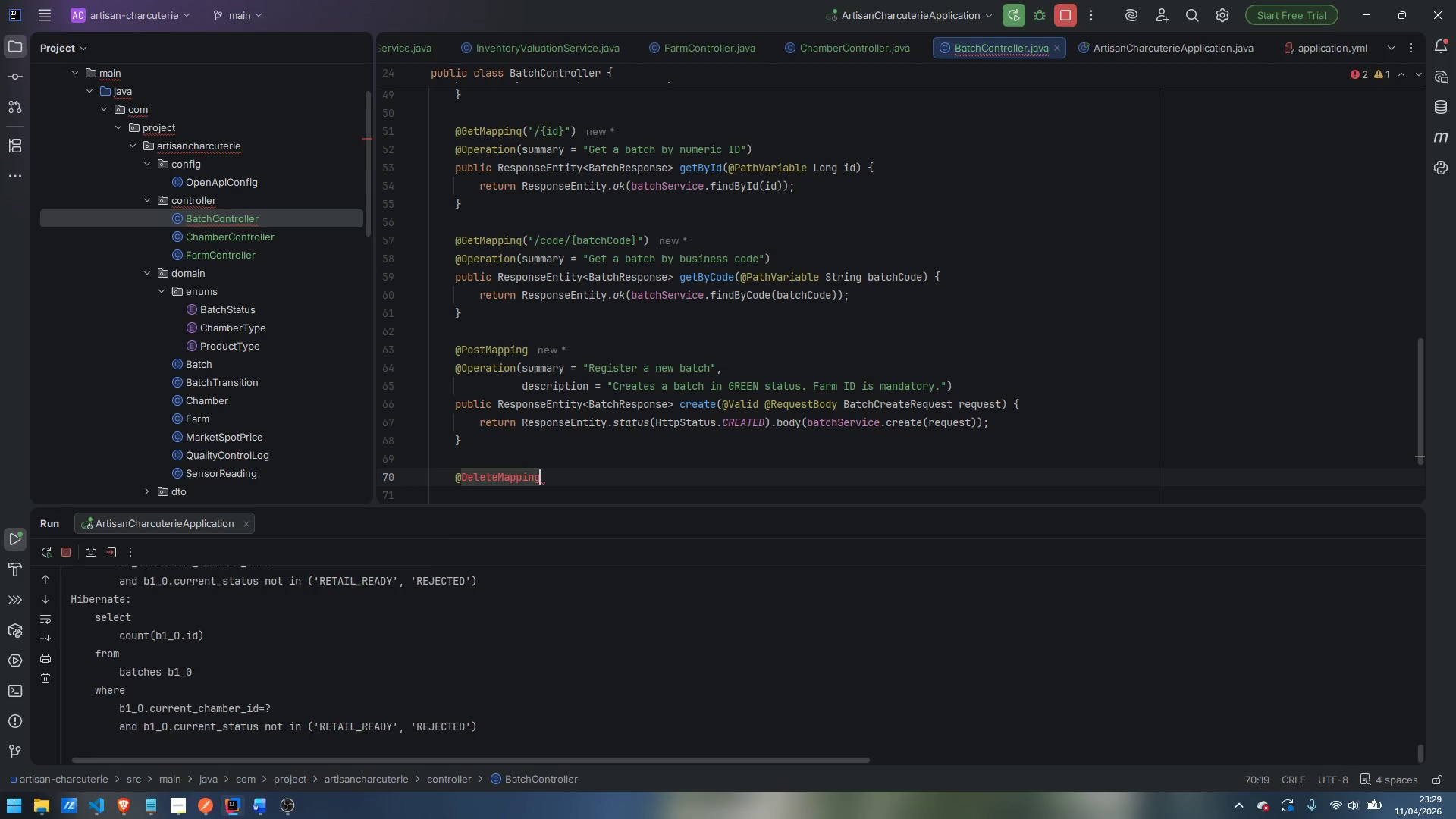 
 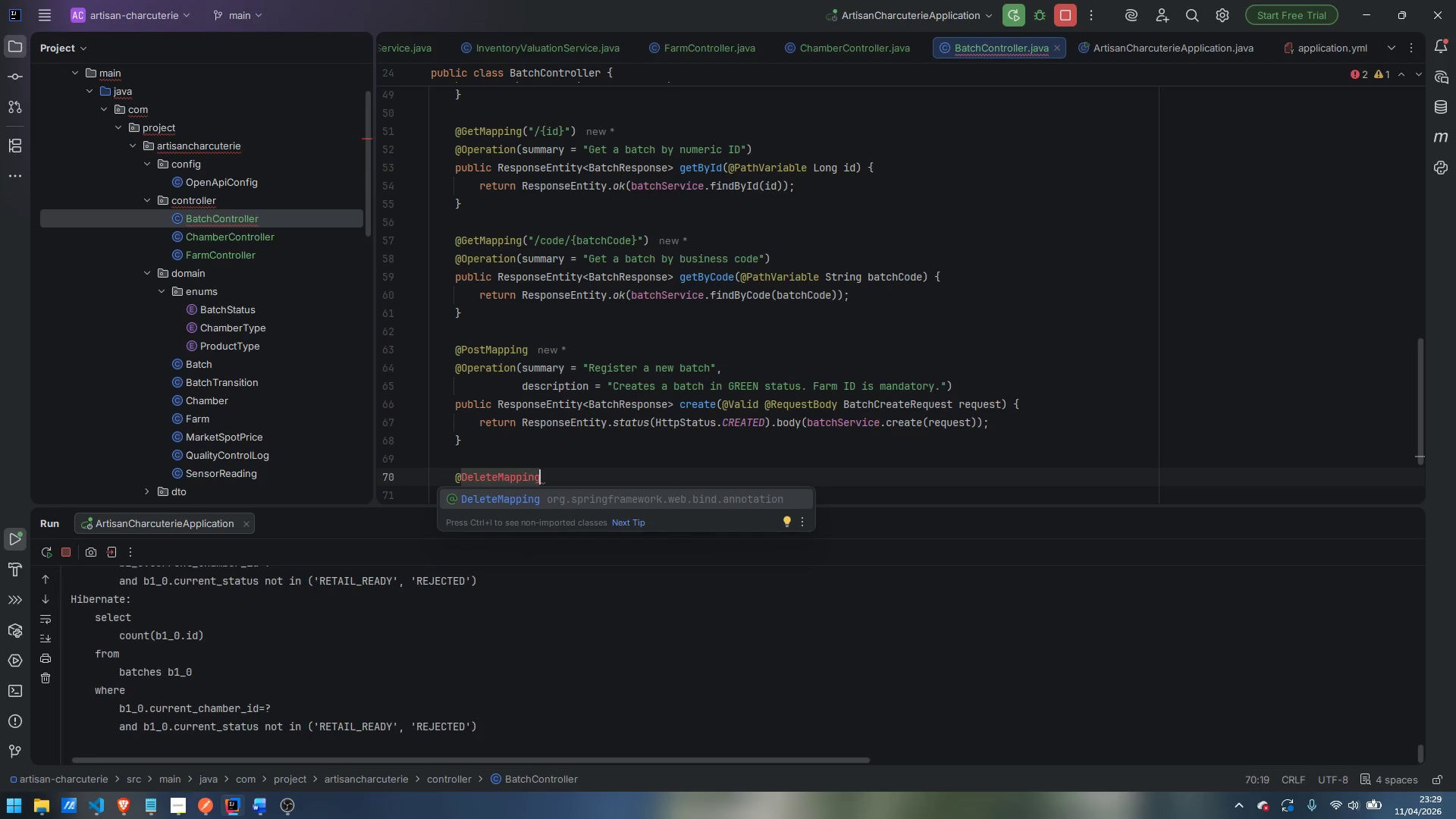 
key(Enter)
 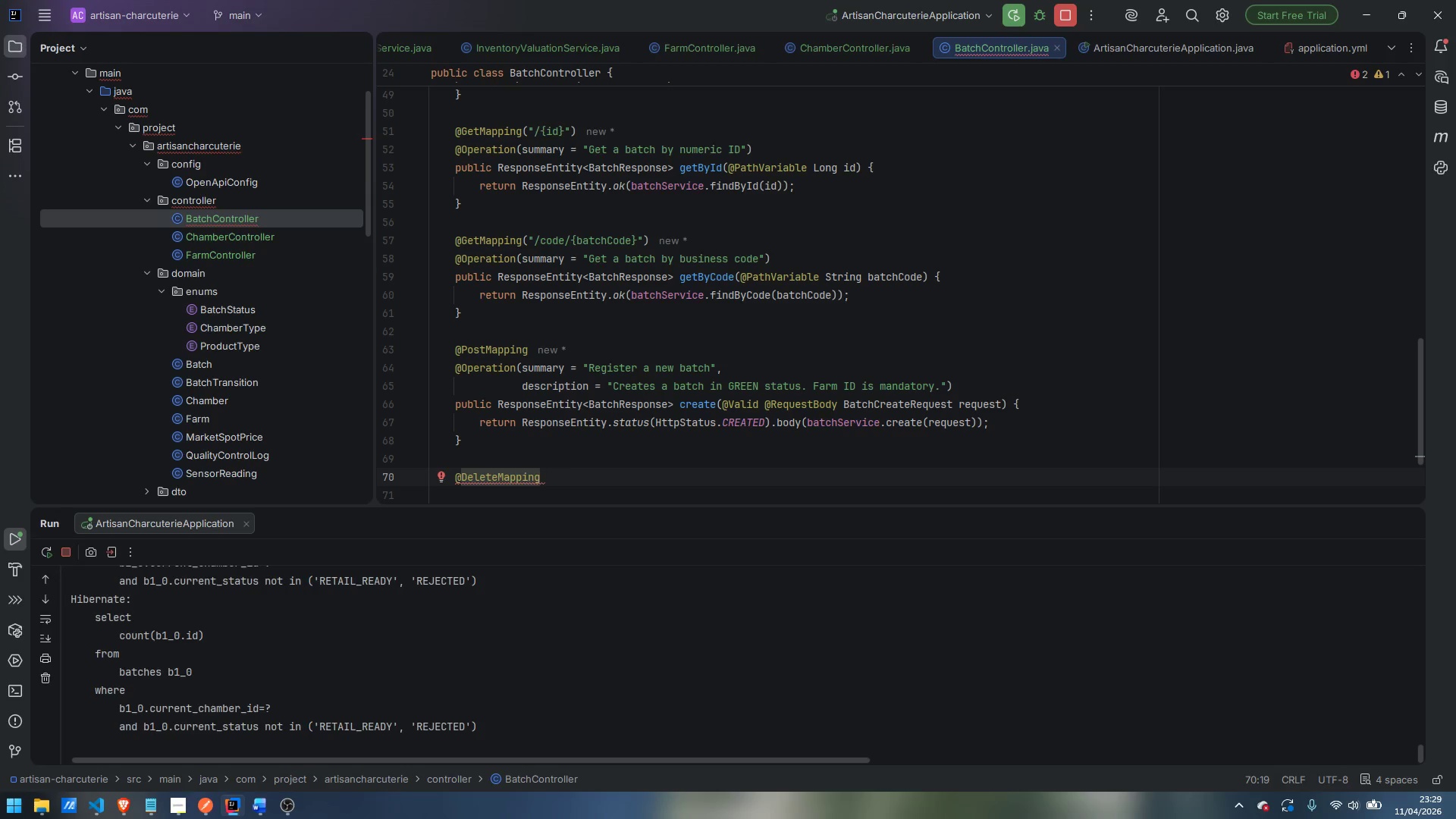 
wait(6.8)
 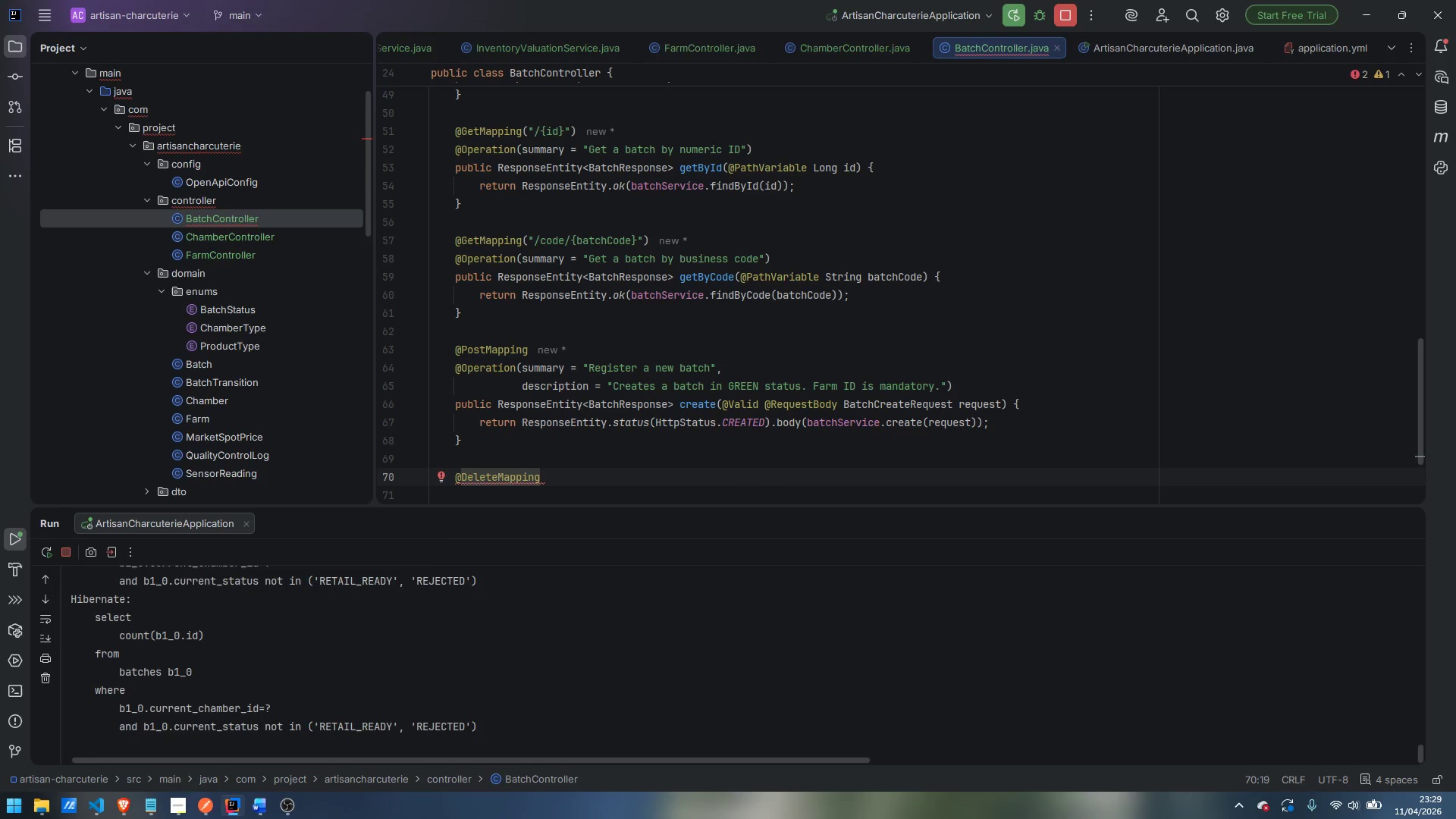 
key(Shift+9)
 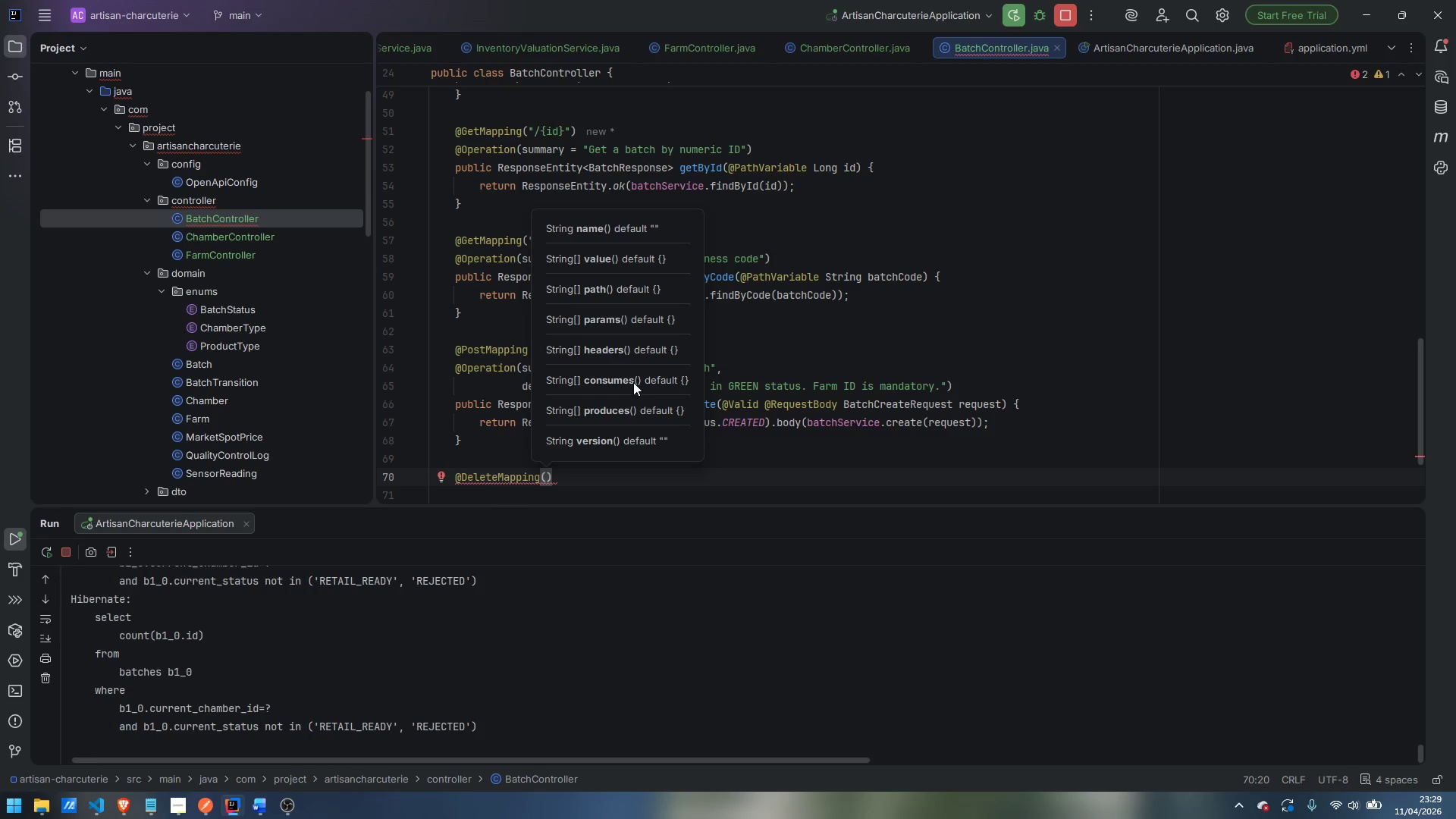 
key(Shift+Quote)
 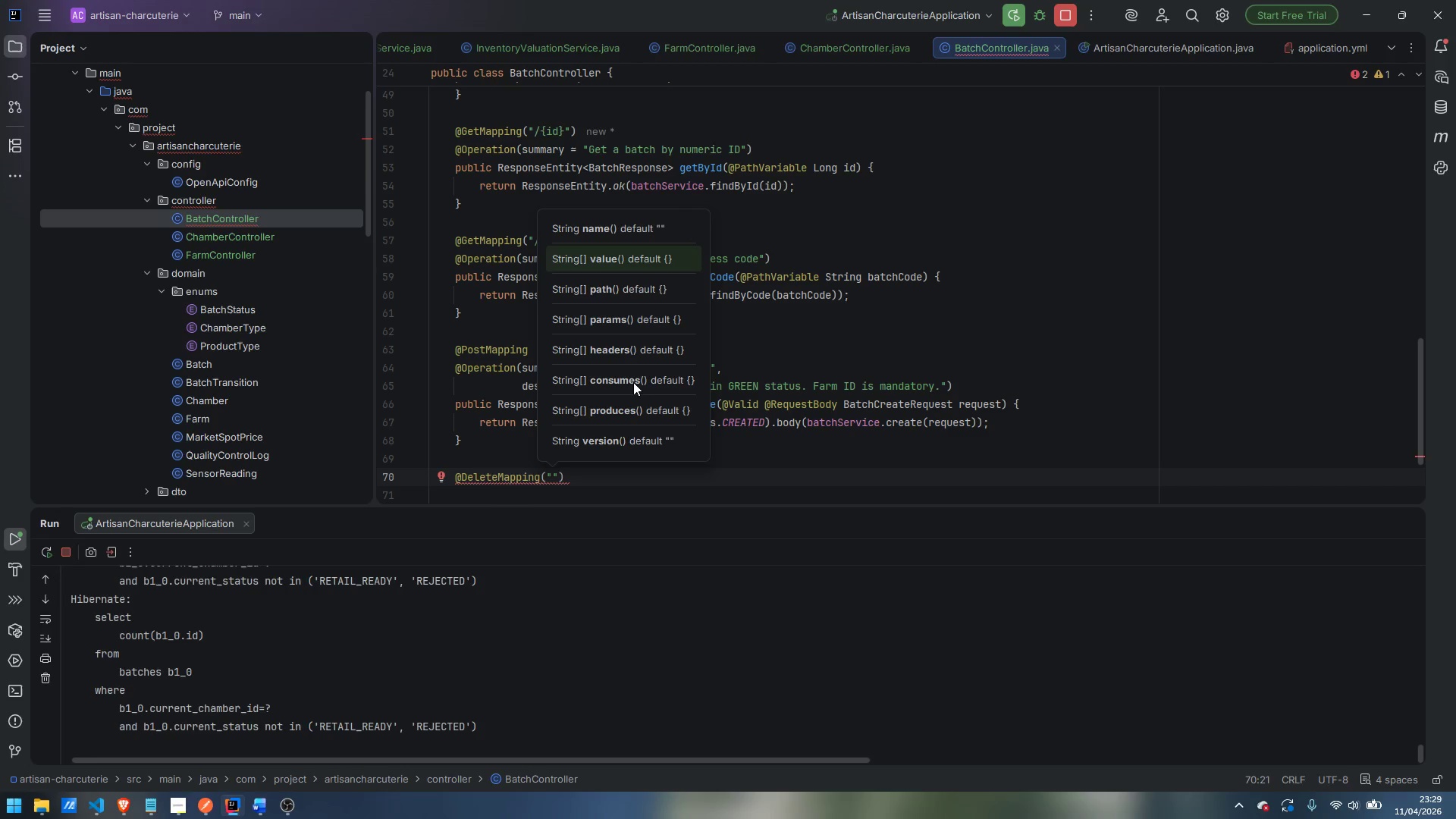 
key(Slash)
 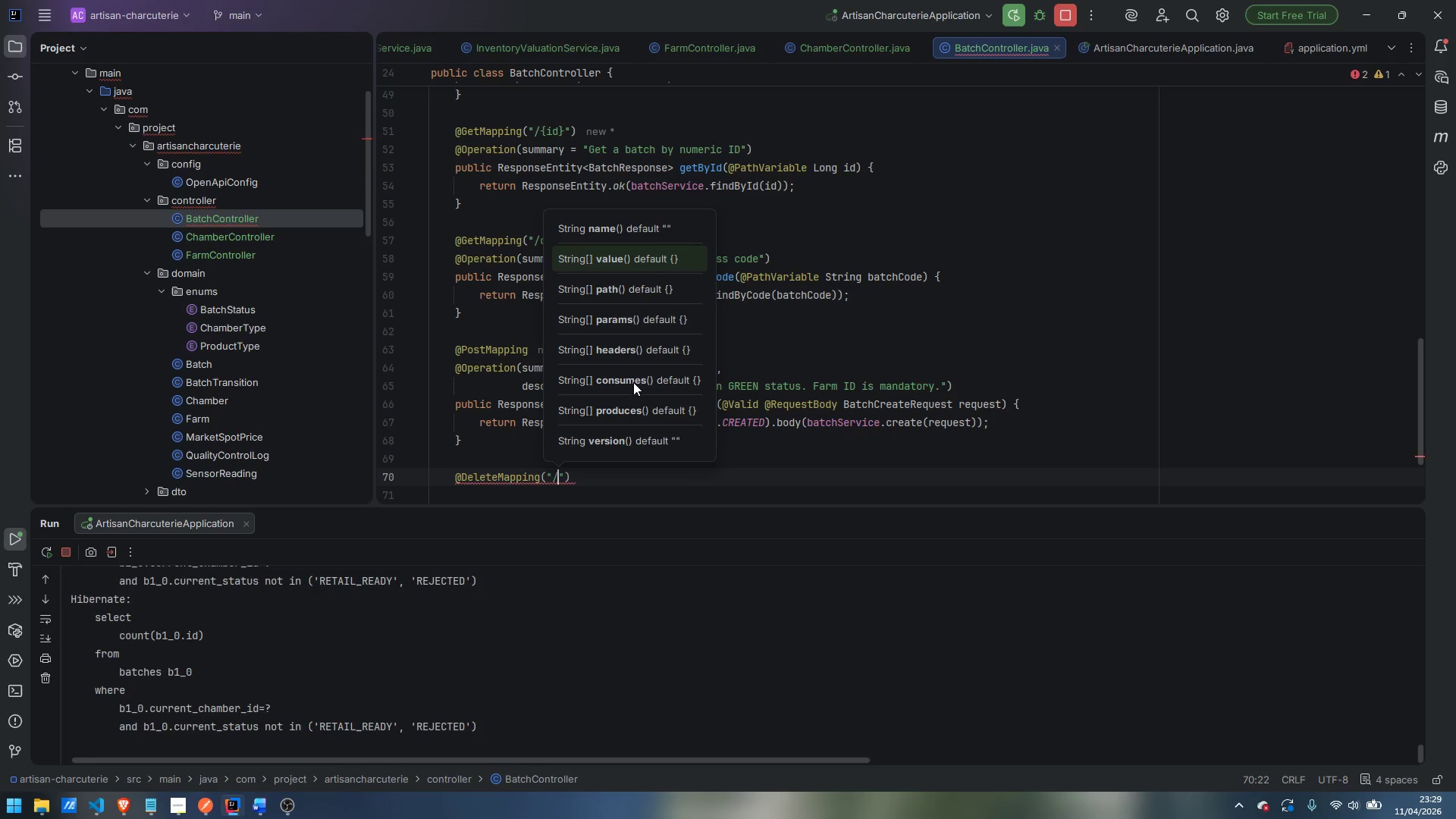 
key(Shift+BracketLeft)
 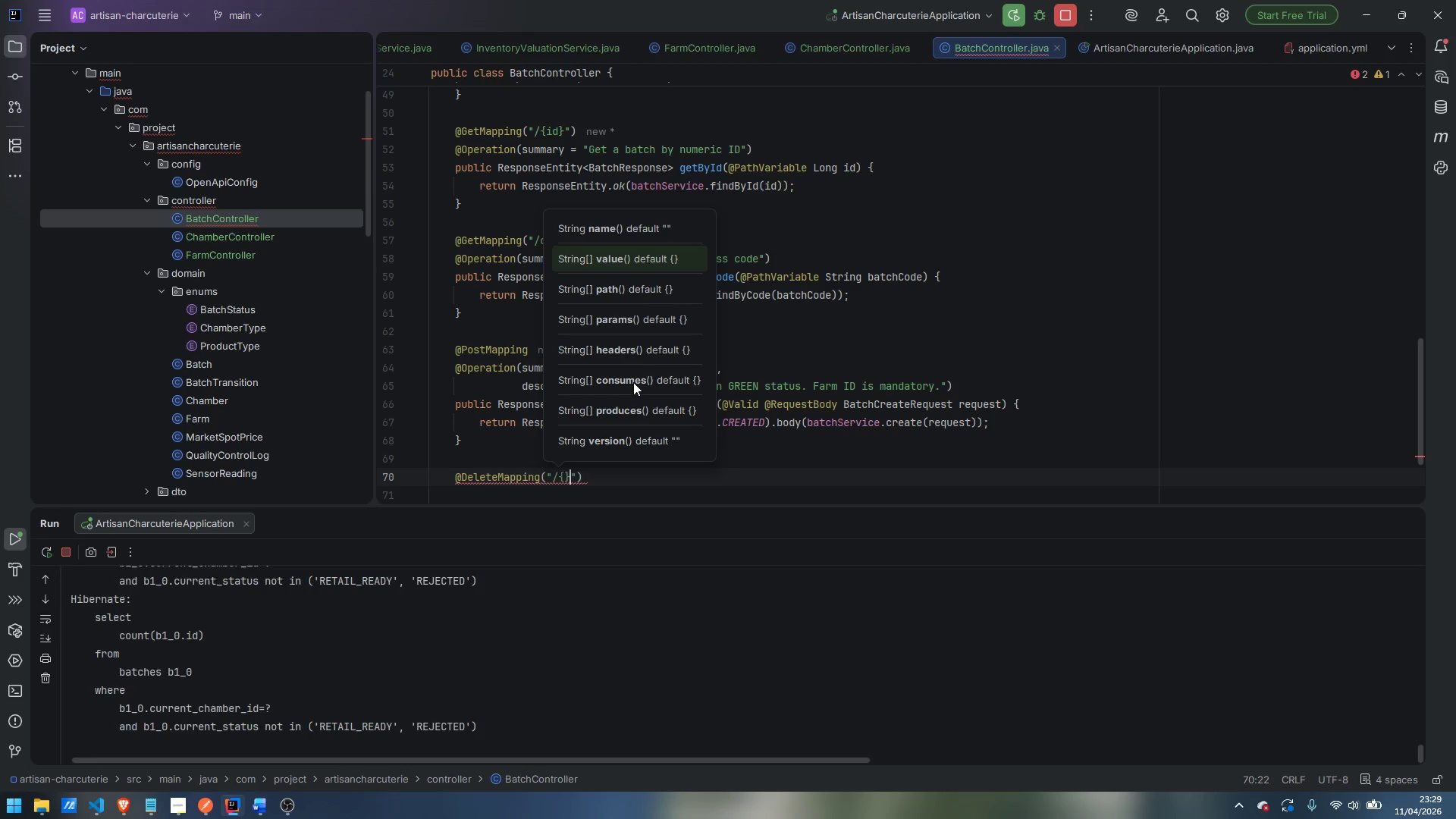 
key(Shift+BracketRight)
 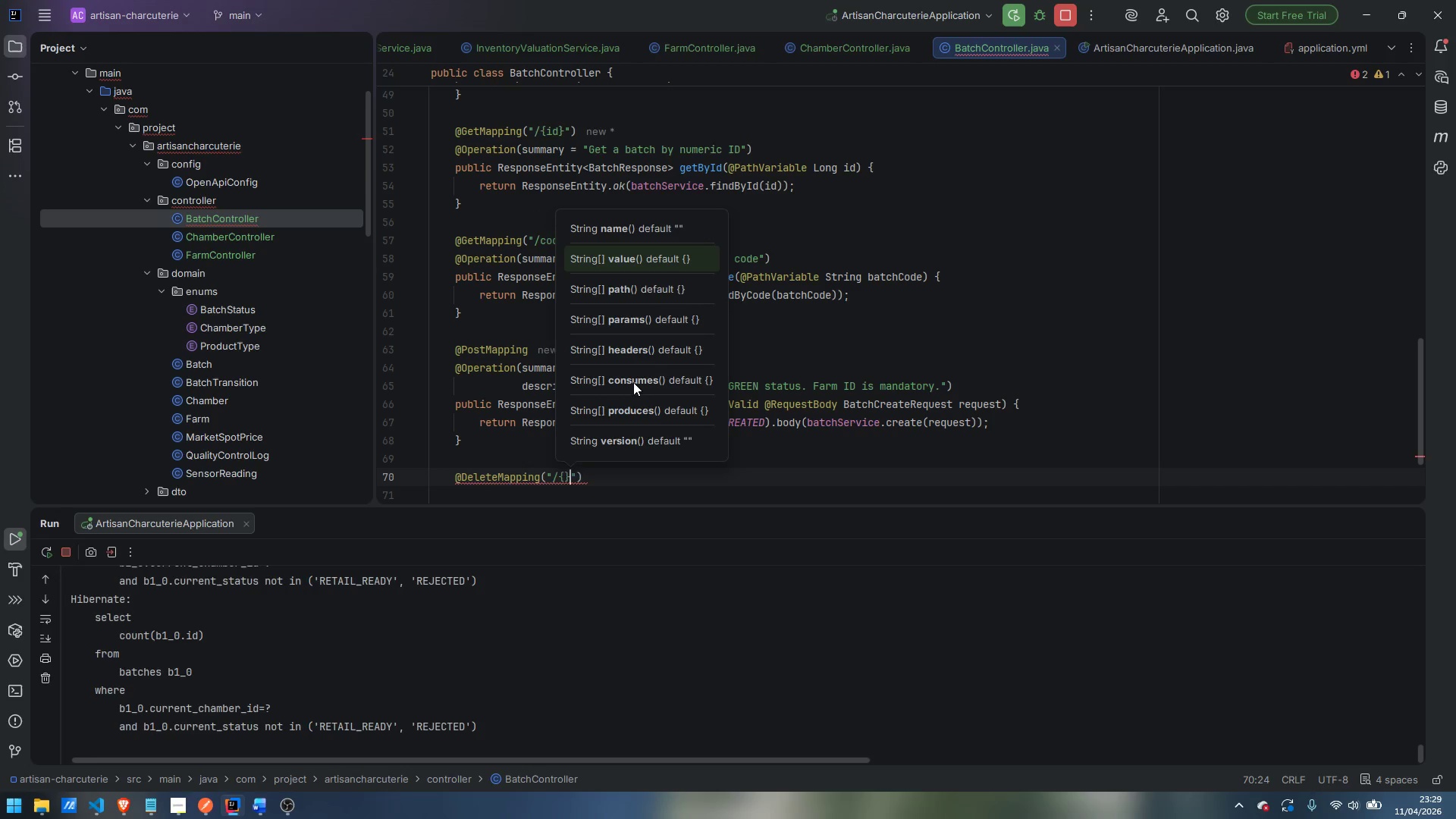 
key(ArrowLeft)
 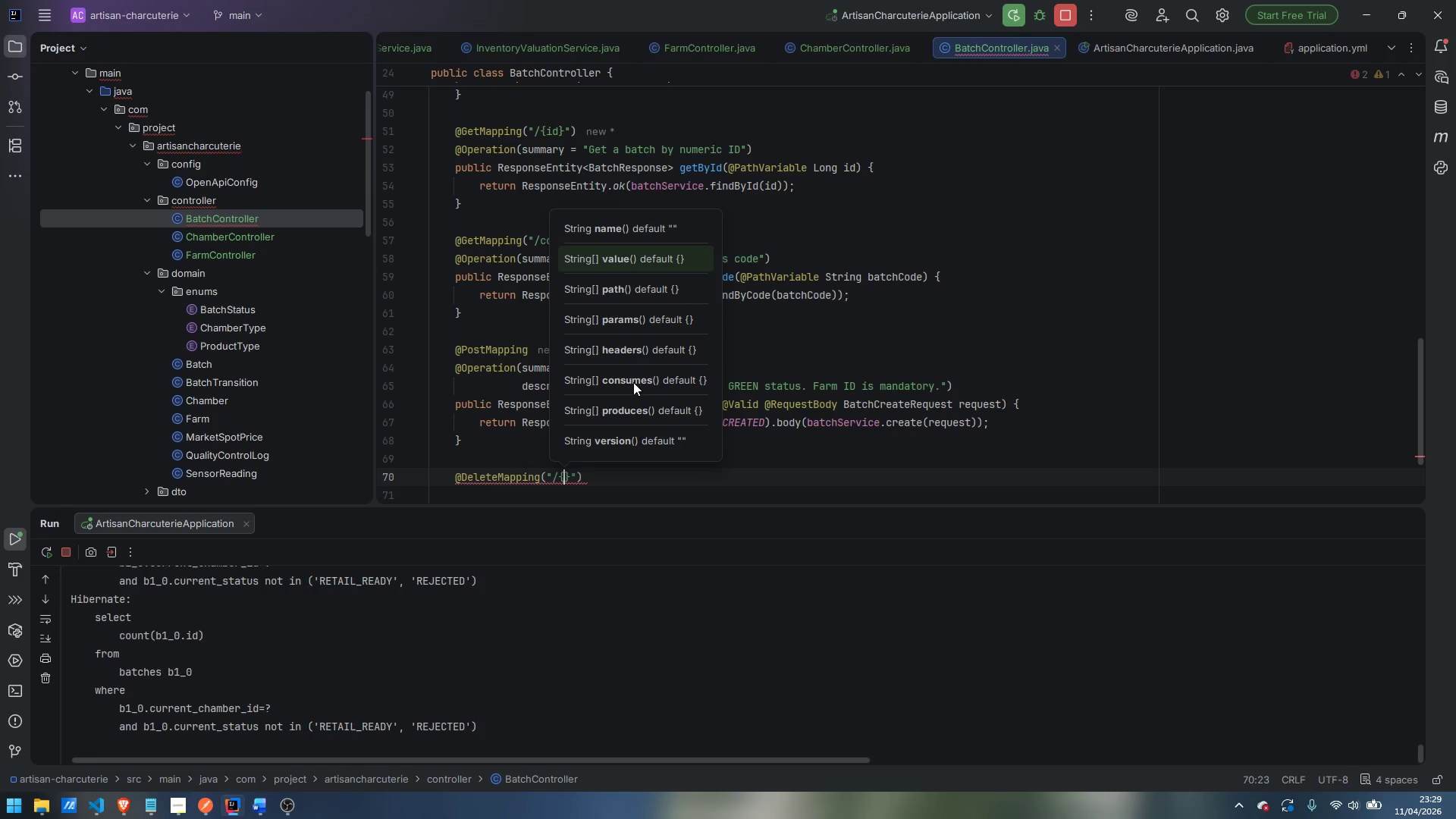 
type(id)
 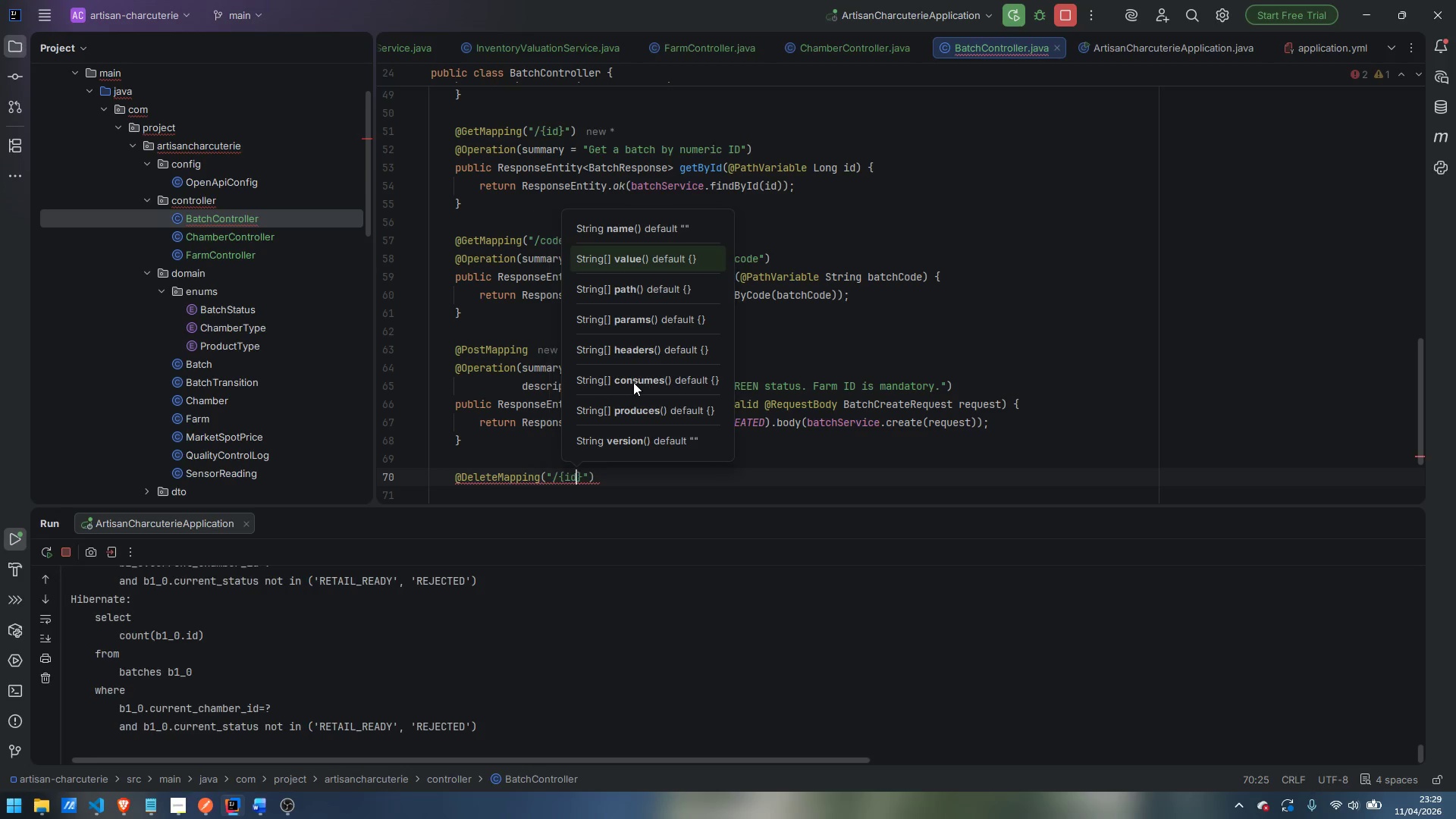 
key(ArrowRight)
 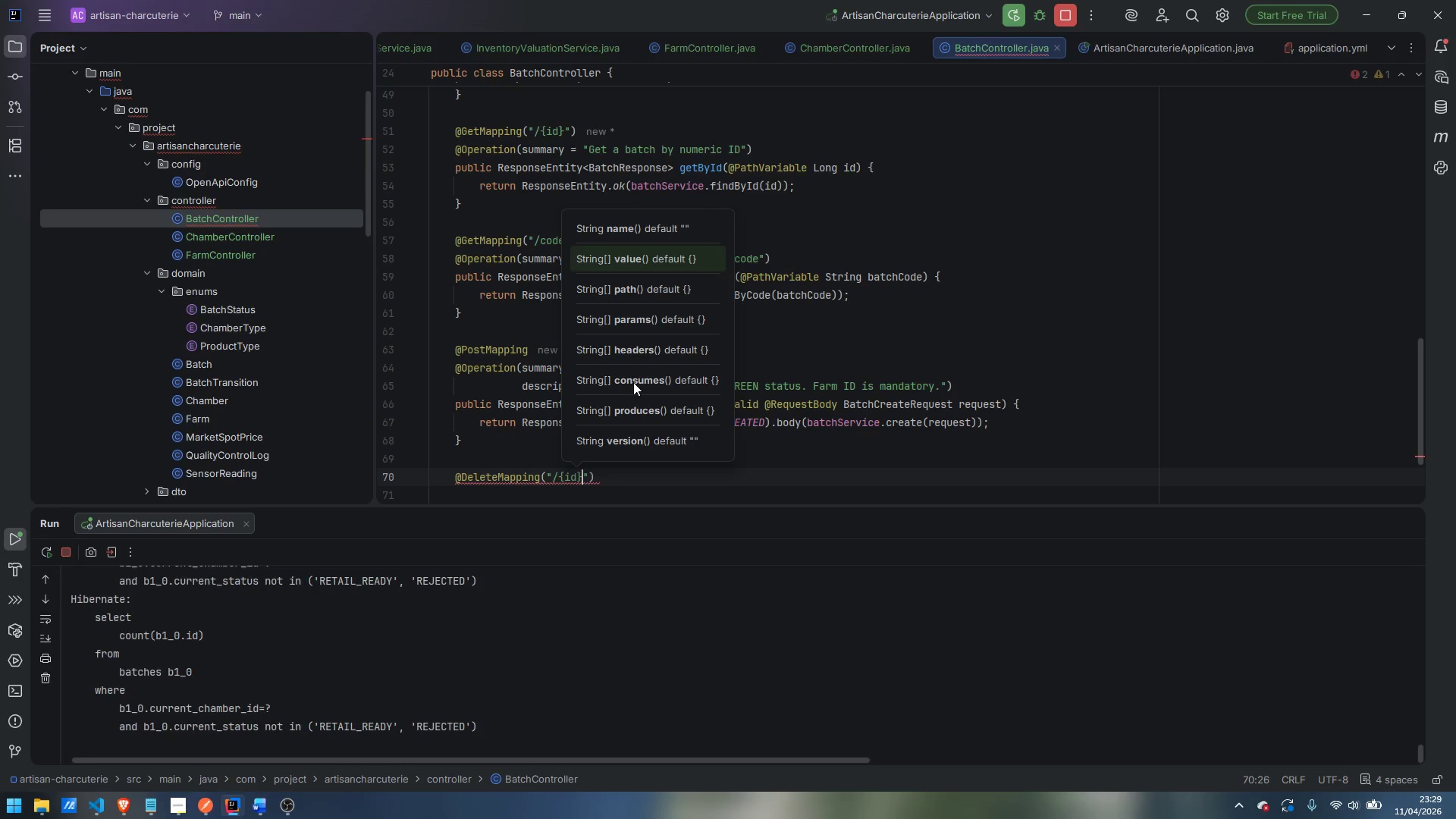 
key(ArrowRight)
 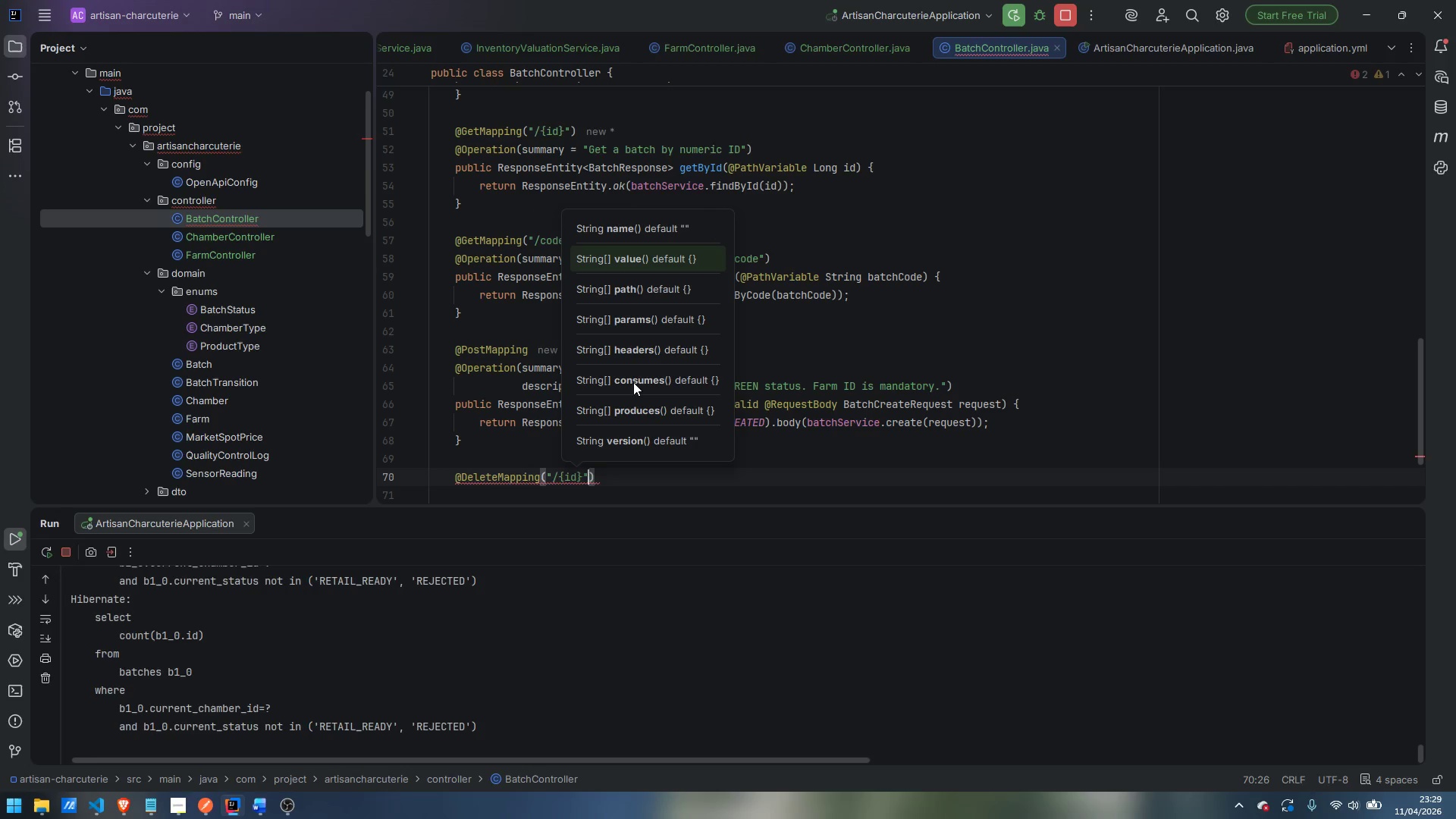 
key(ArrowRight)
 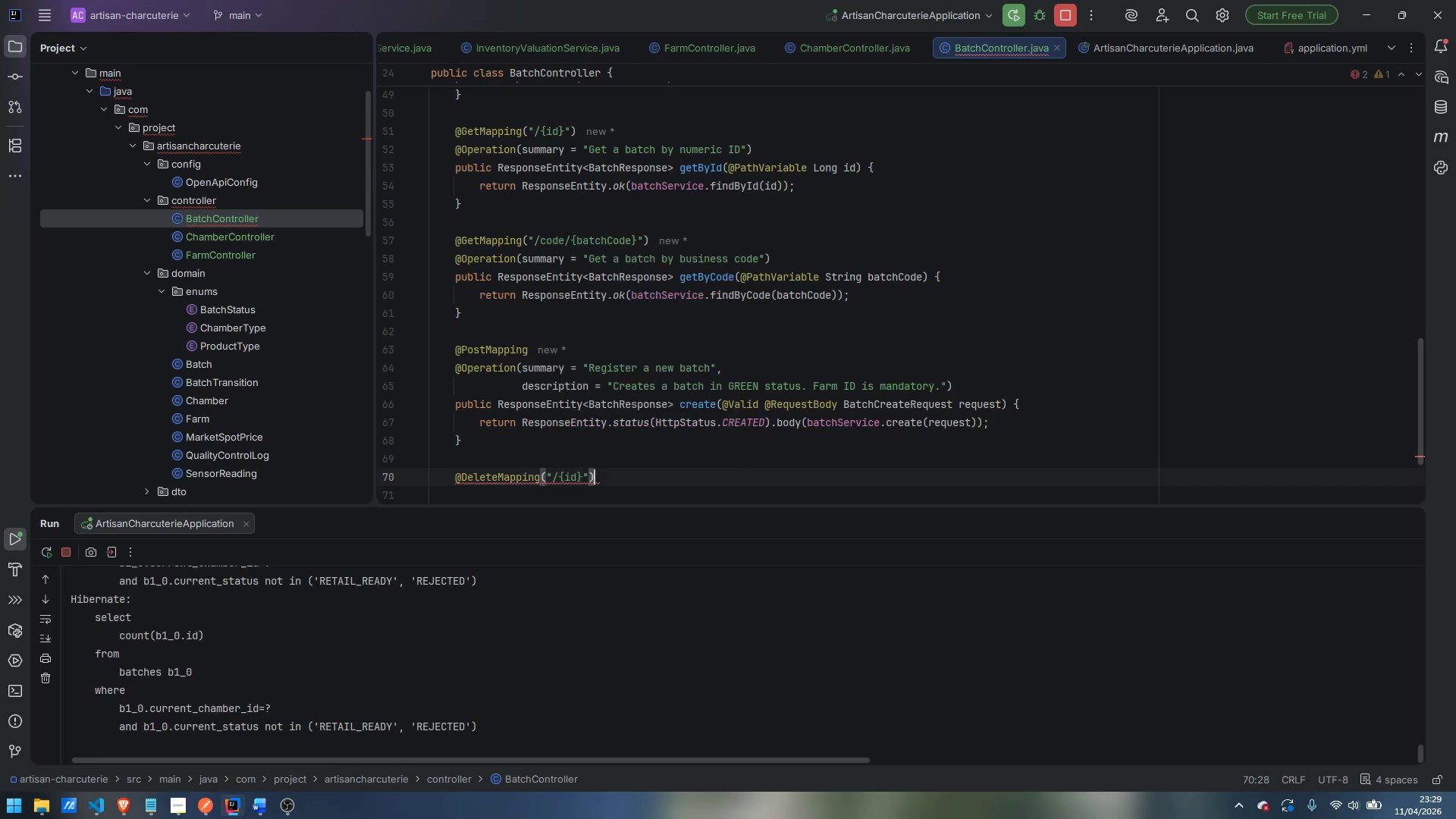 
key(Enter)
 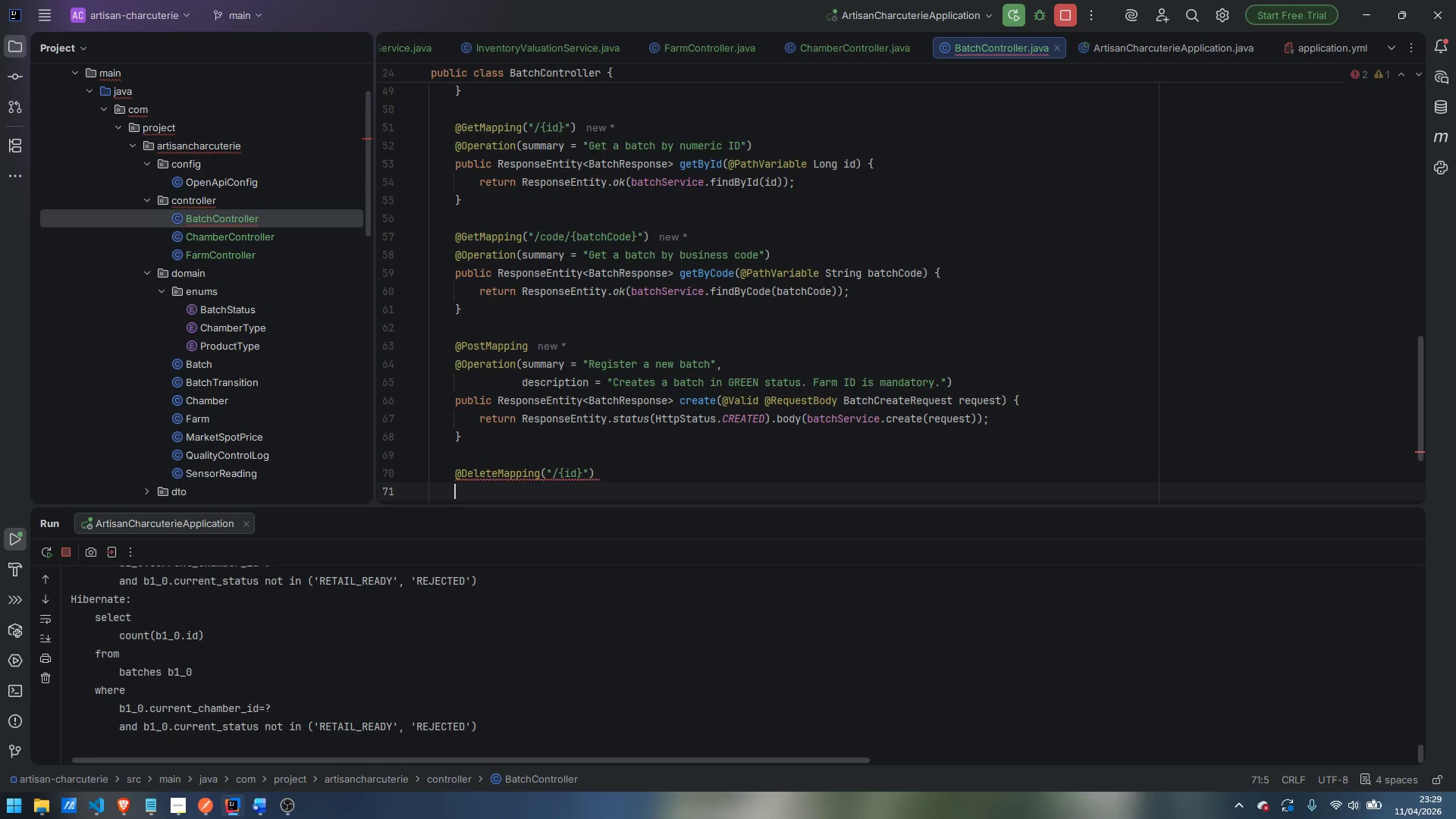 
type(@Operation)
 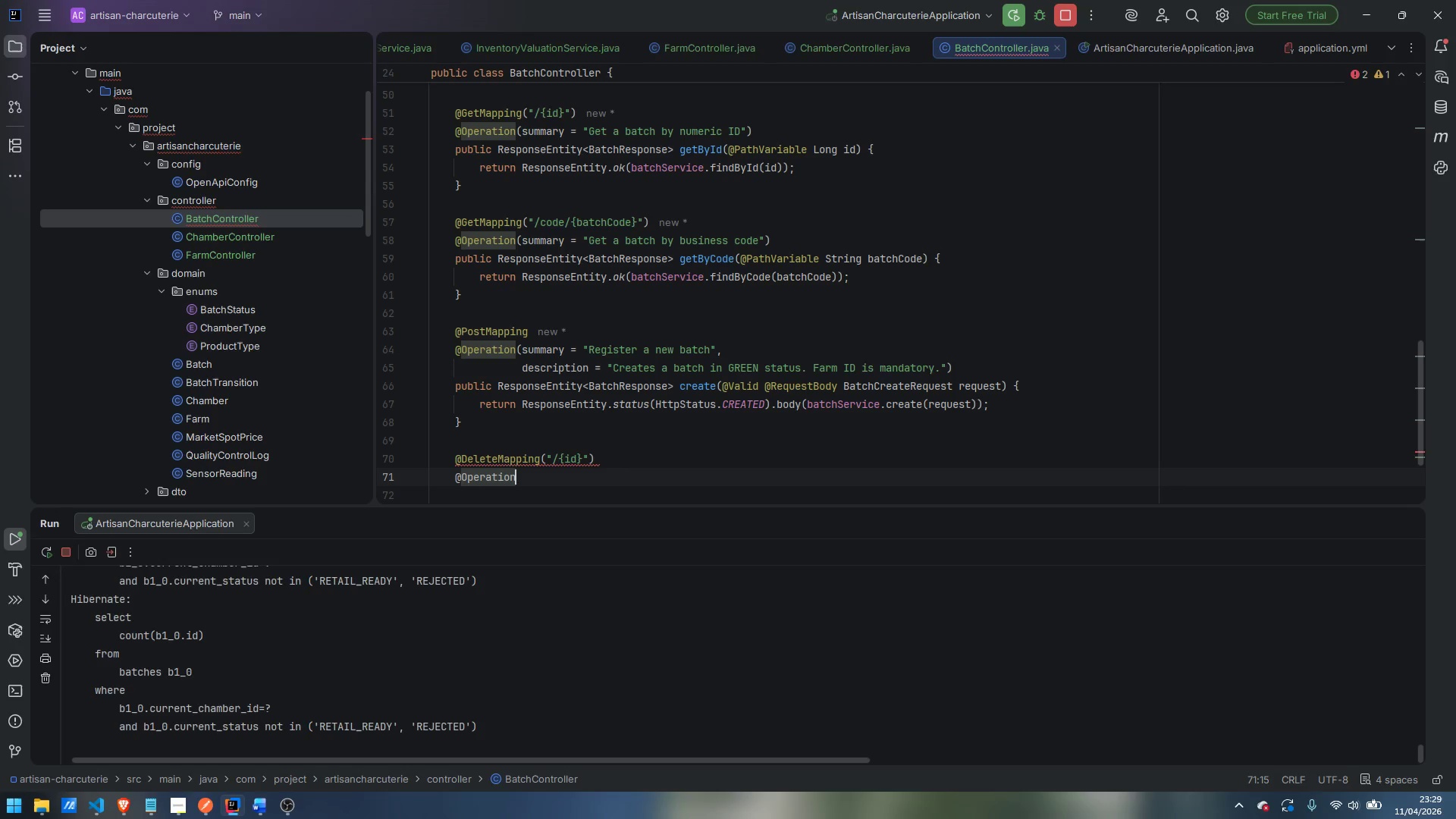 
key(Enter)
 